 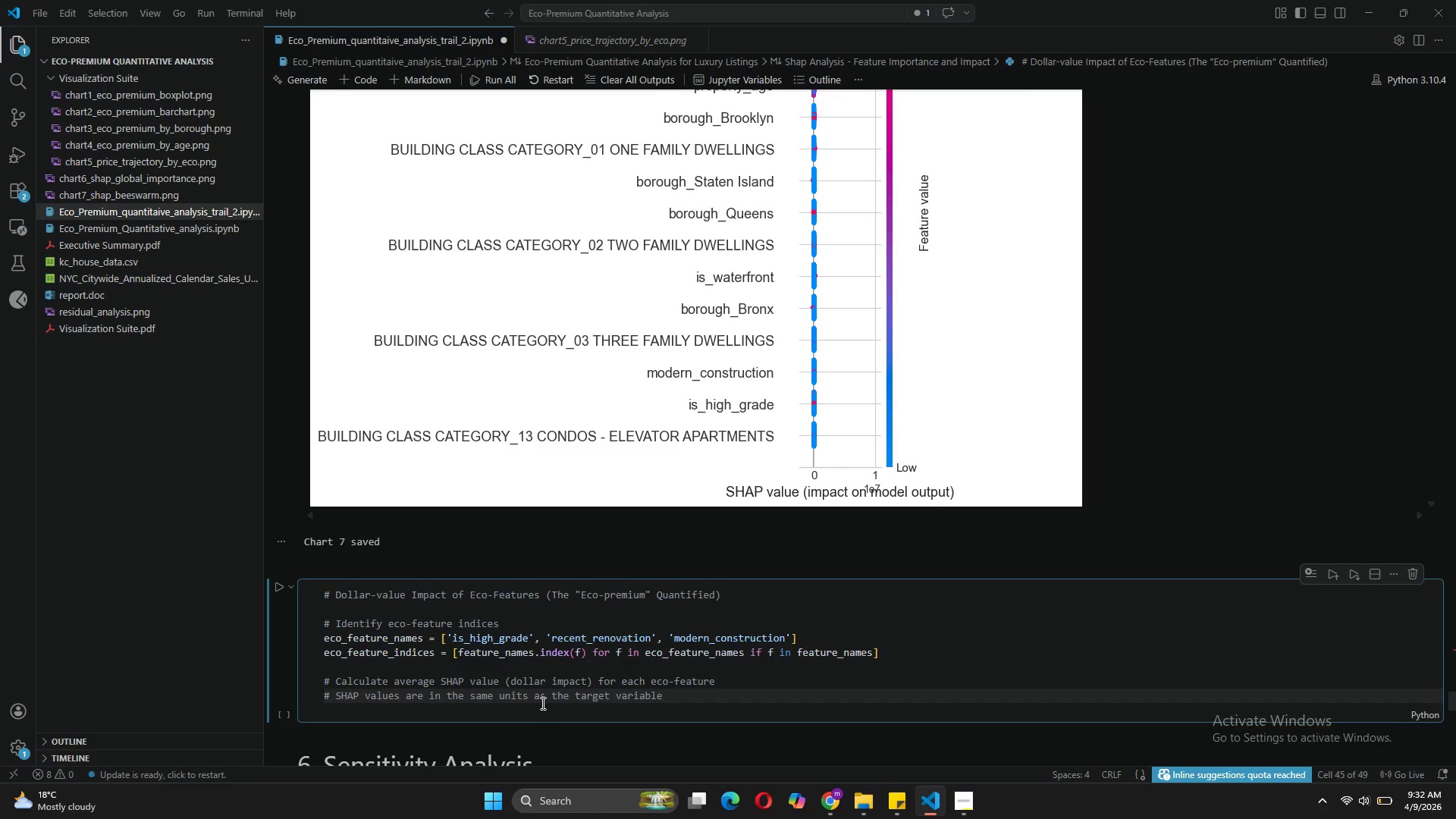 
type( (prin)
key(Backspace)
type(ce in dollars)
 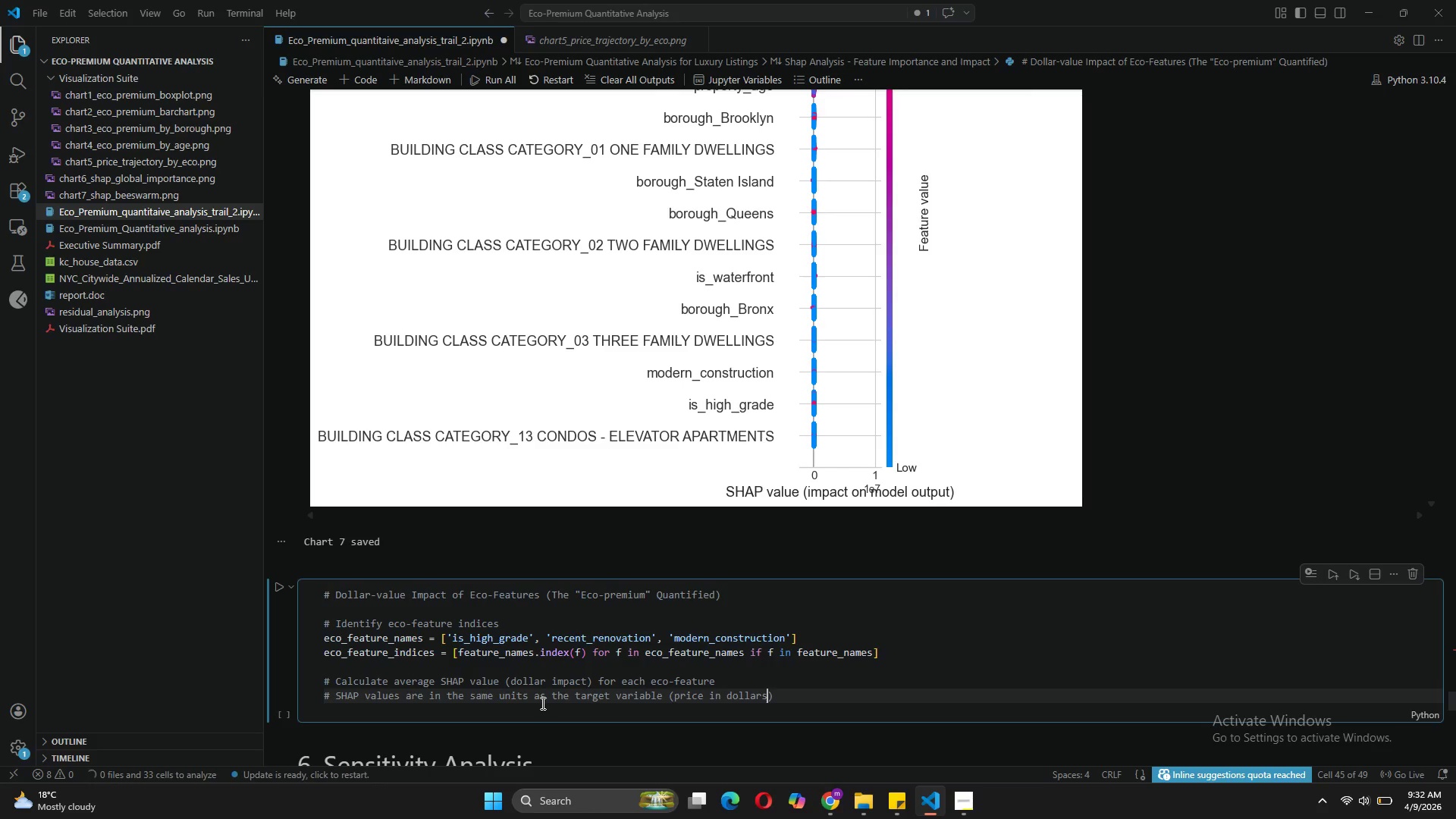 
key(ArrowRight)
 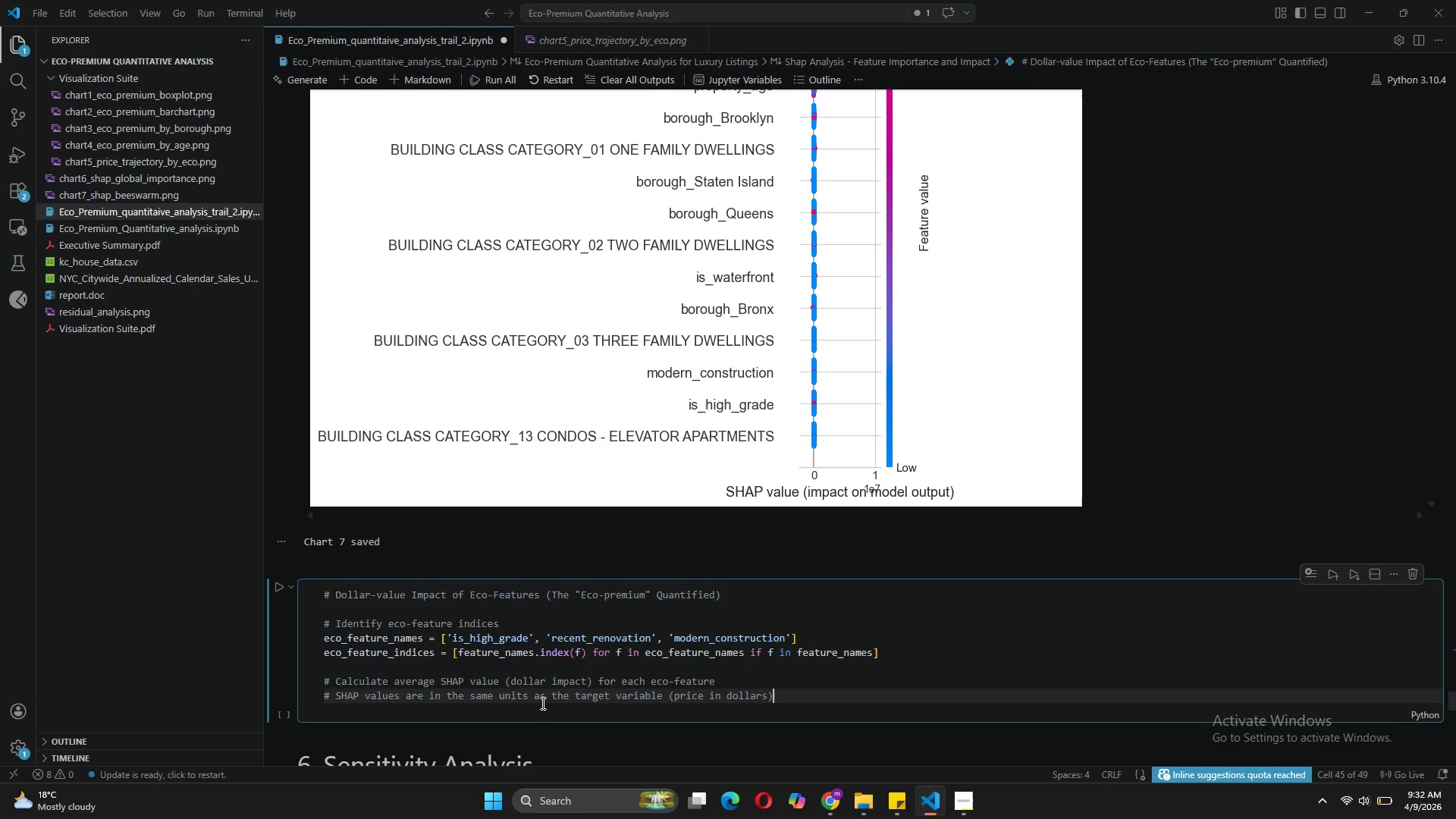 
key(Enter)
 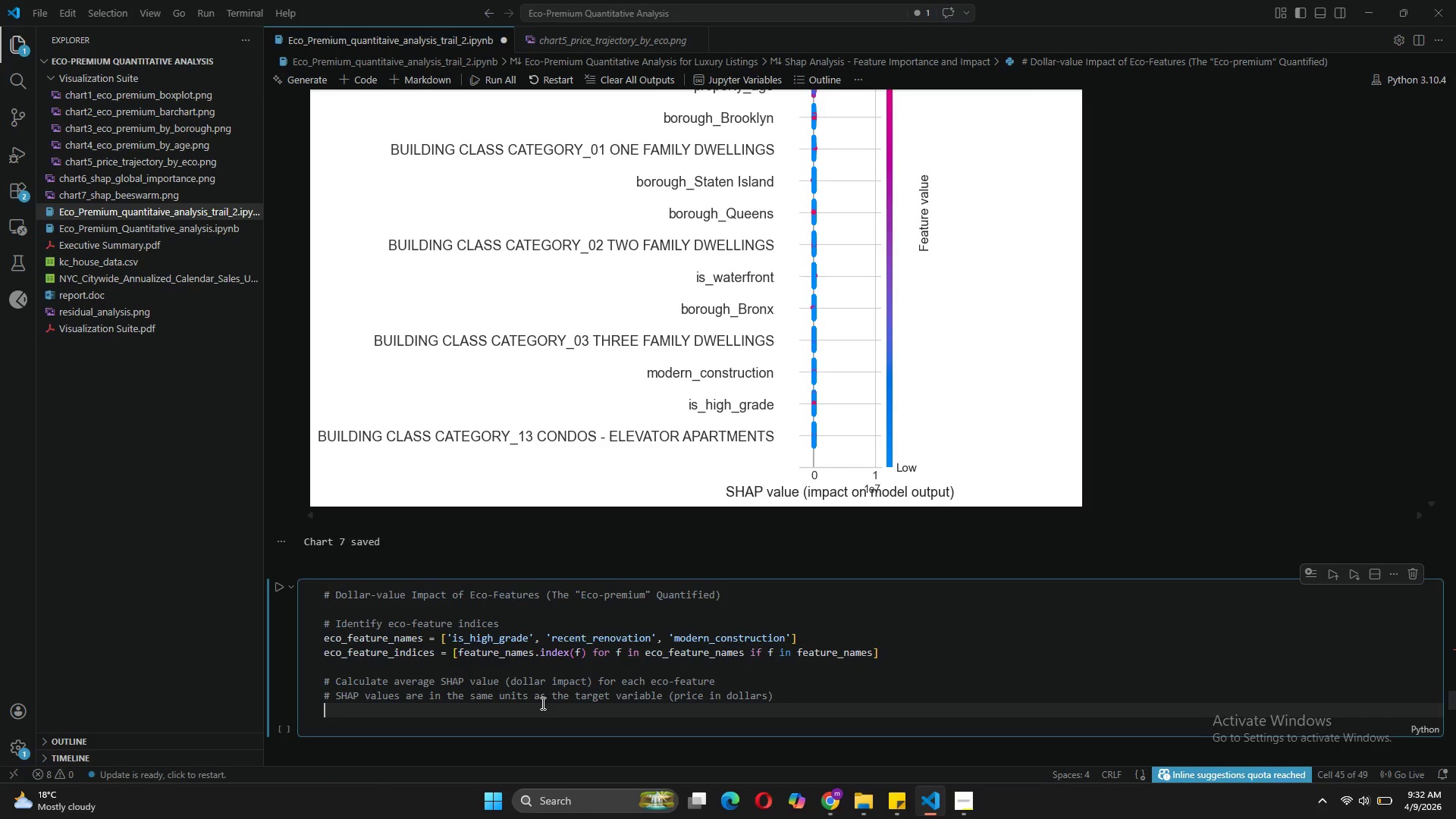 
type(print("Eco-Feature Dollar Ima)
key(Backspace)
type(pact (lUXURY sEGMENT)
 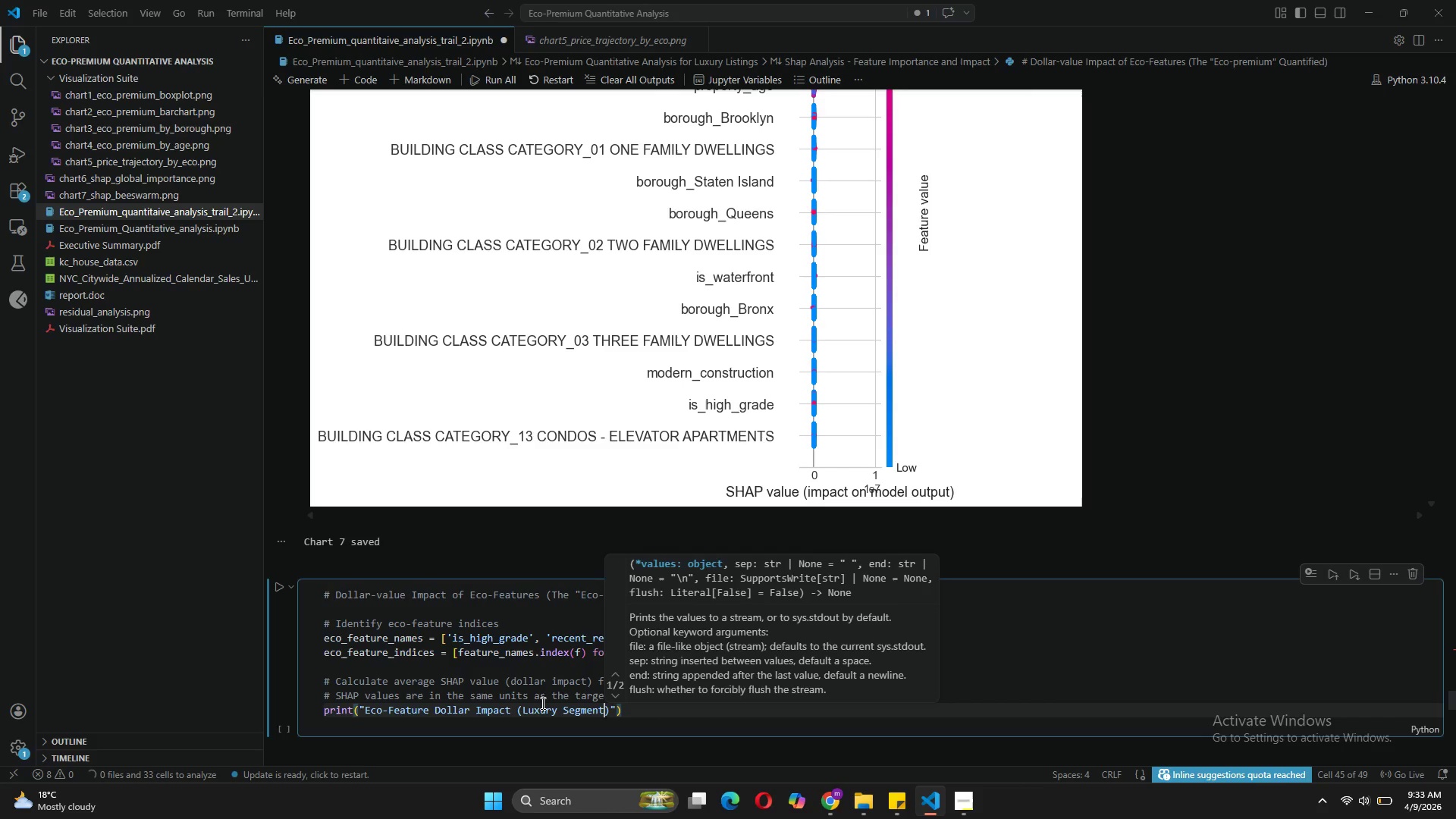 
 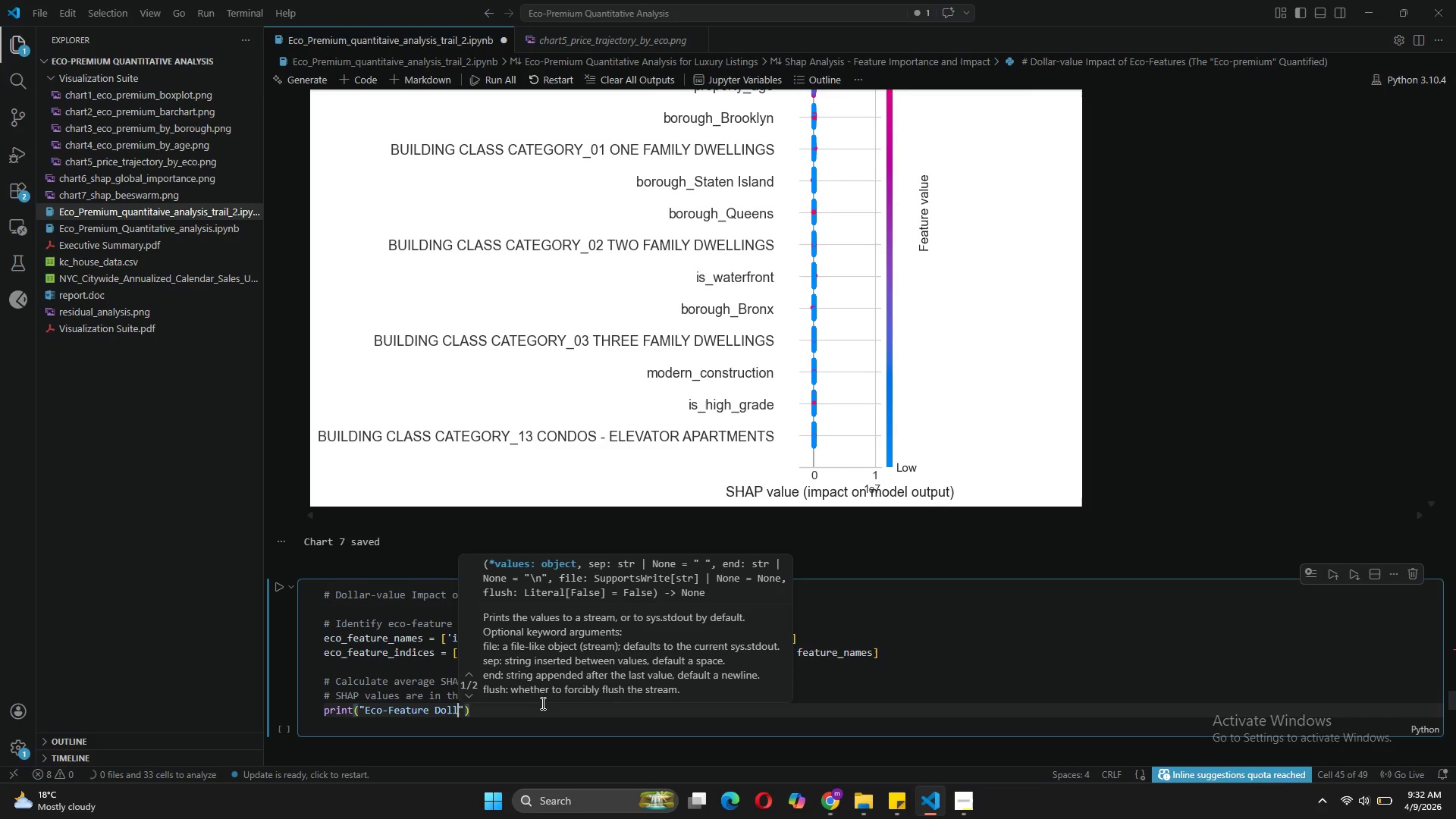 
hold_key(key=CapsLock, duration=0.58)
 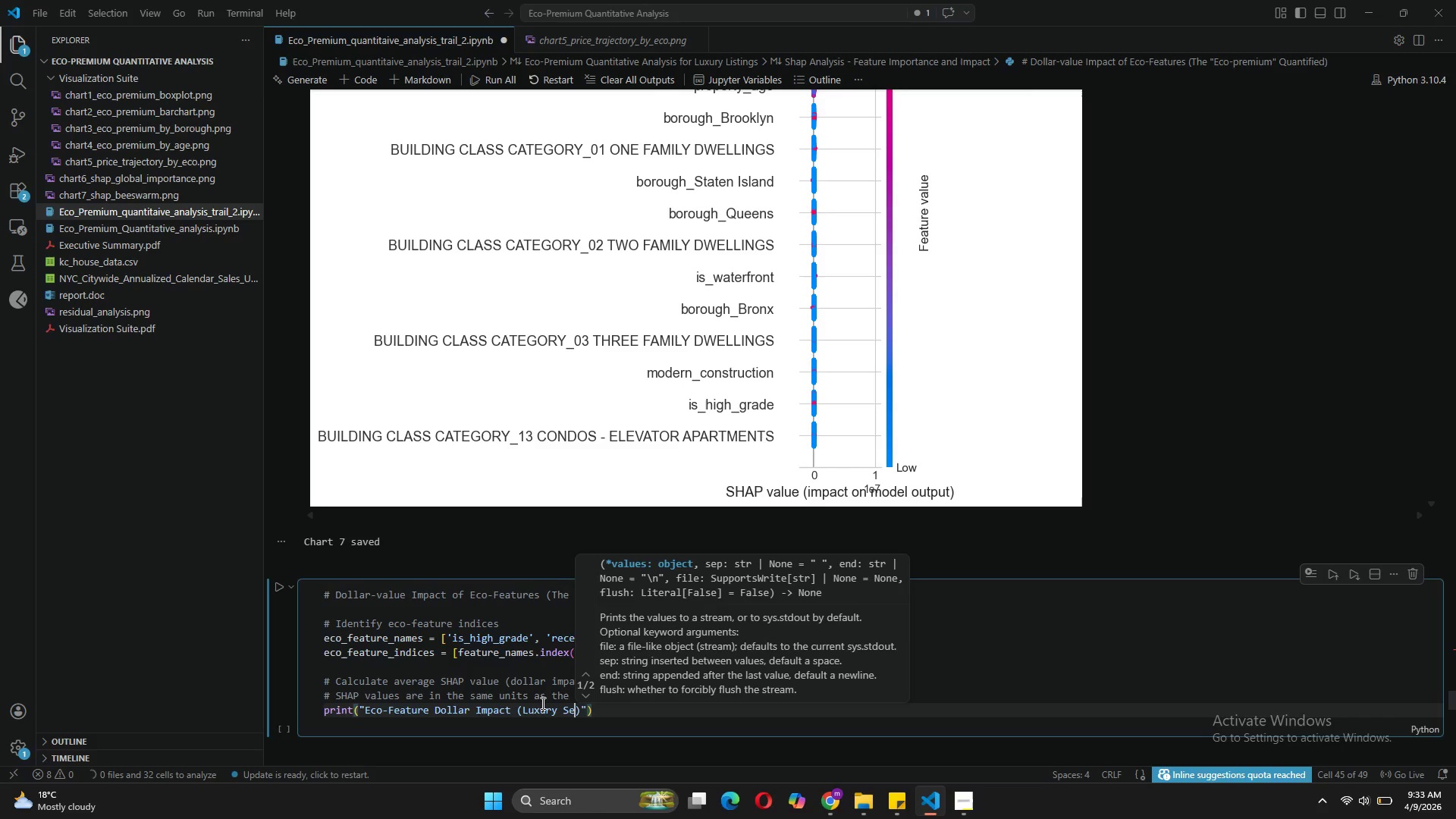 
key(ArrowRight)
 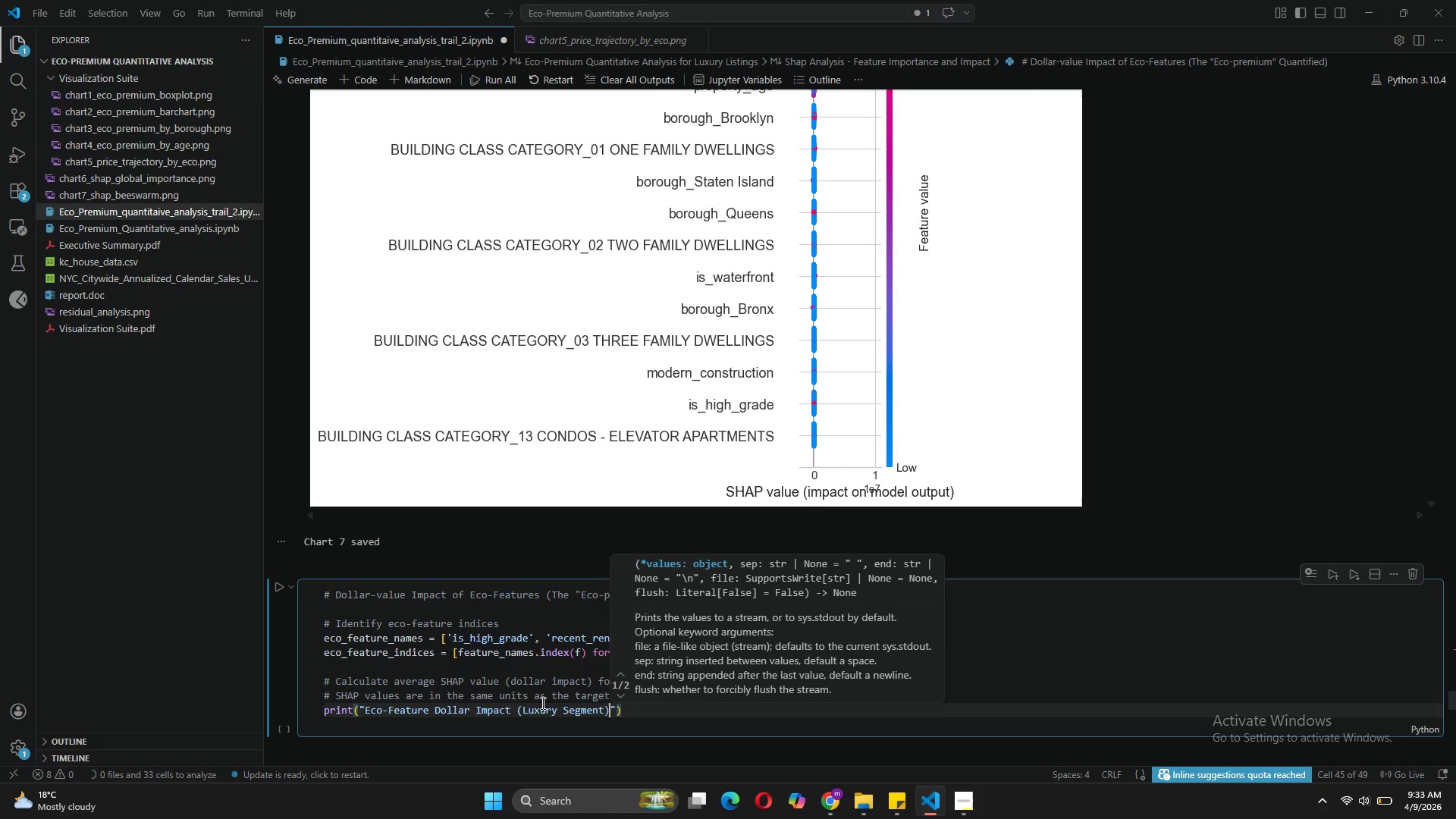 
key(ArrowRight)
 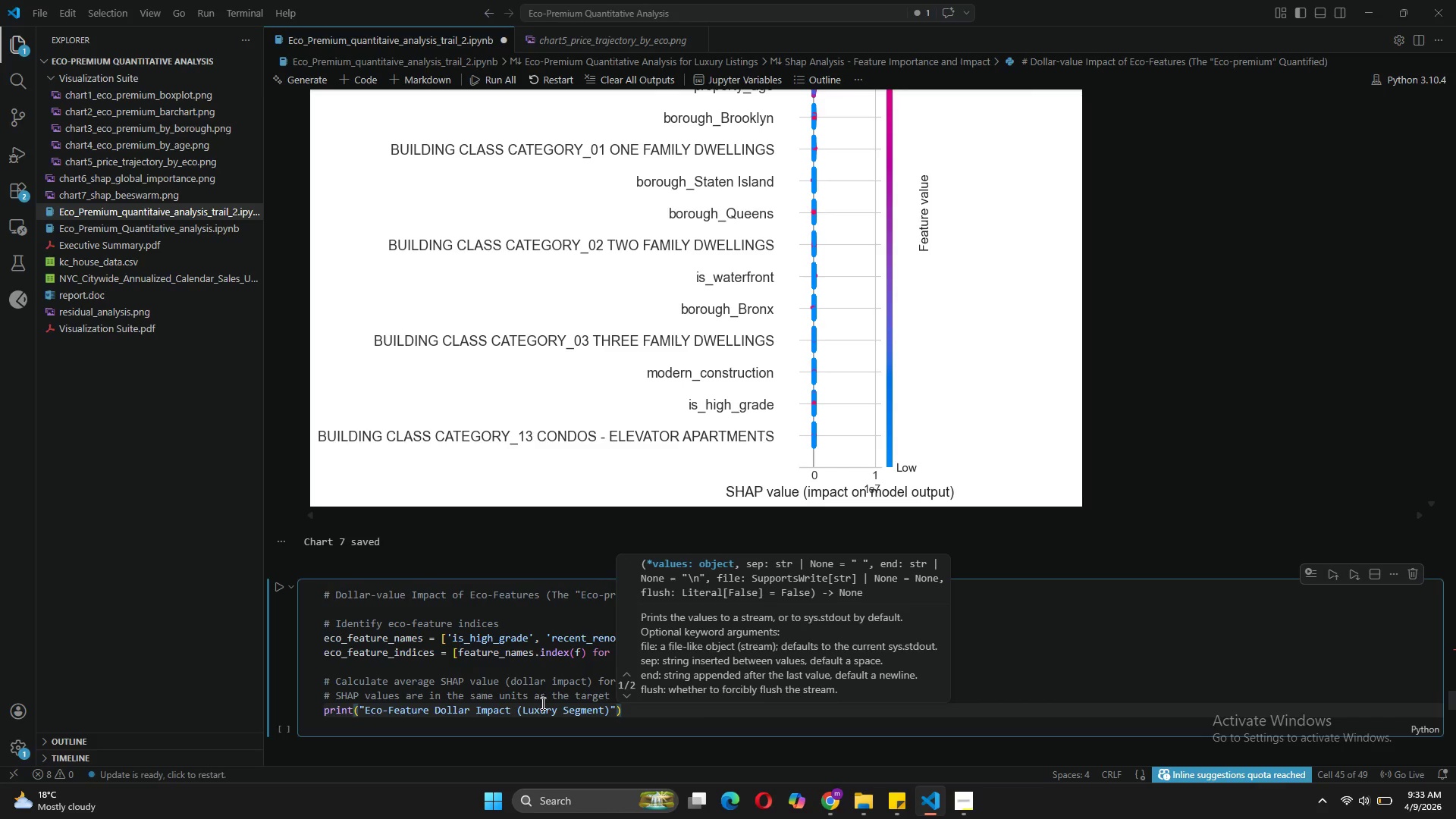 
key(ArrowRight)
 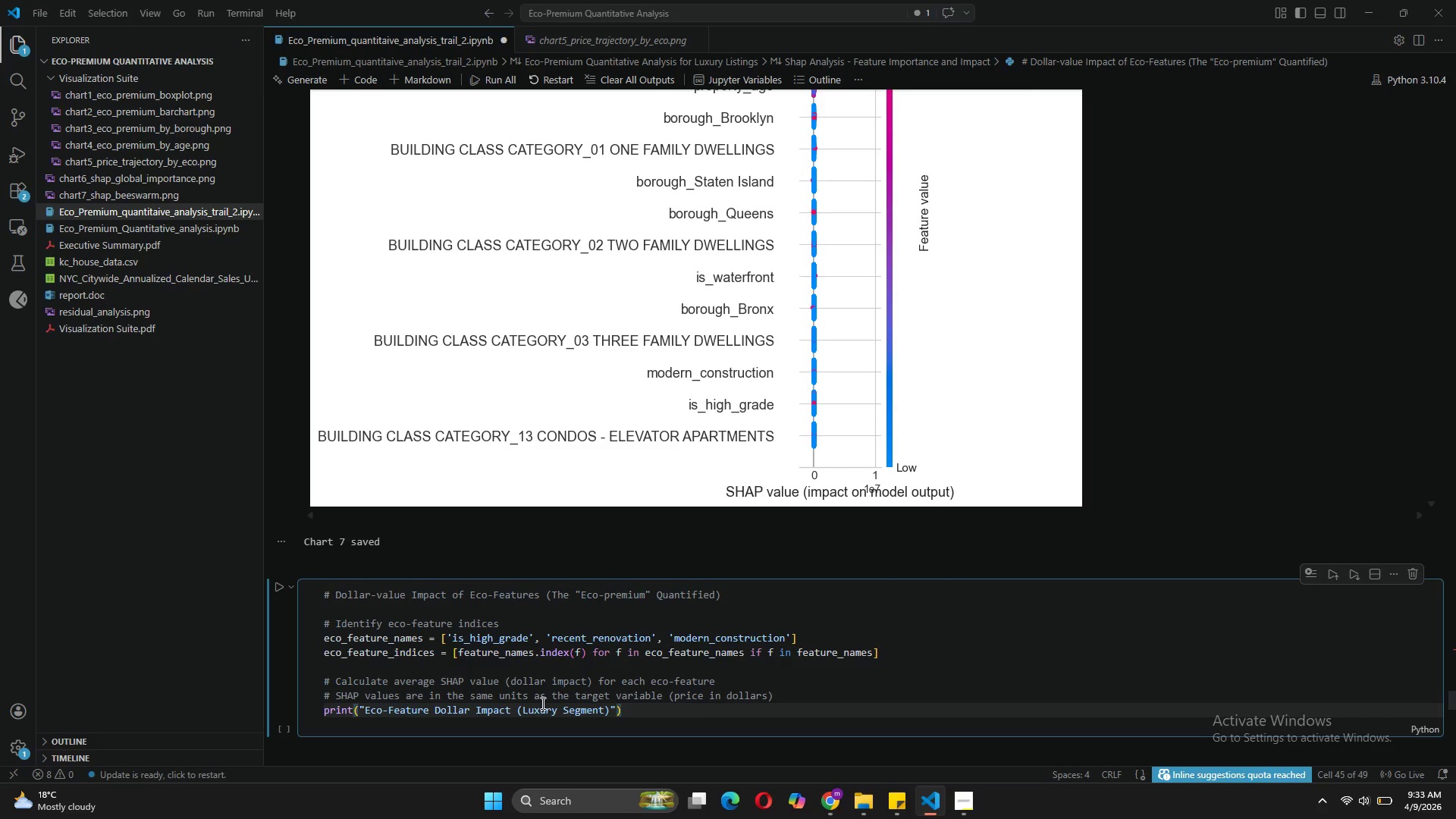 
key(Enter)
 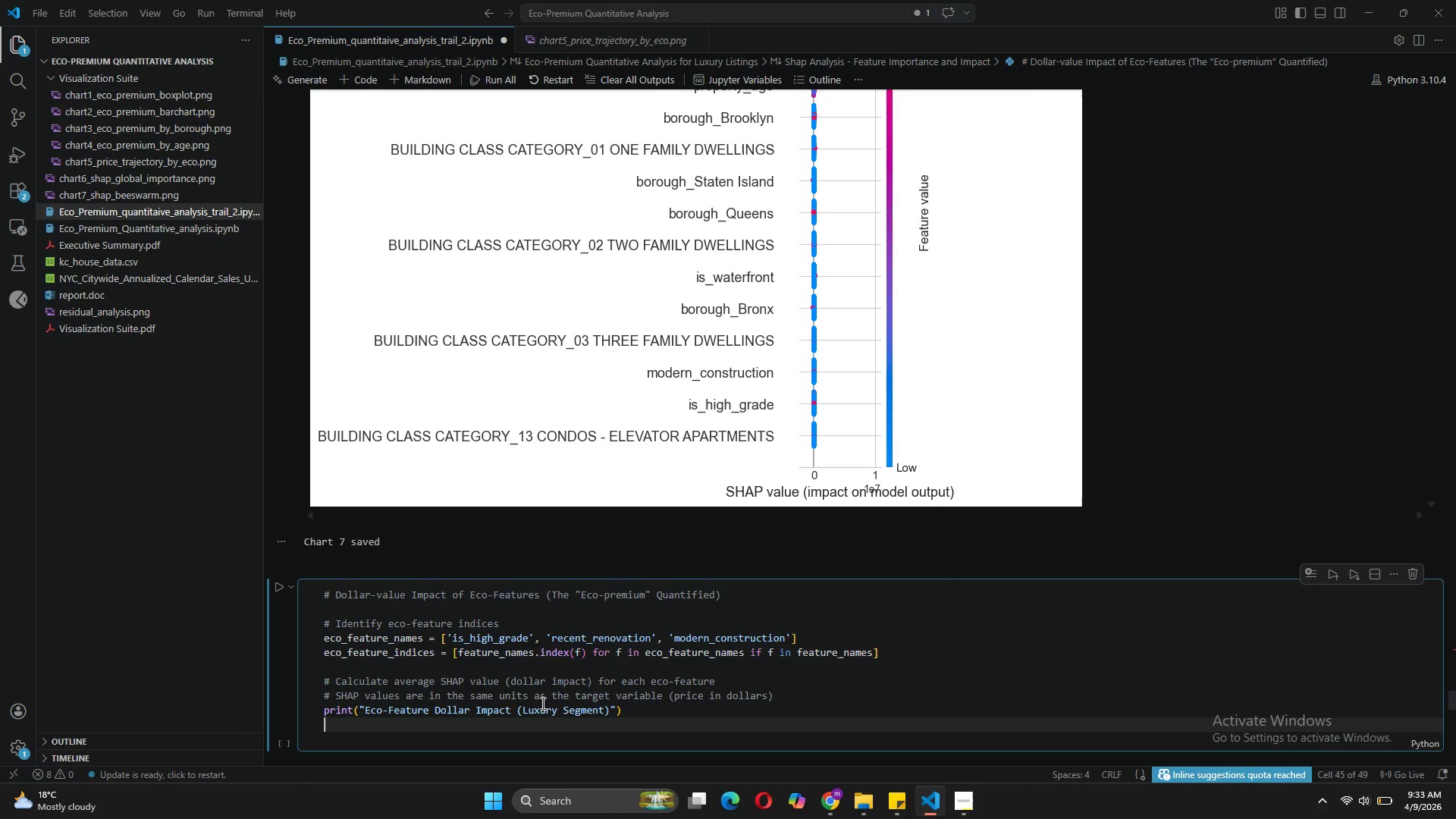 
key(Enter)
 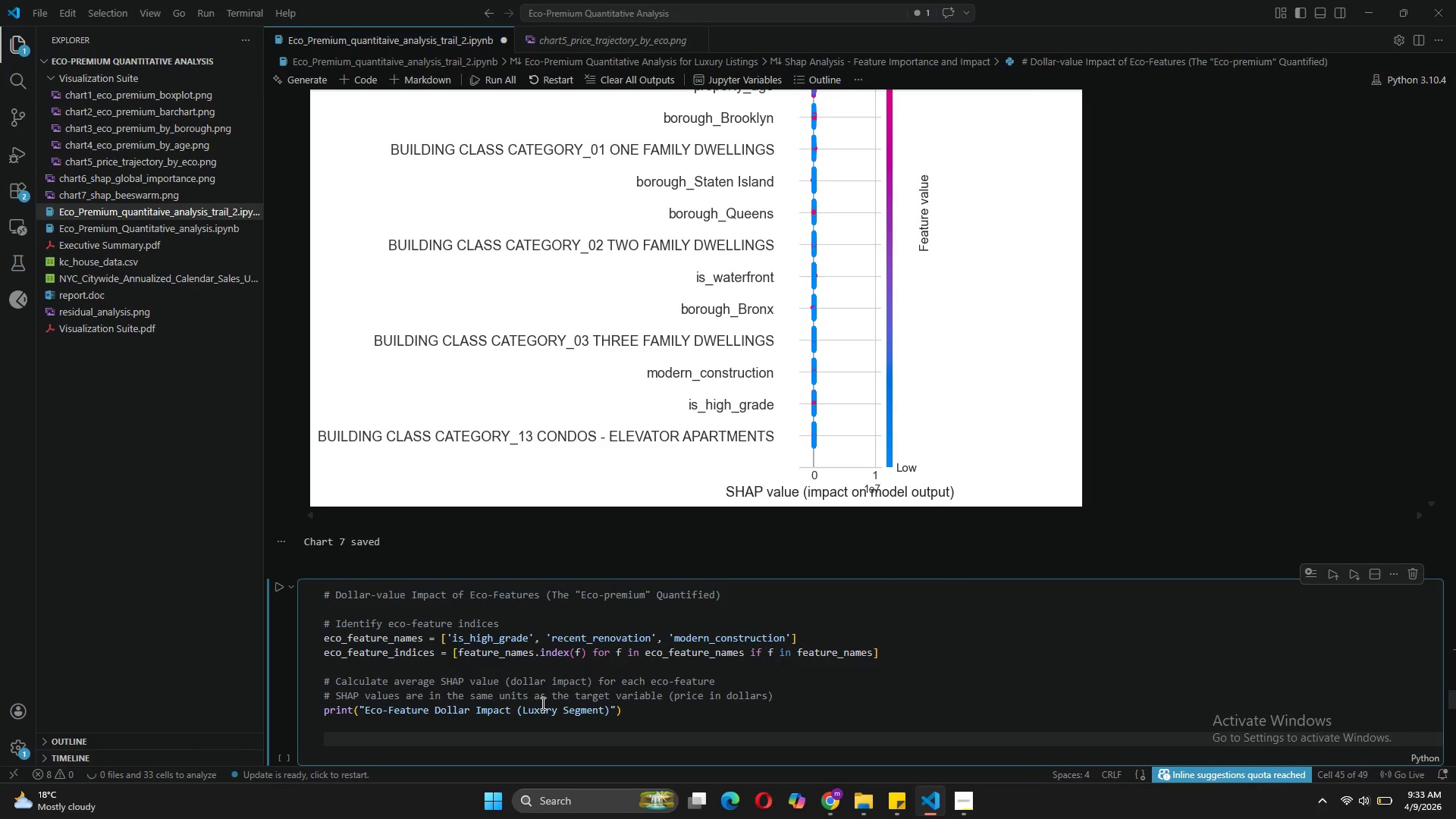 
type(eco_impact_results = [)
 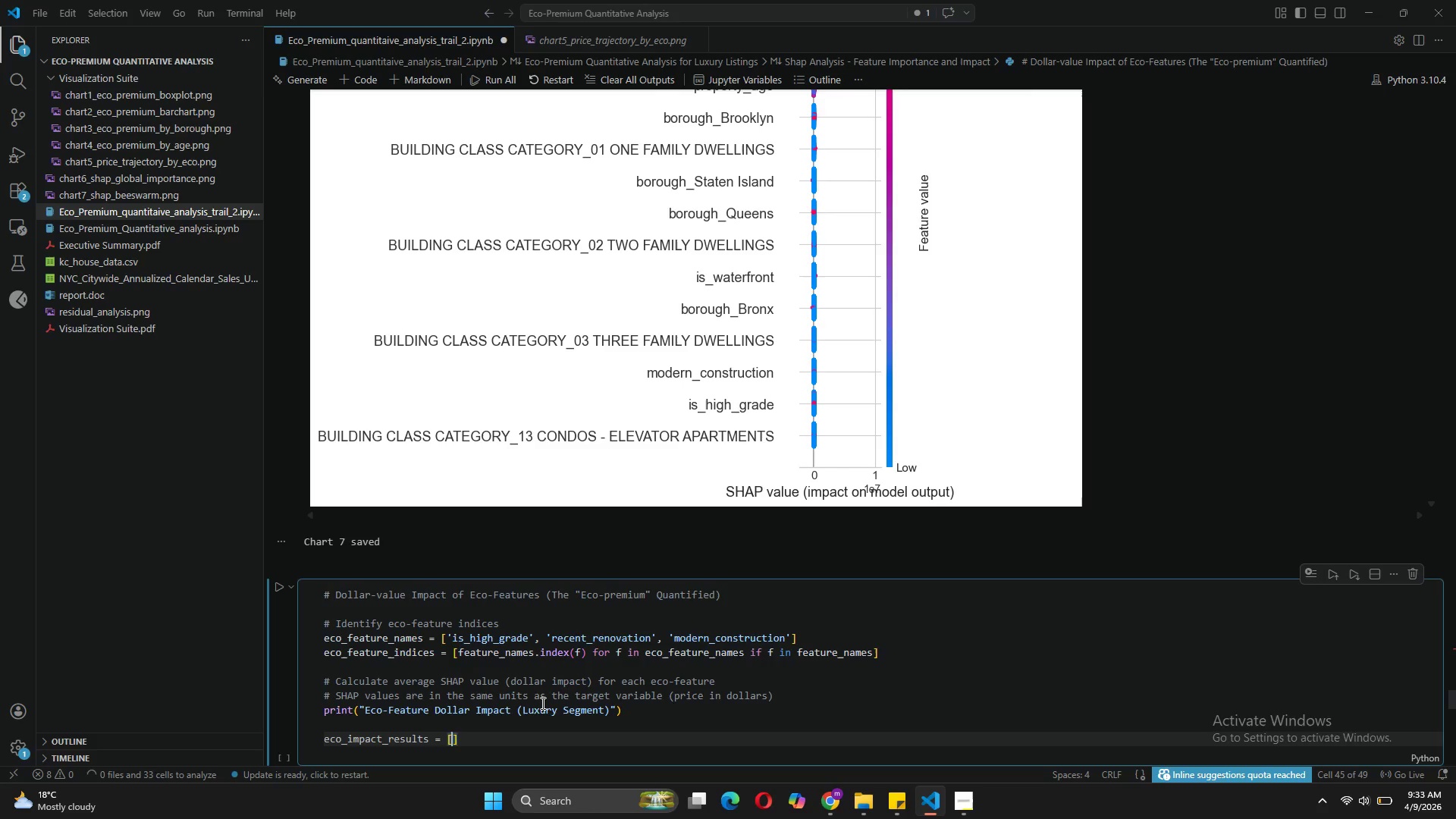 
 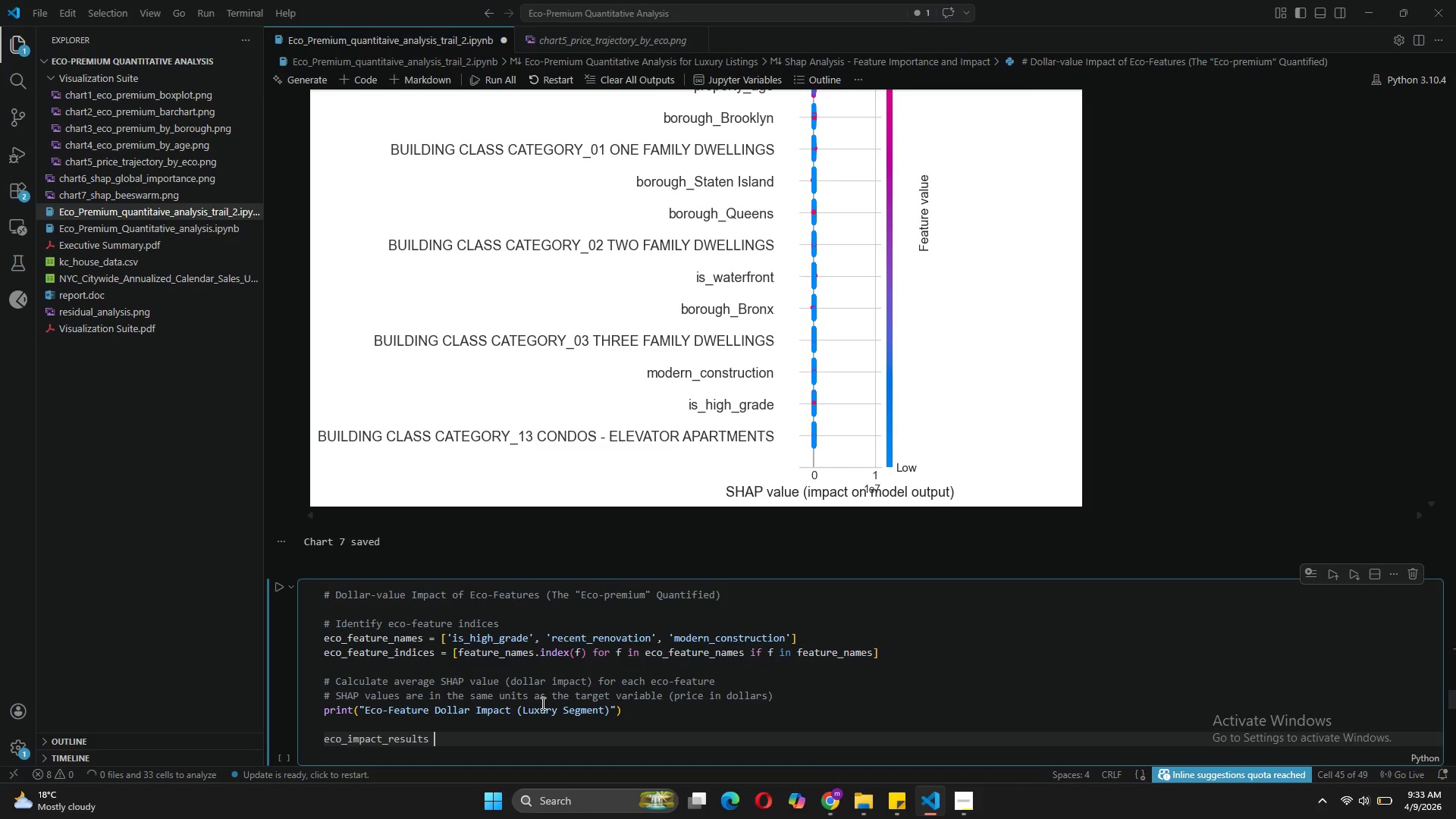 
key(ArrowRight)
 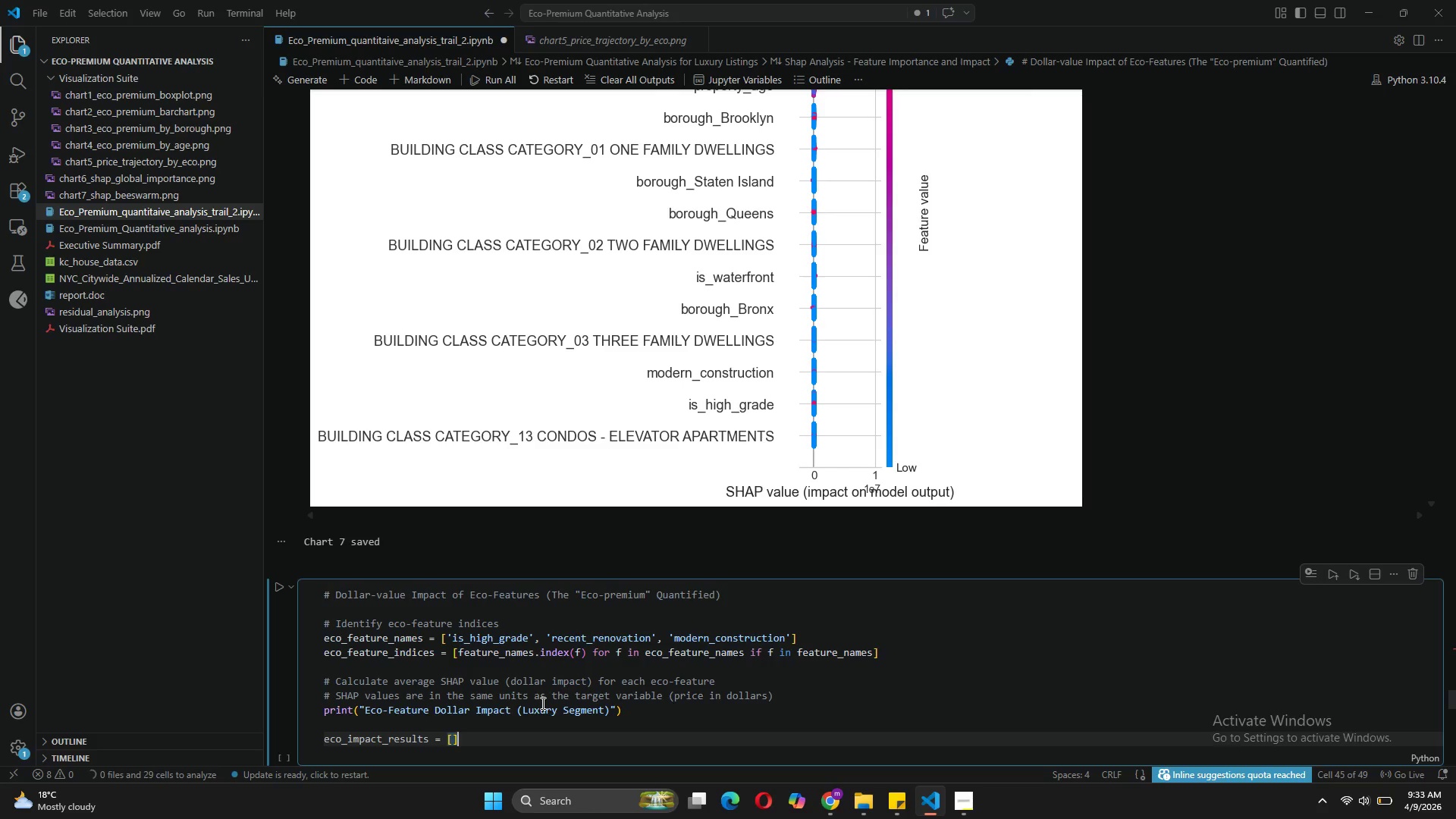 
key(Enter)
 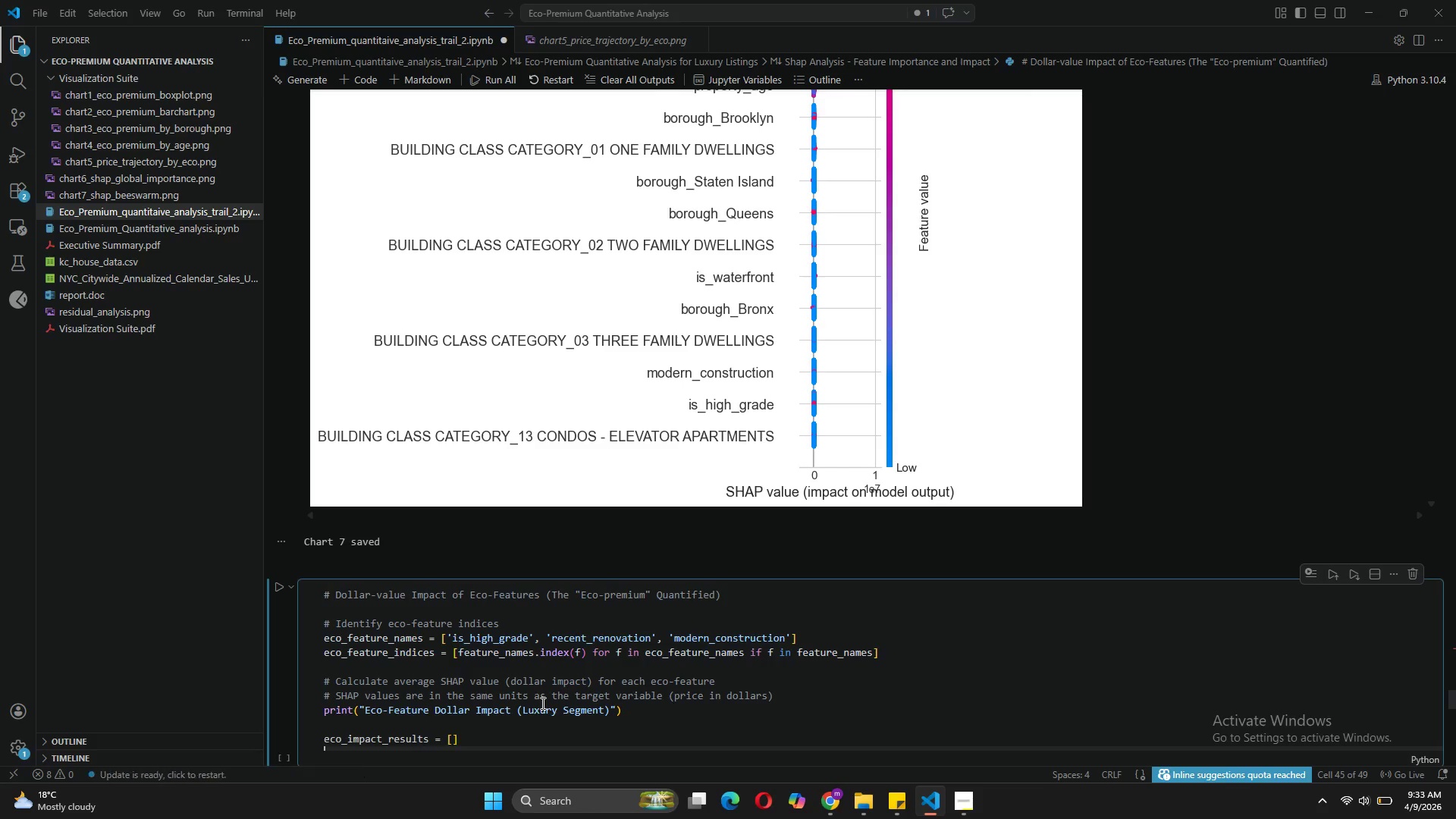 
key(Enter)
 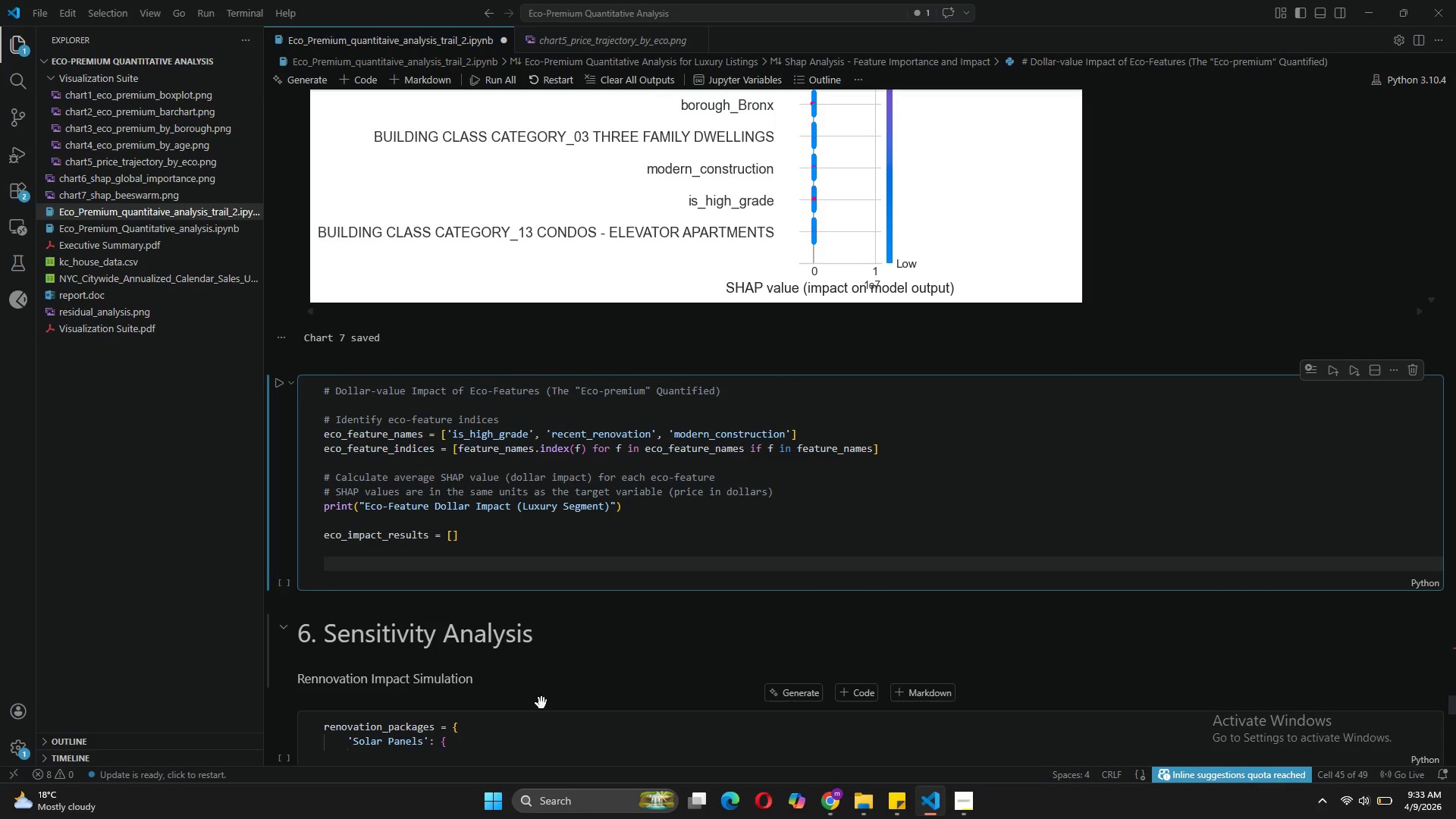 
wait(7.34)
 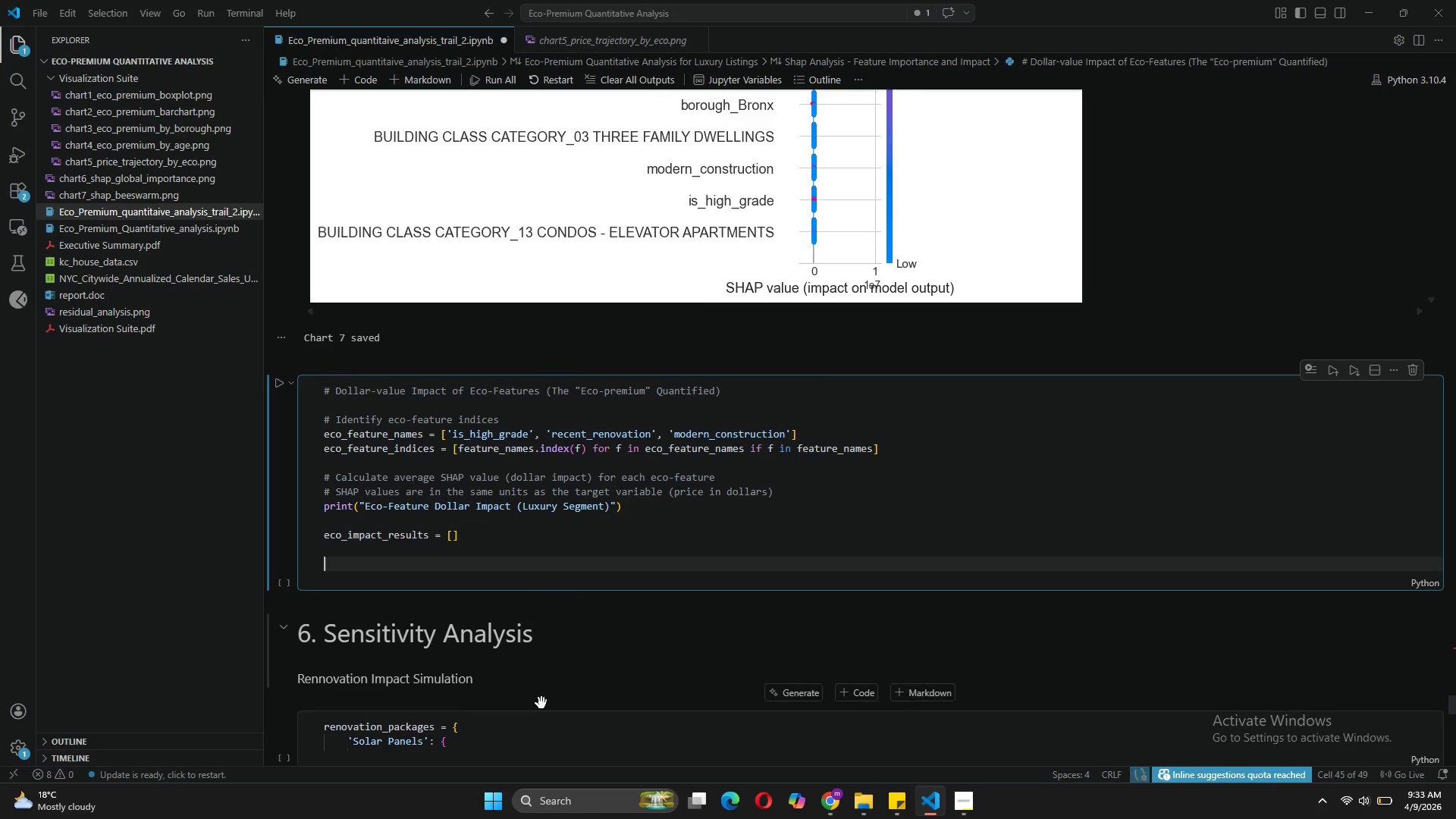 
type(for i )
key(Backspace)
type(, feature in enumerate )
key(Backspace)
type((eco_featur)
 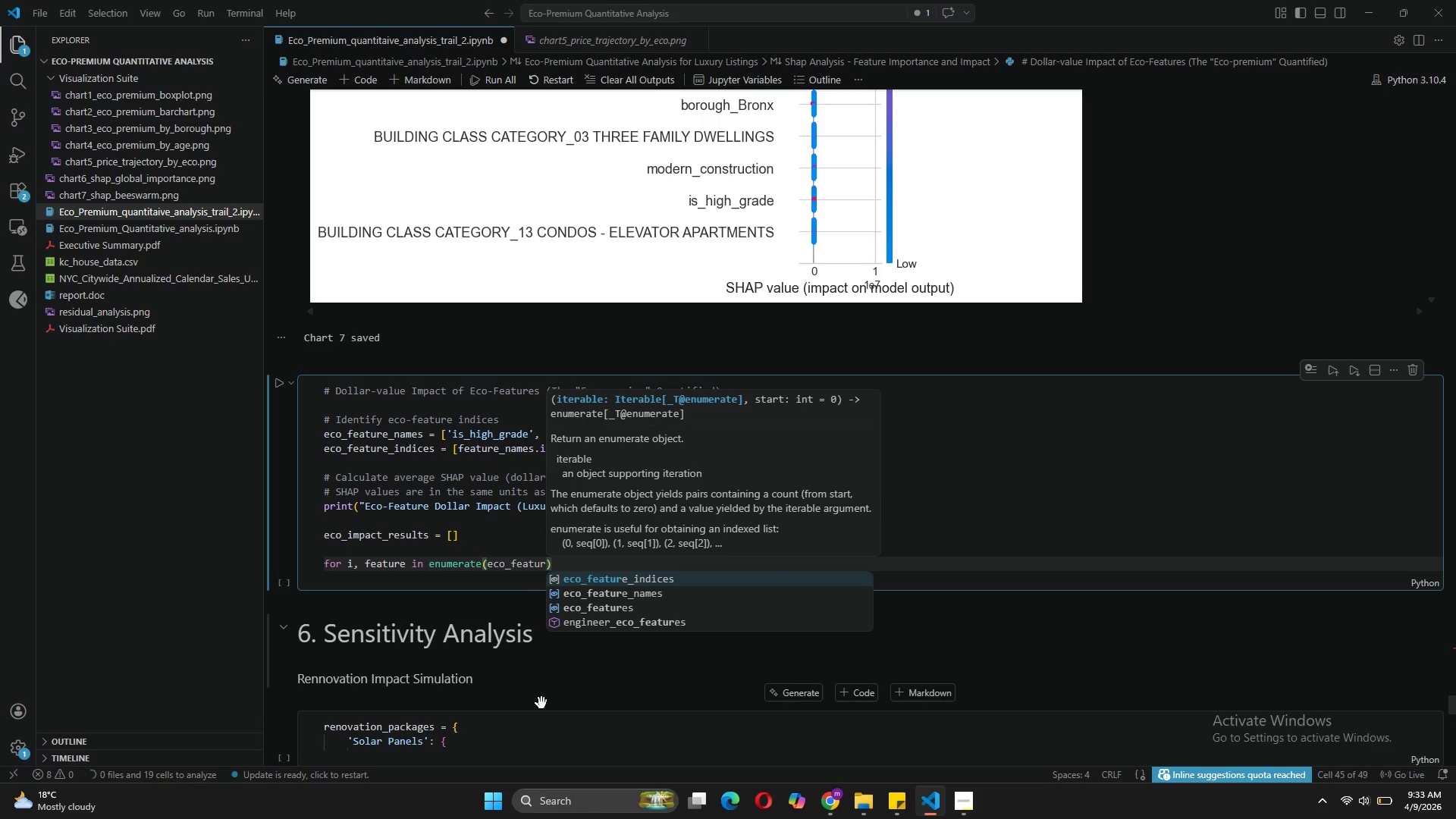 
key(ArrowDown)
 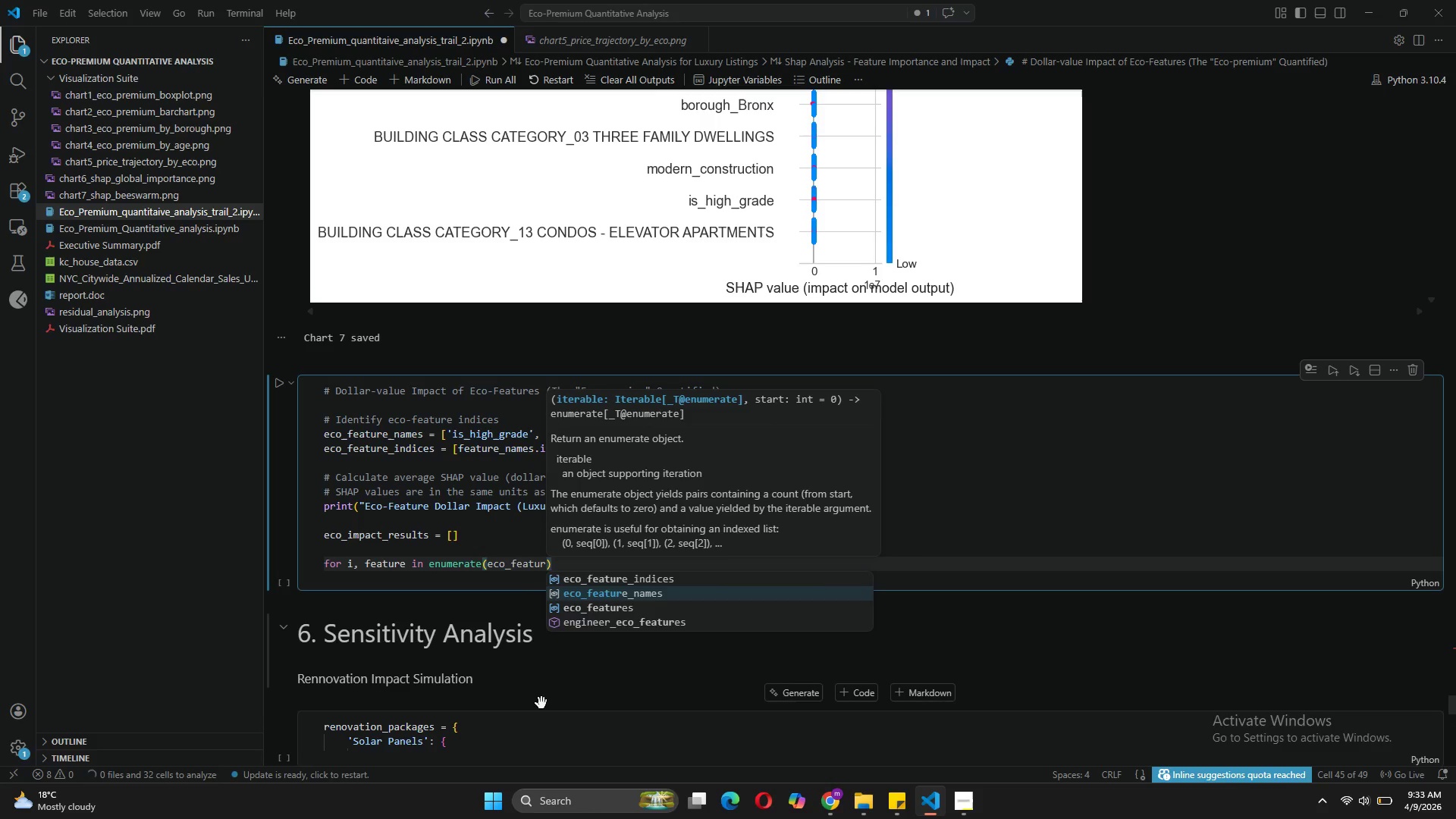 
key(Tab)
 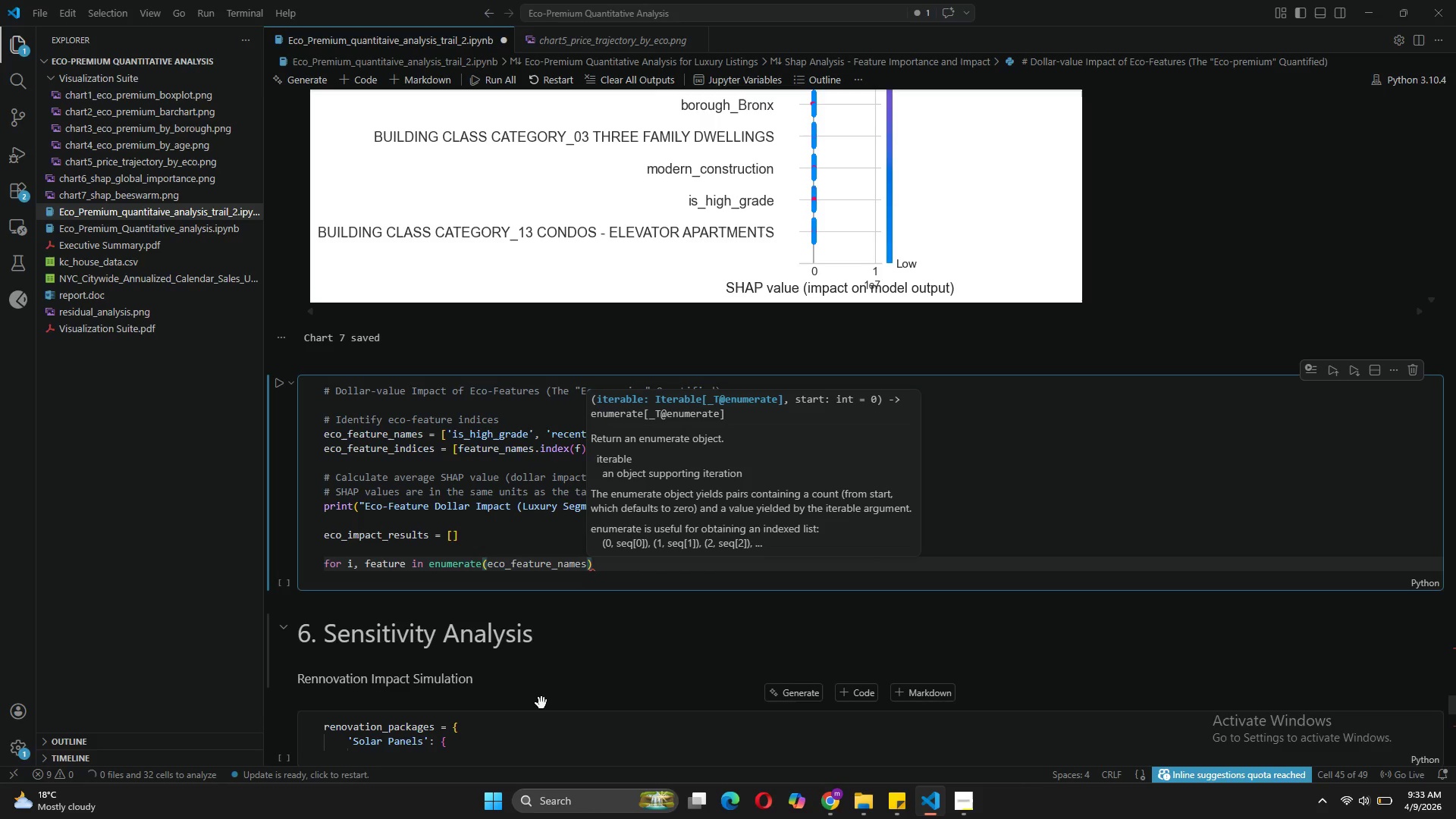 
key(ArrowRight)
 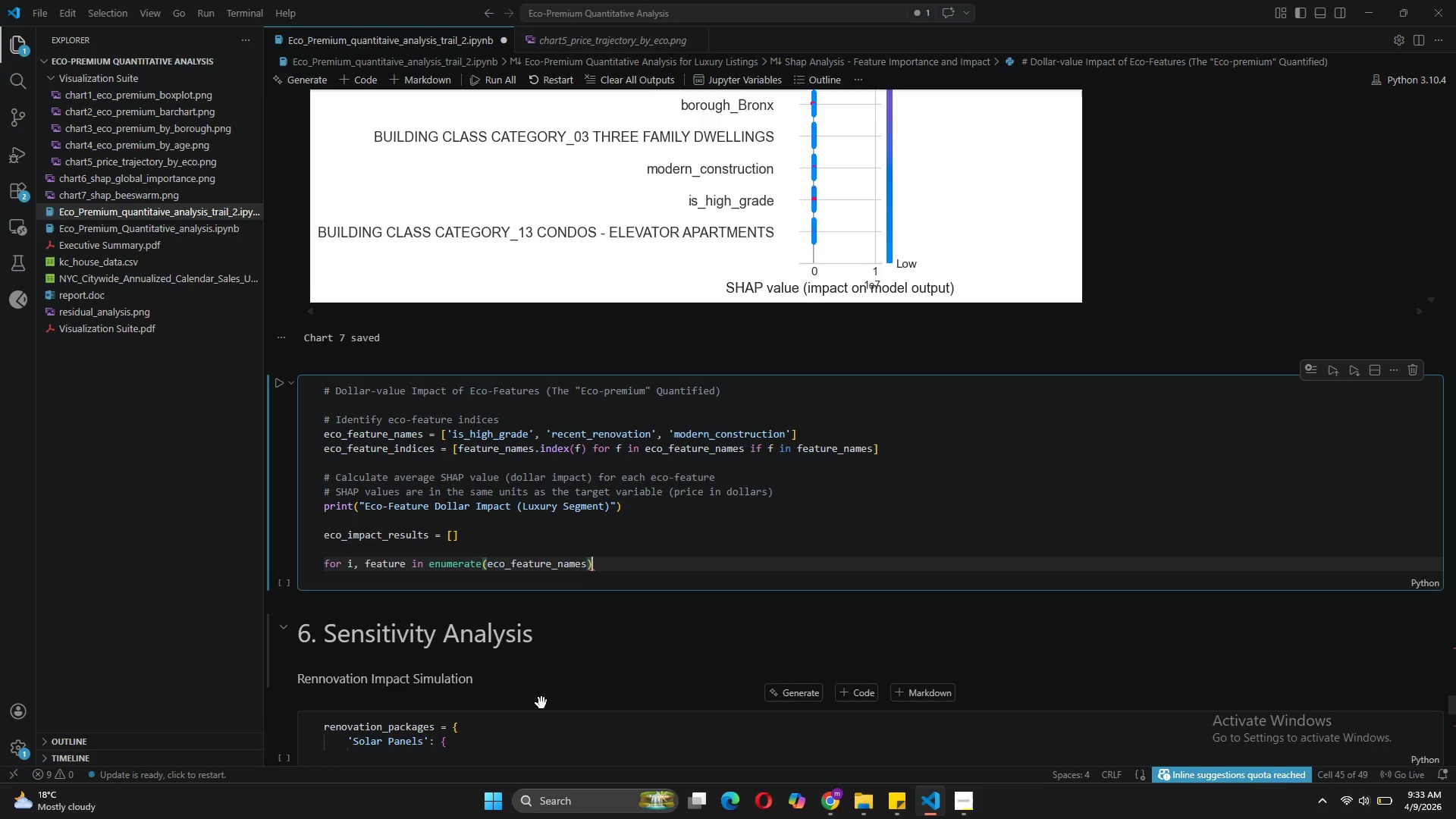 
key(Shift+Semicolon)
 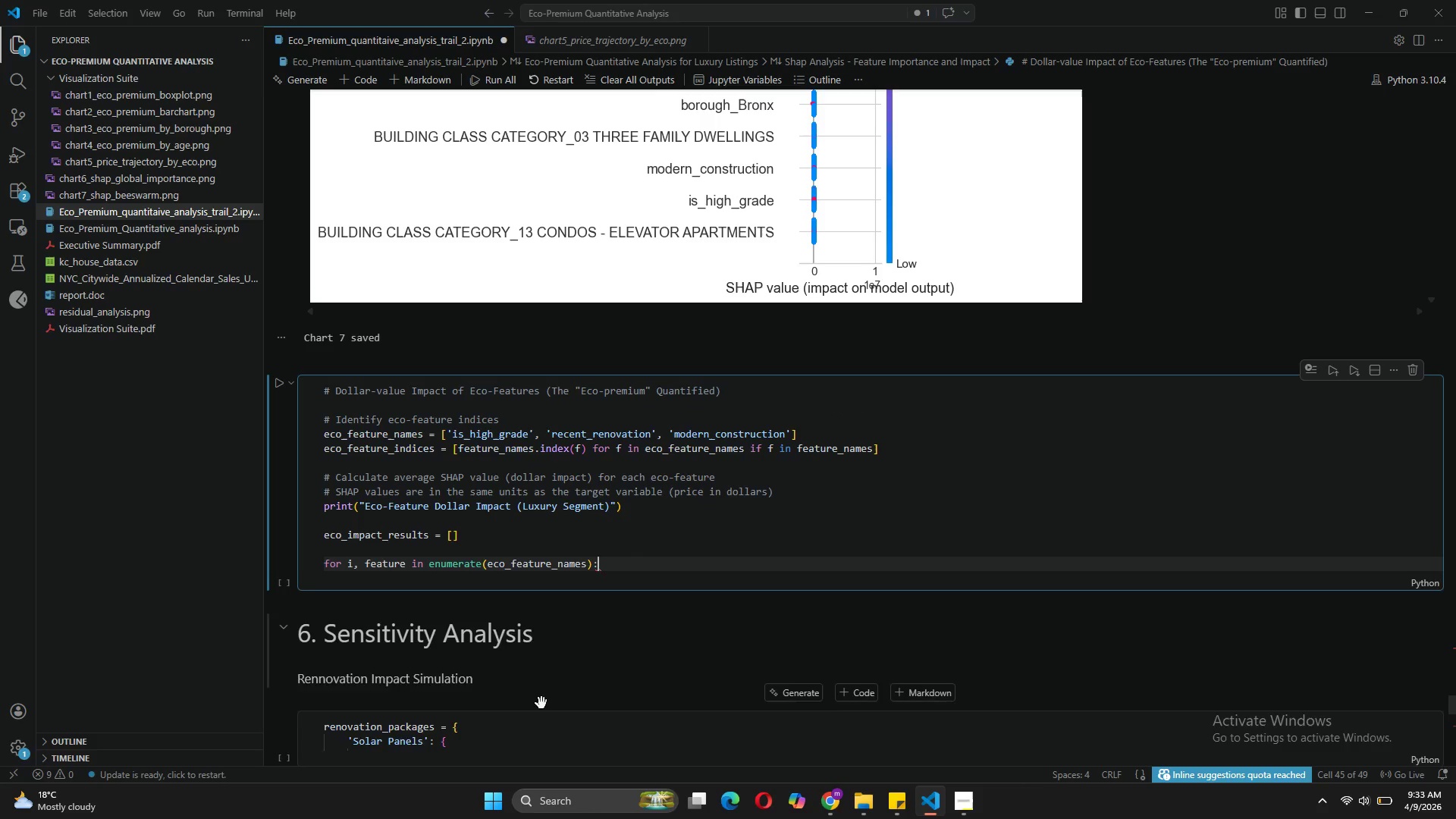 
key(Enter)
 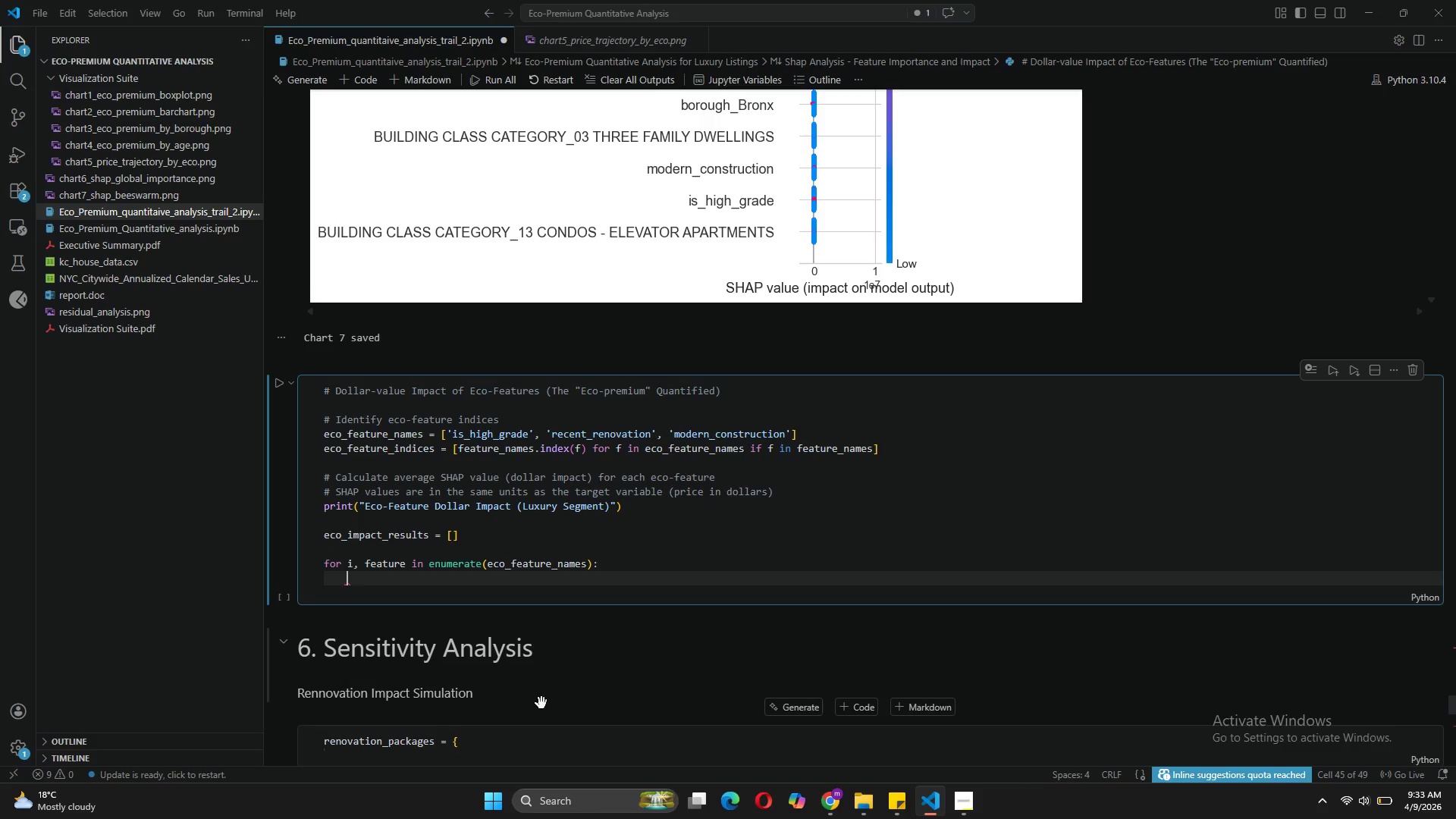 
type(if feature in feature)
 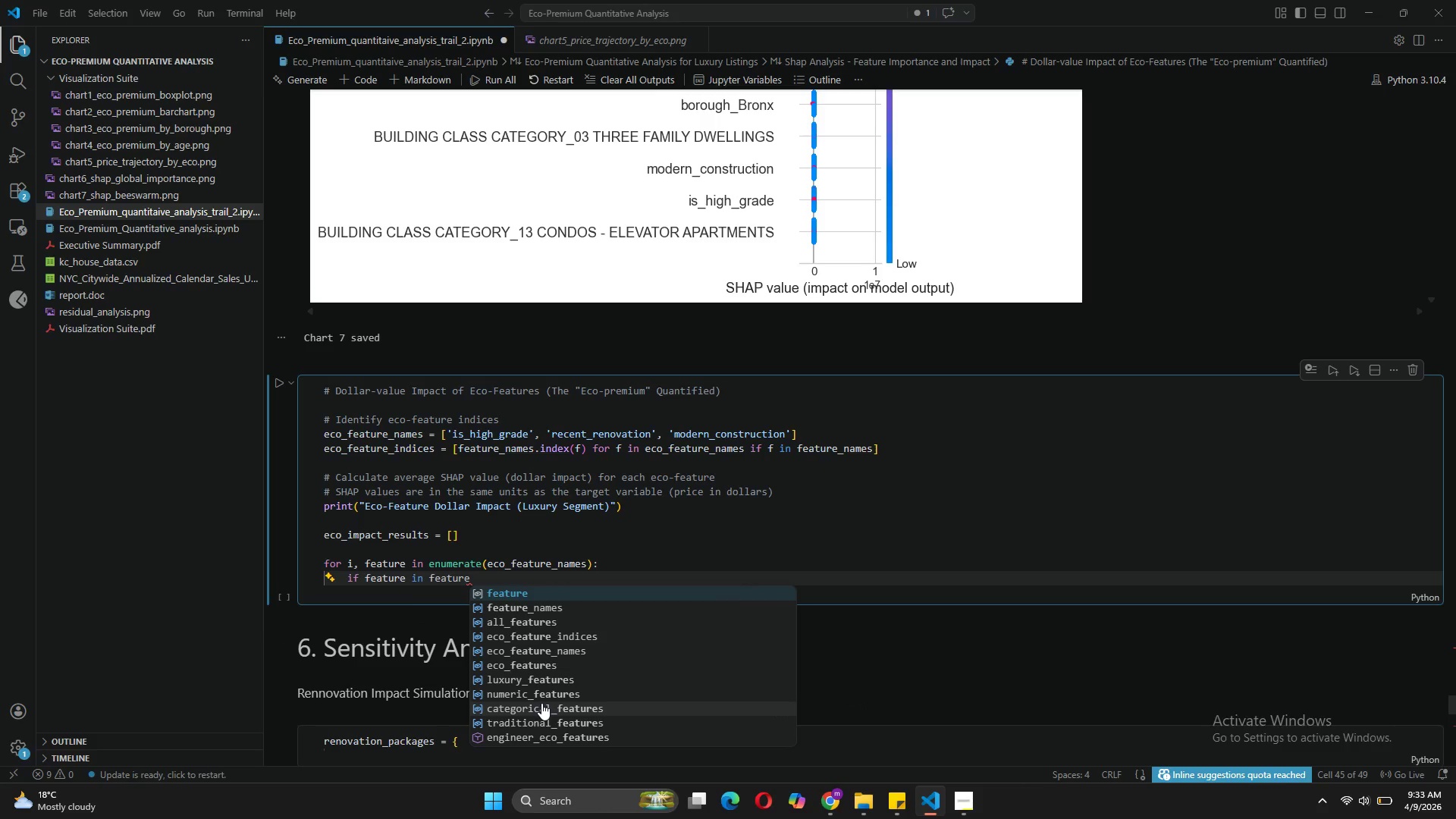 
key(ArrowDown)
 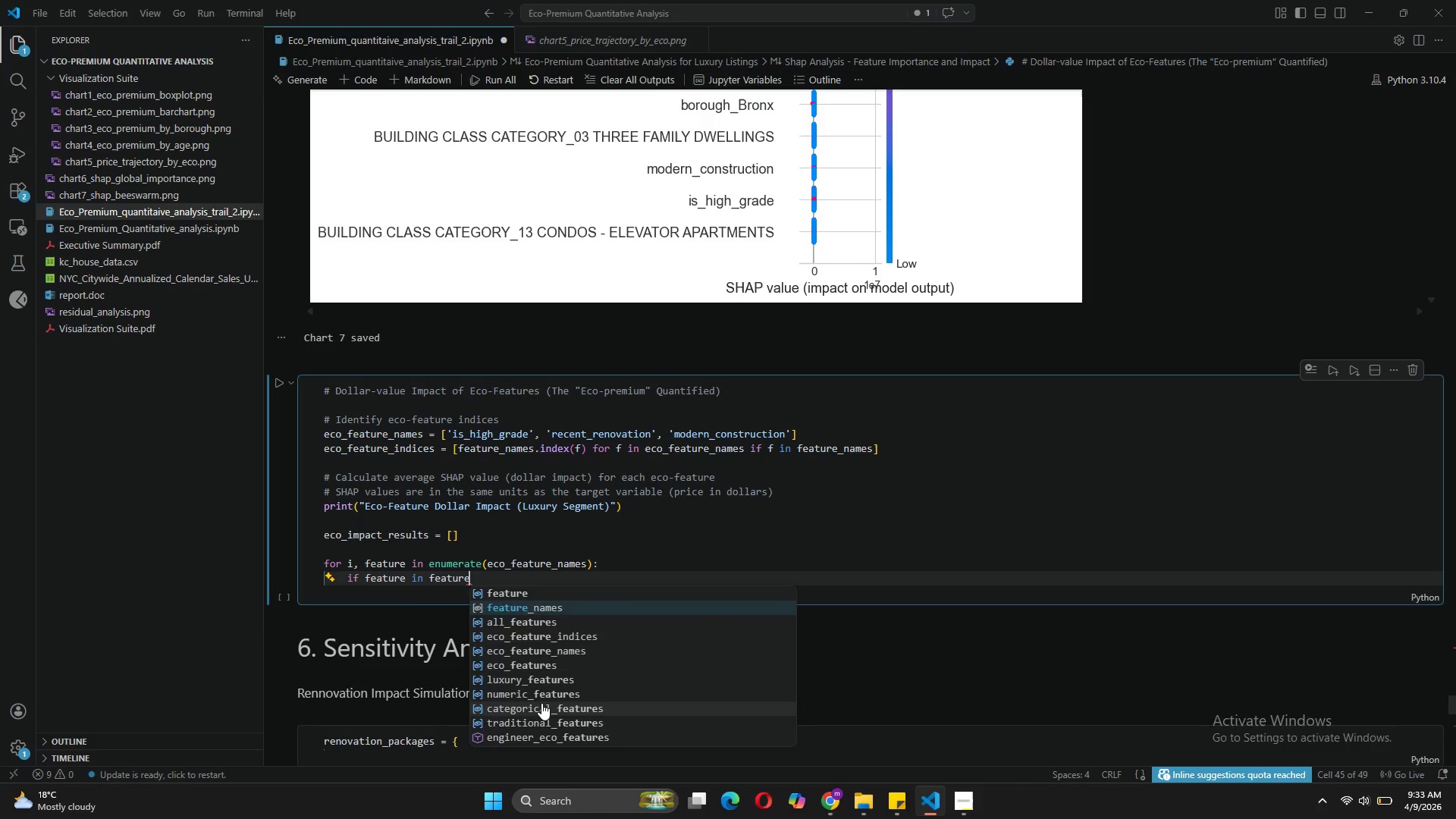 
key(Tab)
 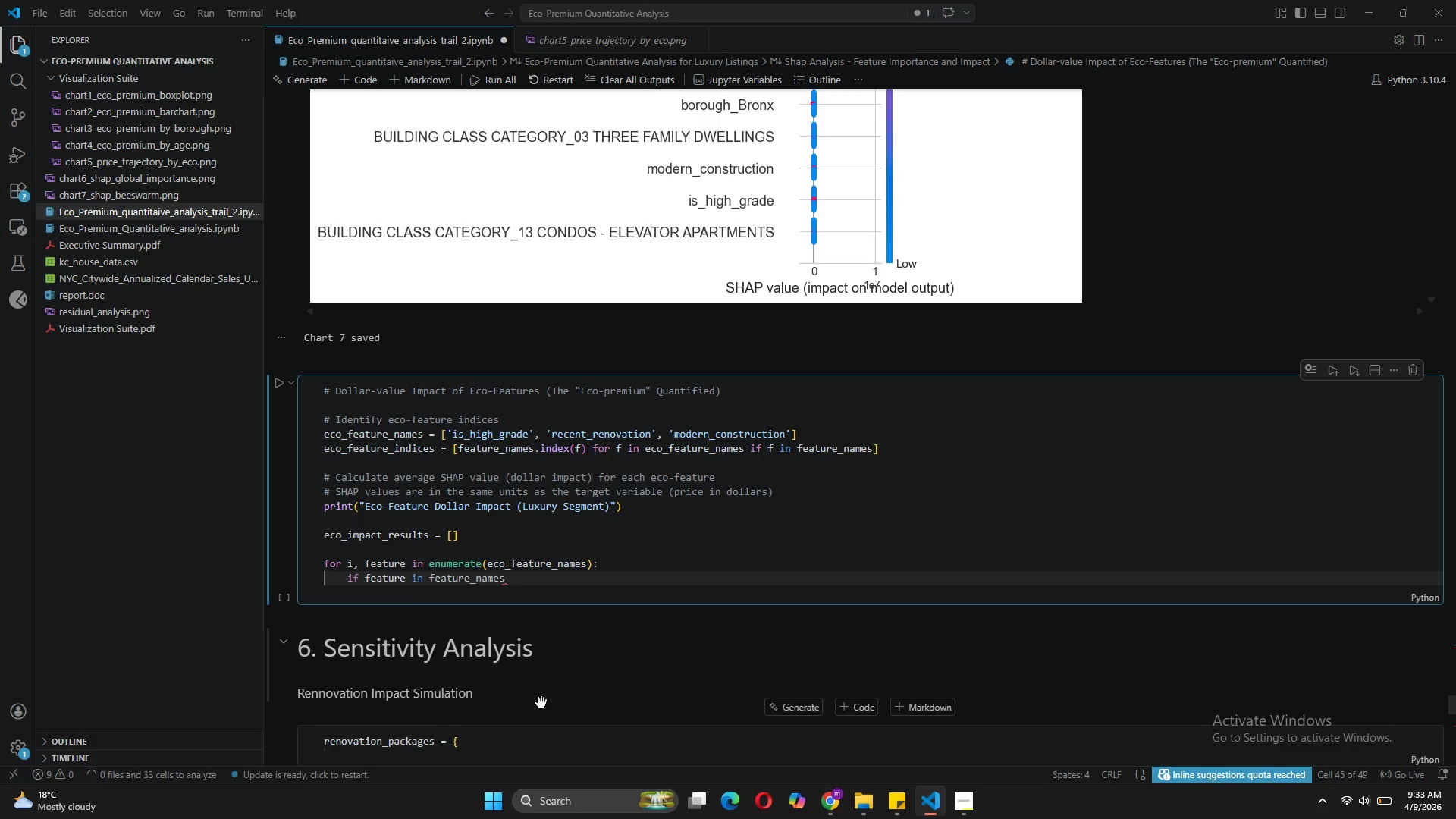 
key(Shift+ShiftLeft)
 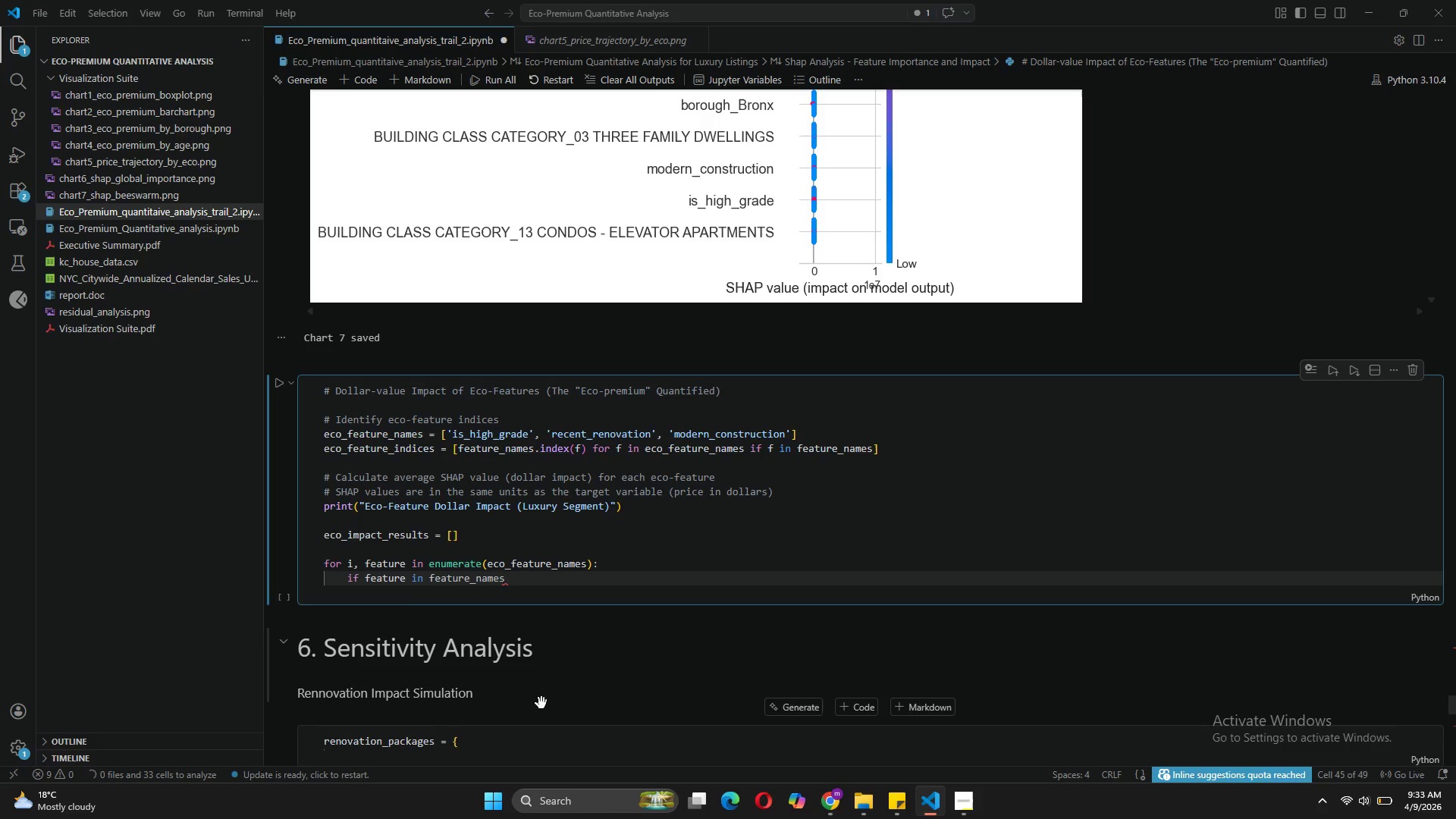 
key(Shift+Semicolon)
 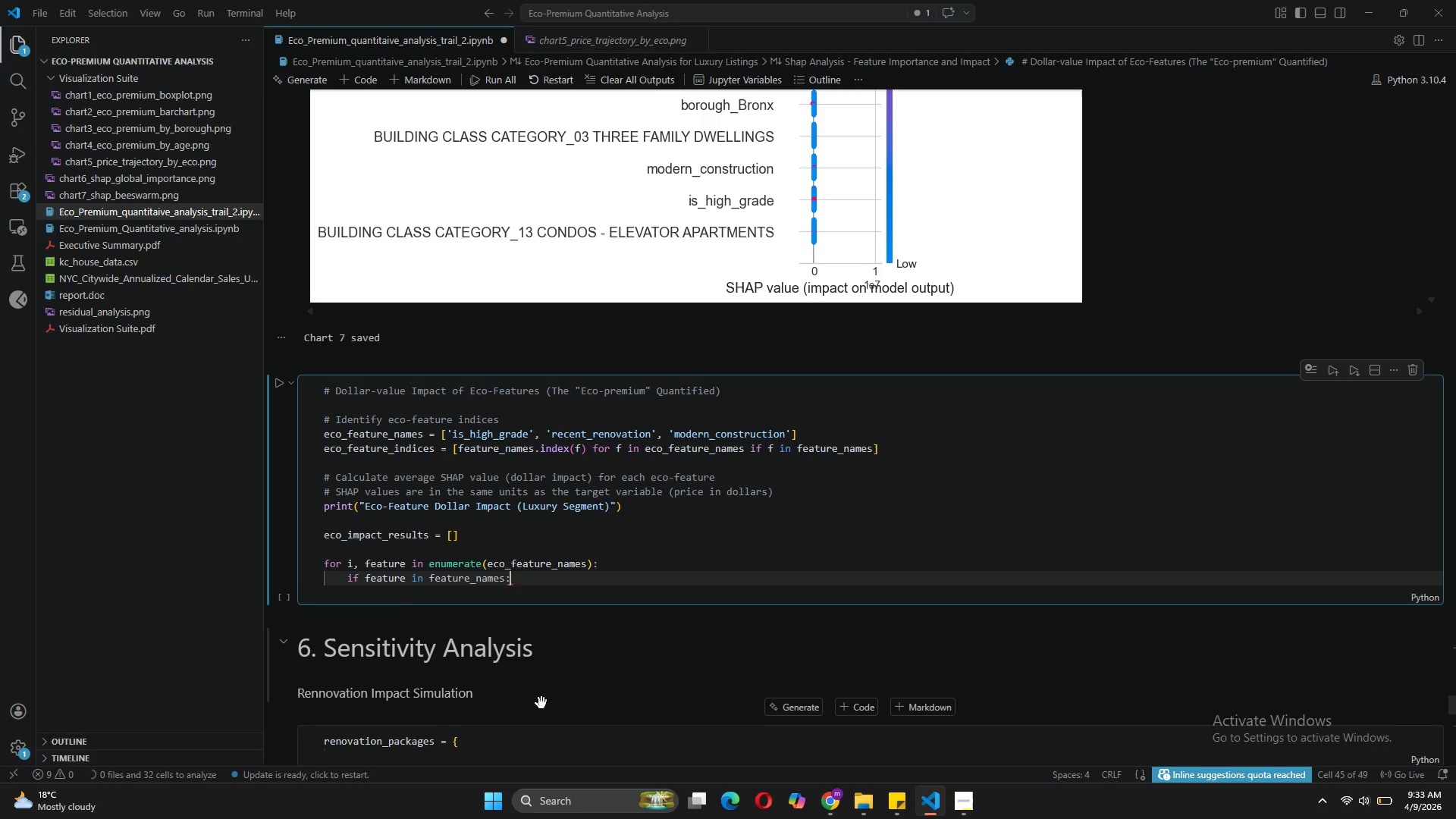 
key(Enter)
 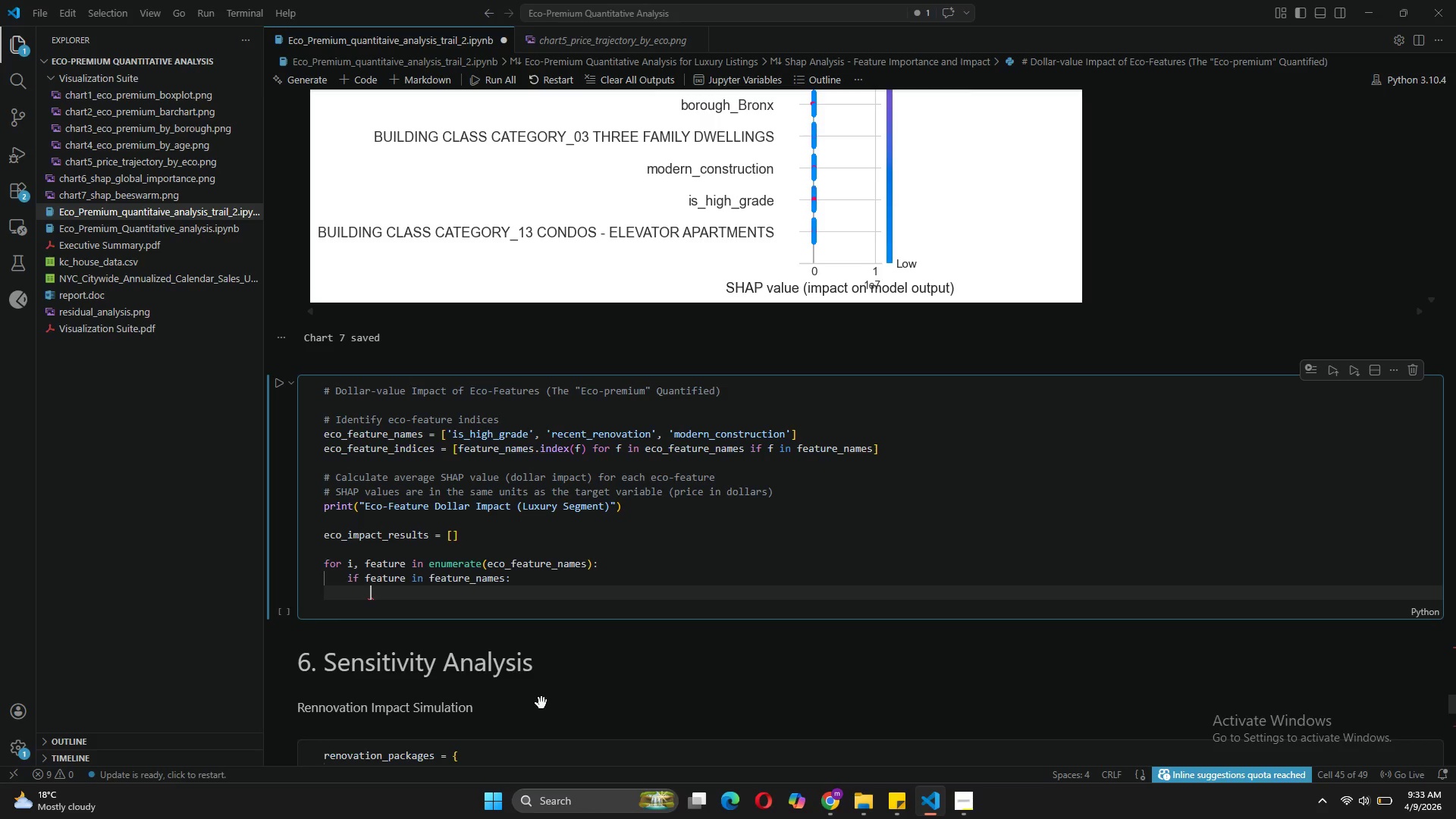 
wait(5.67)
 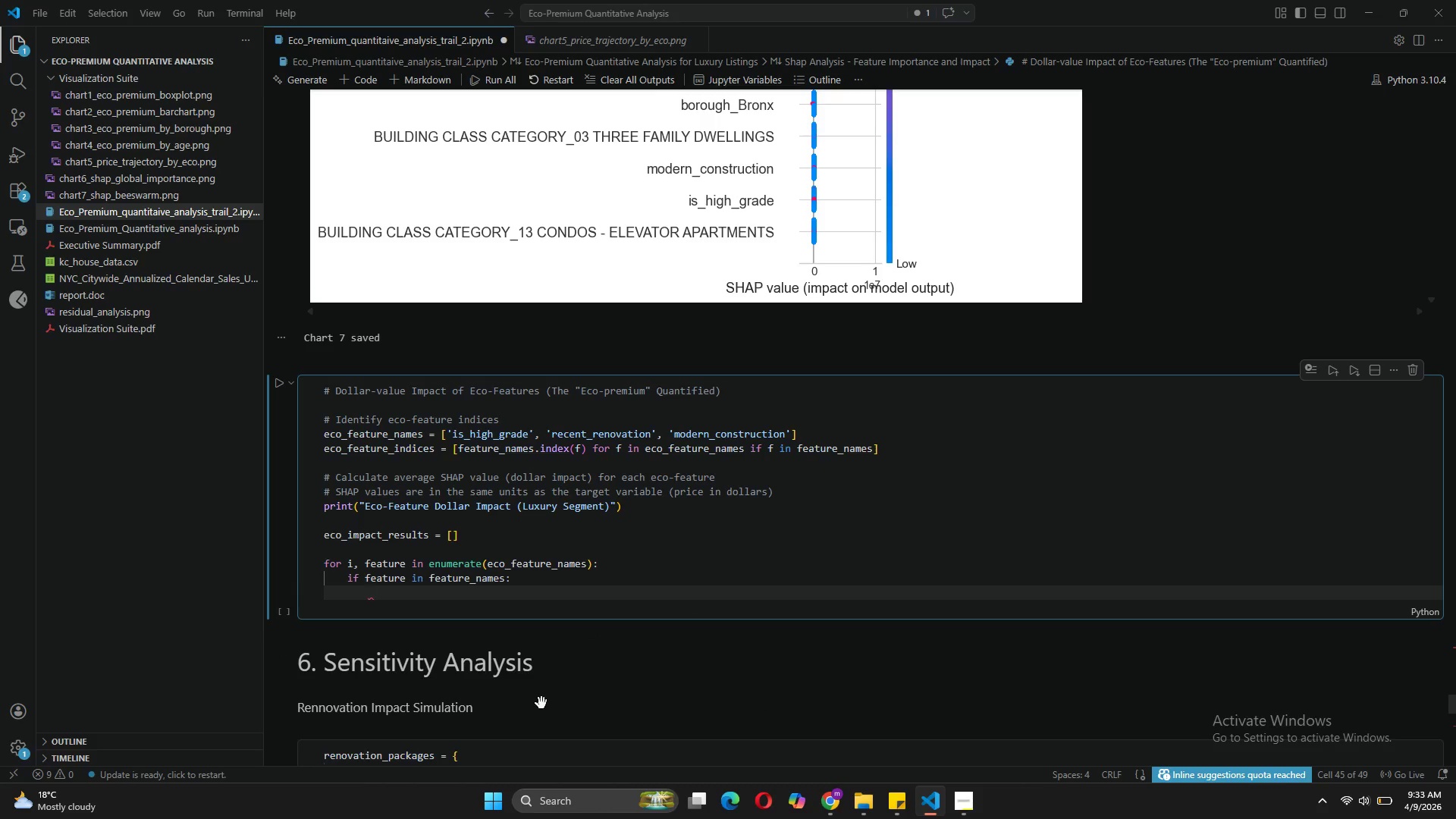 
type(idx = feature)
 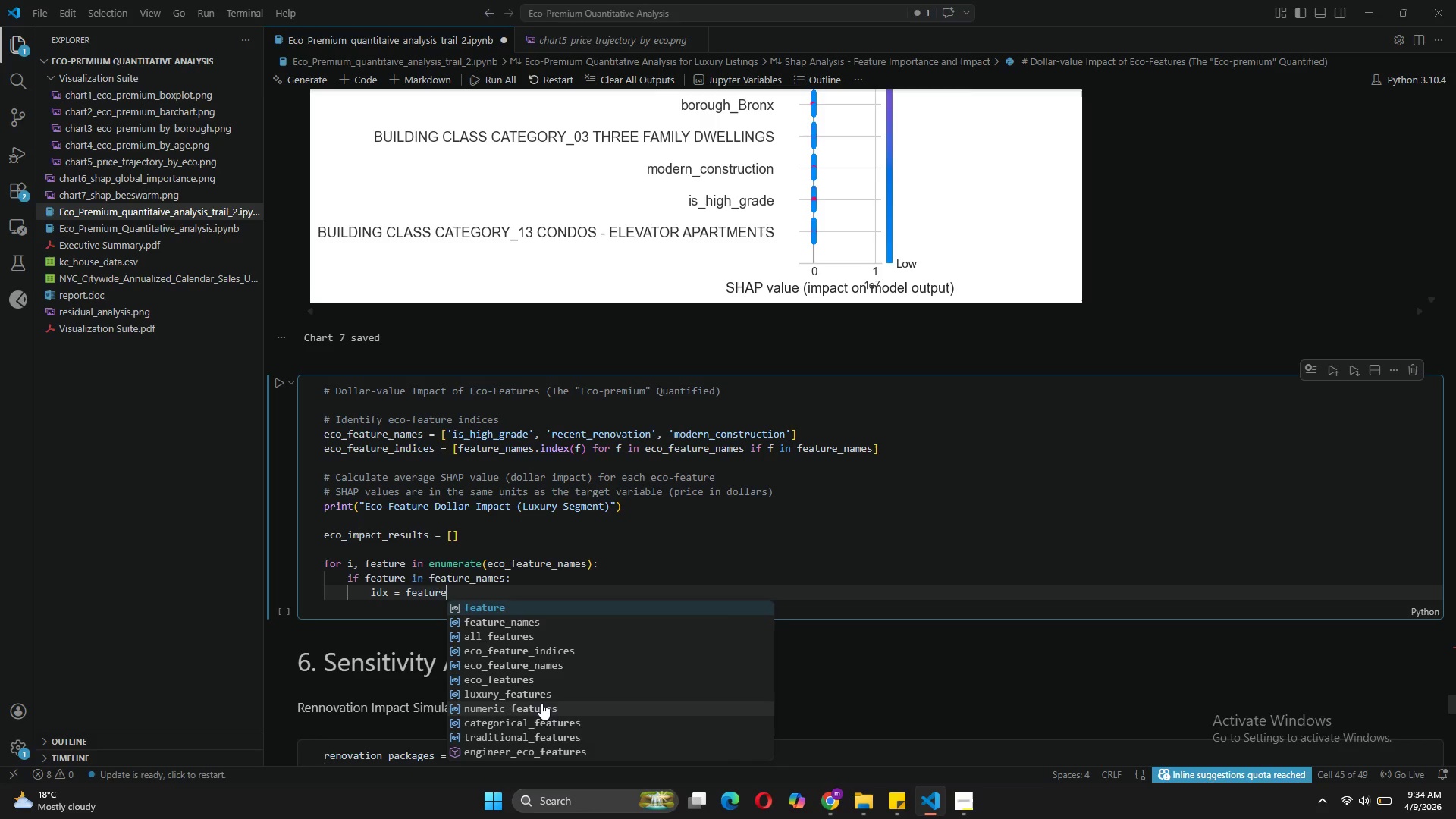 
key(ArrowDown)
 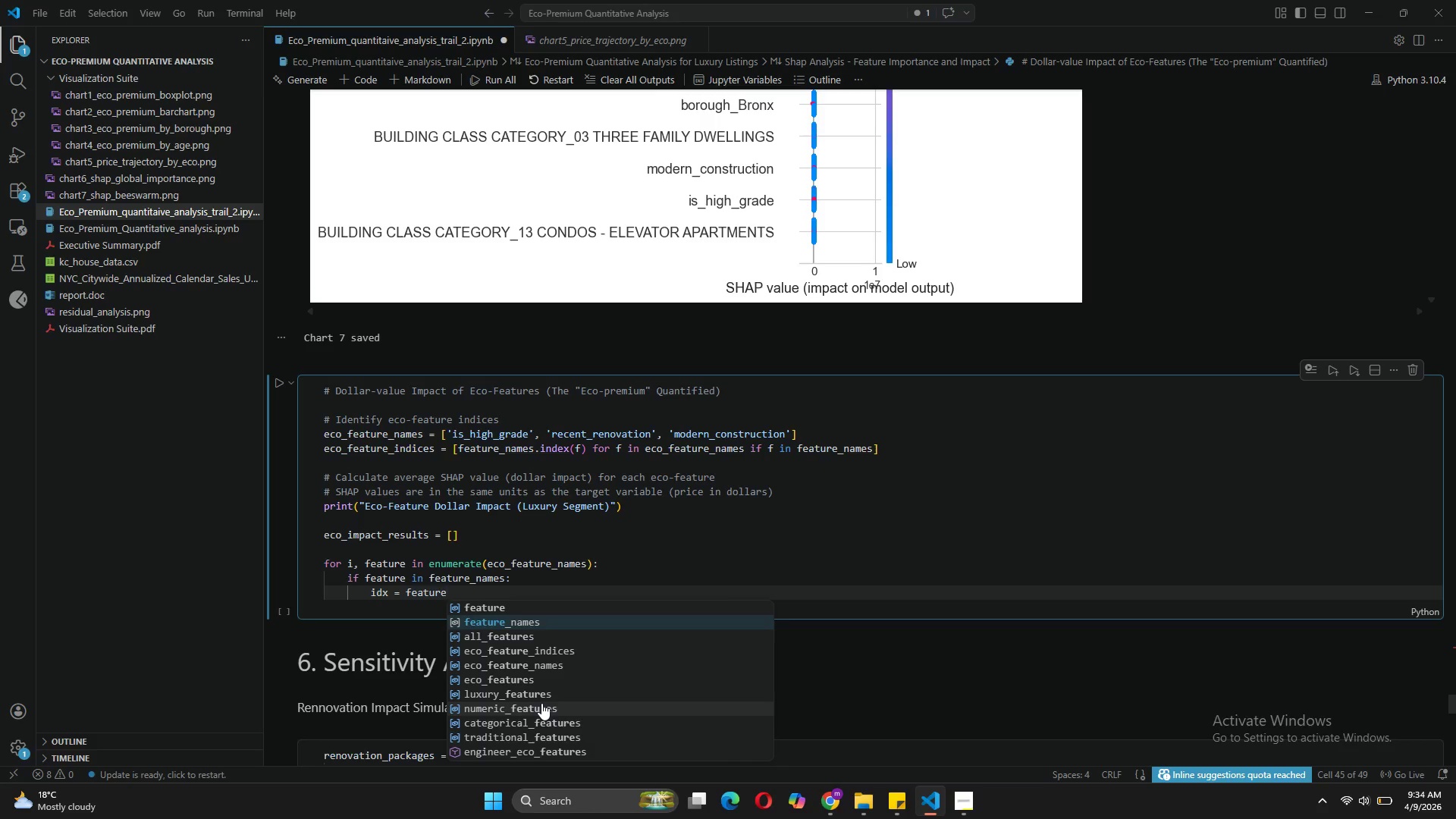 
key(Tab)
type(.index(feature)
 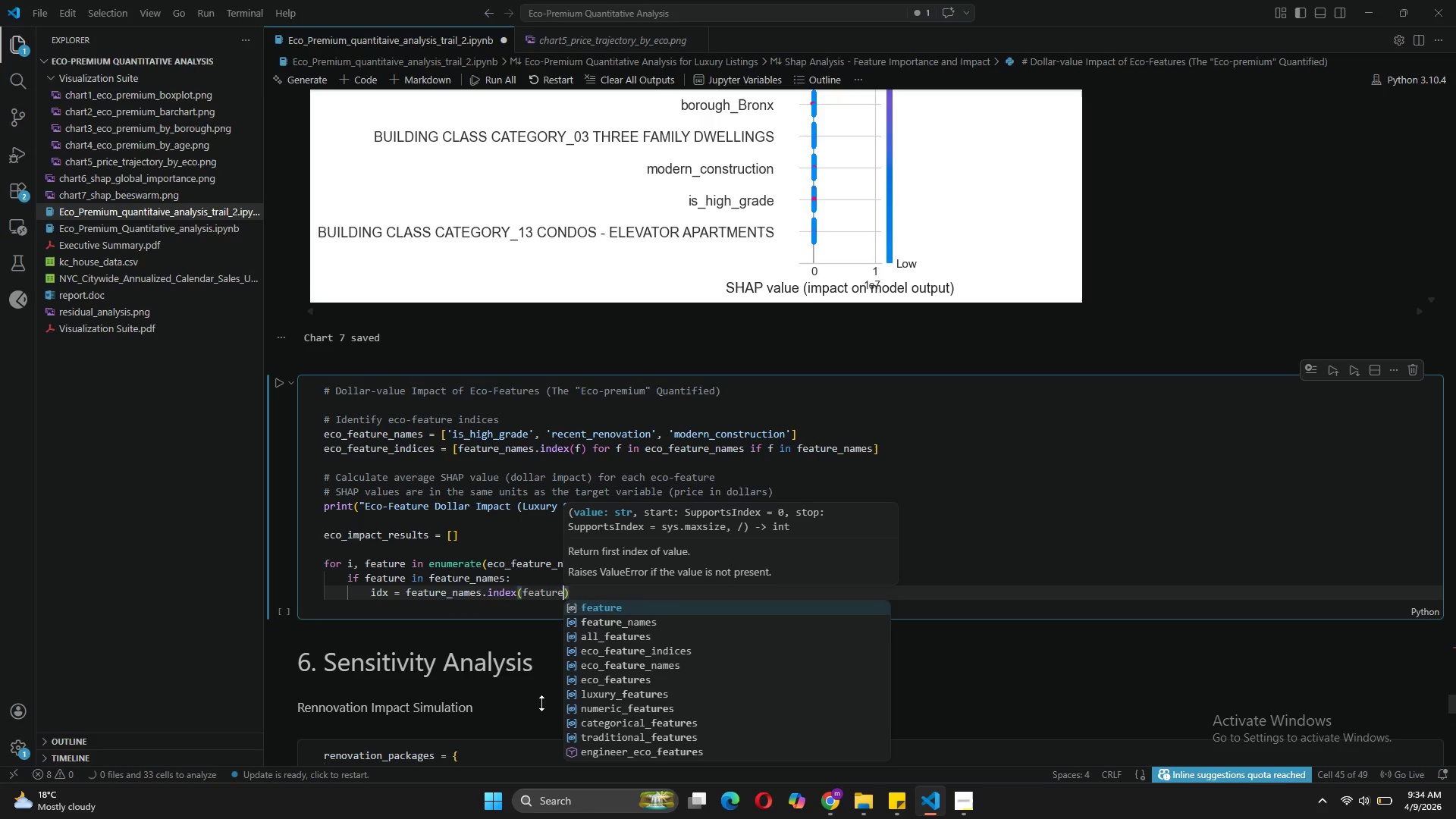 
key(ArrowRight)
 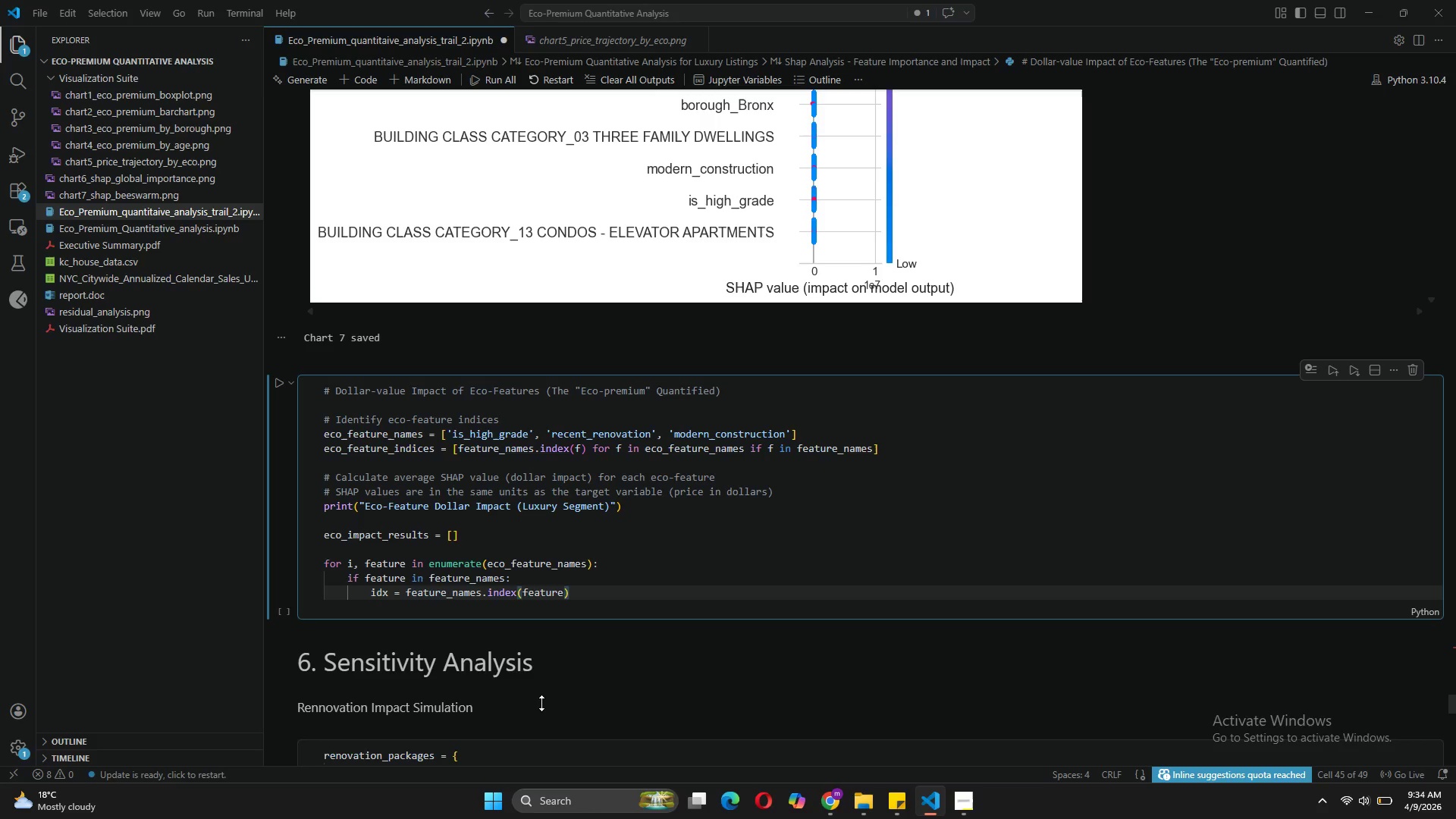 
key(Enter)
 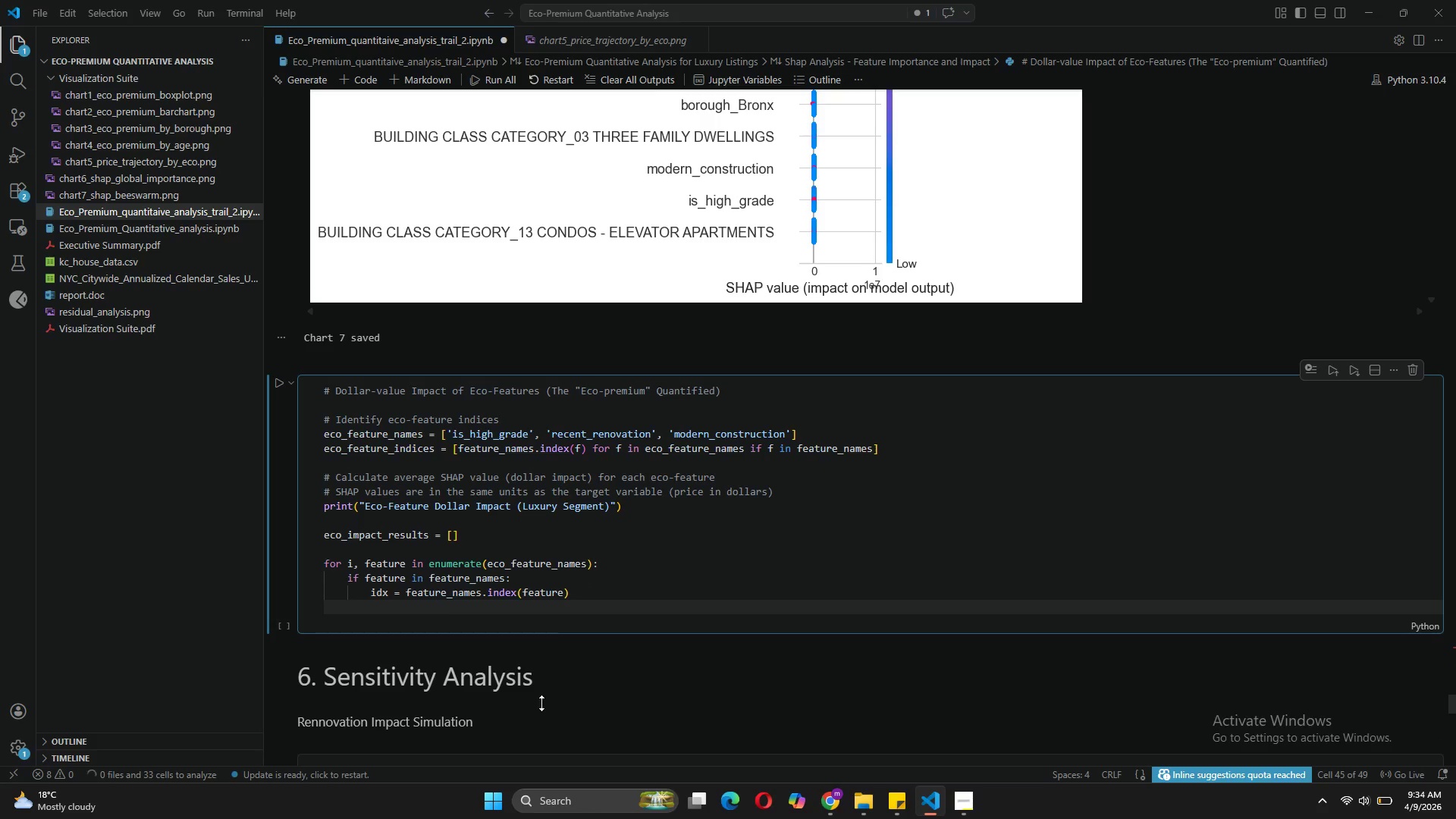 
type(# Avearge)
key(Backspace)
key(Backspace)
key(Backspace)
key(Backspace)
type(rage absolute SHAP value = average impact on price)
 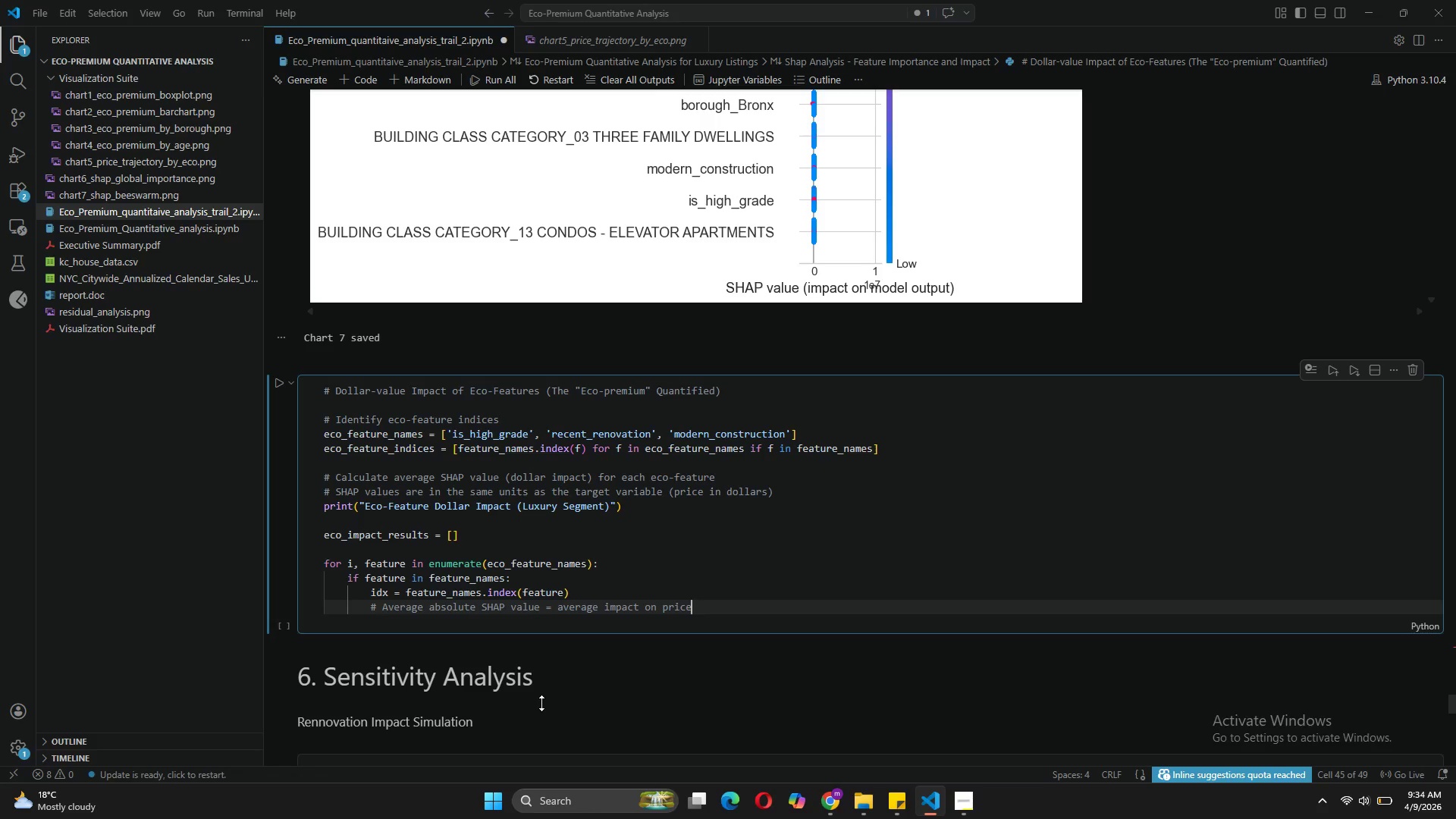 
key(Enter)
 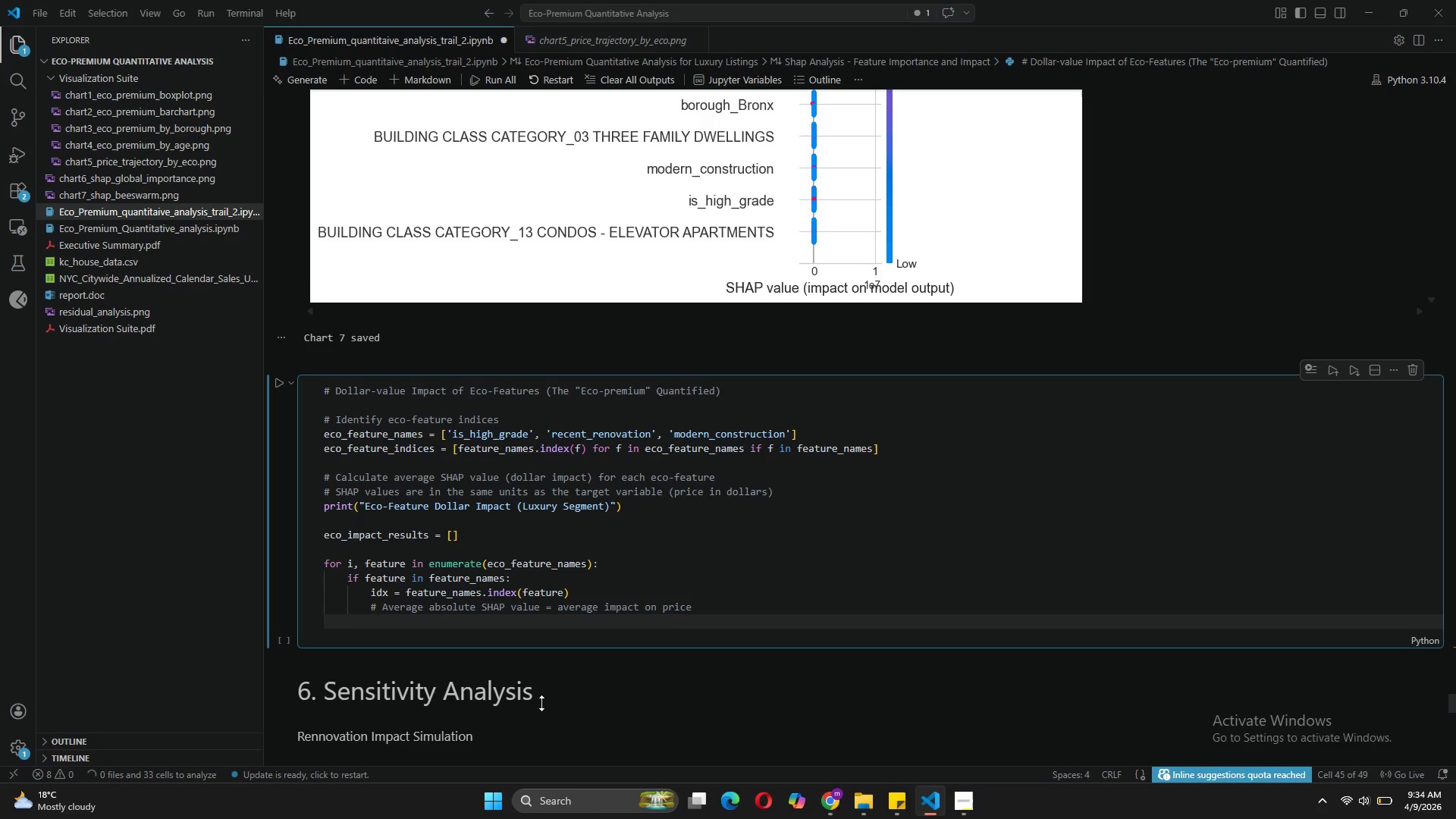 
type(avg_imapct = np.mean)
 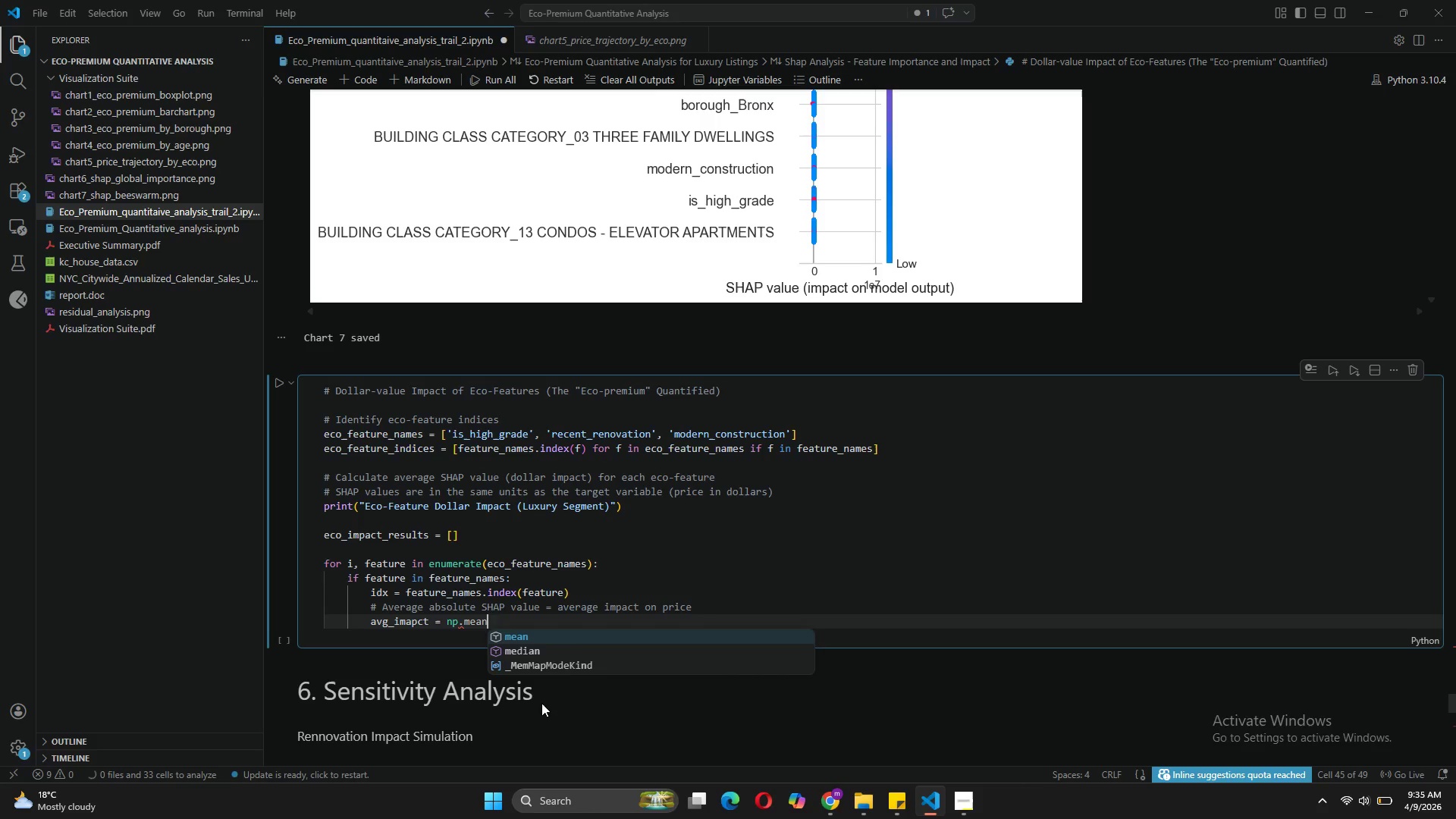 
left_click([632, 513])
 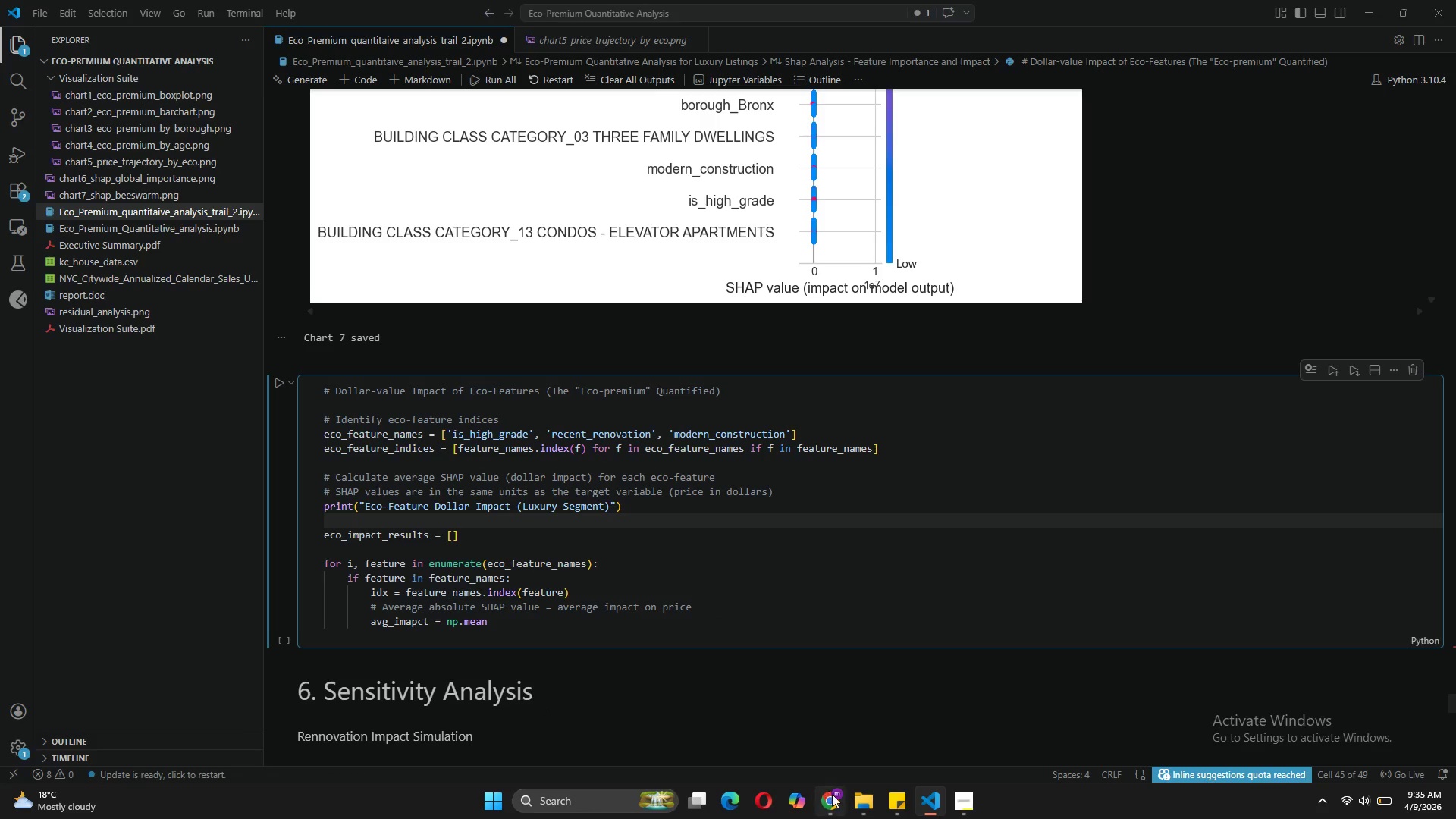 
left_click([833, 794])
 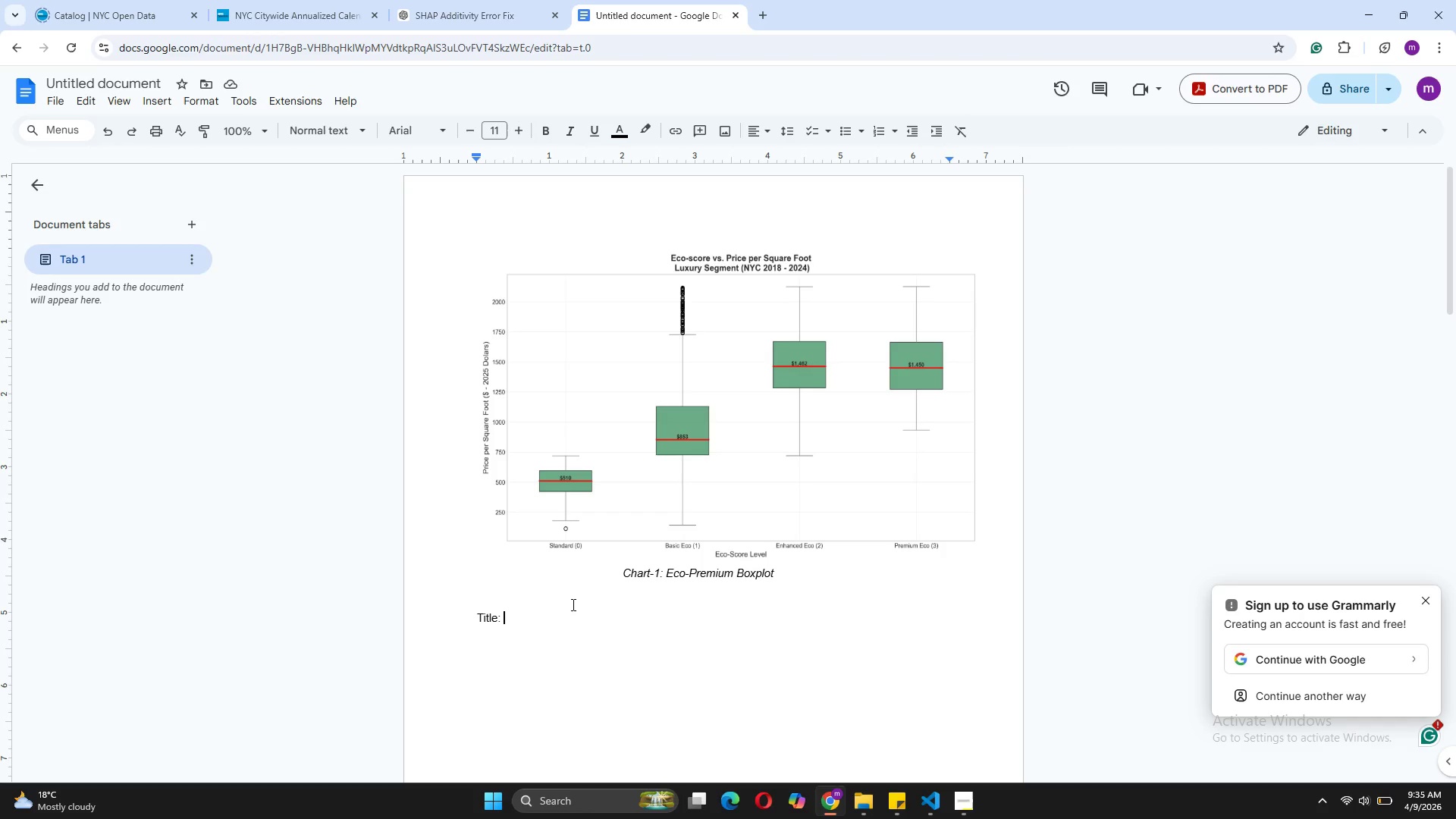 
wait(9.81)
 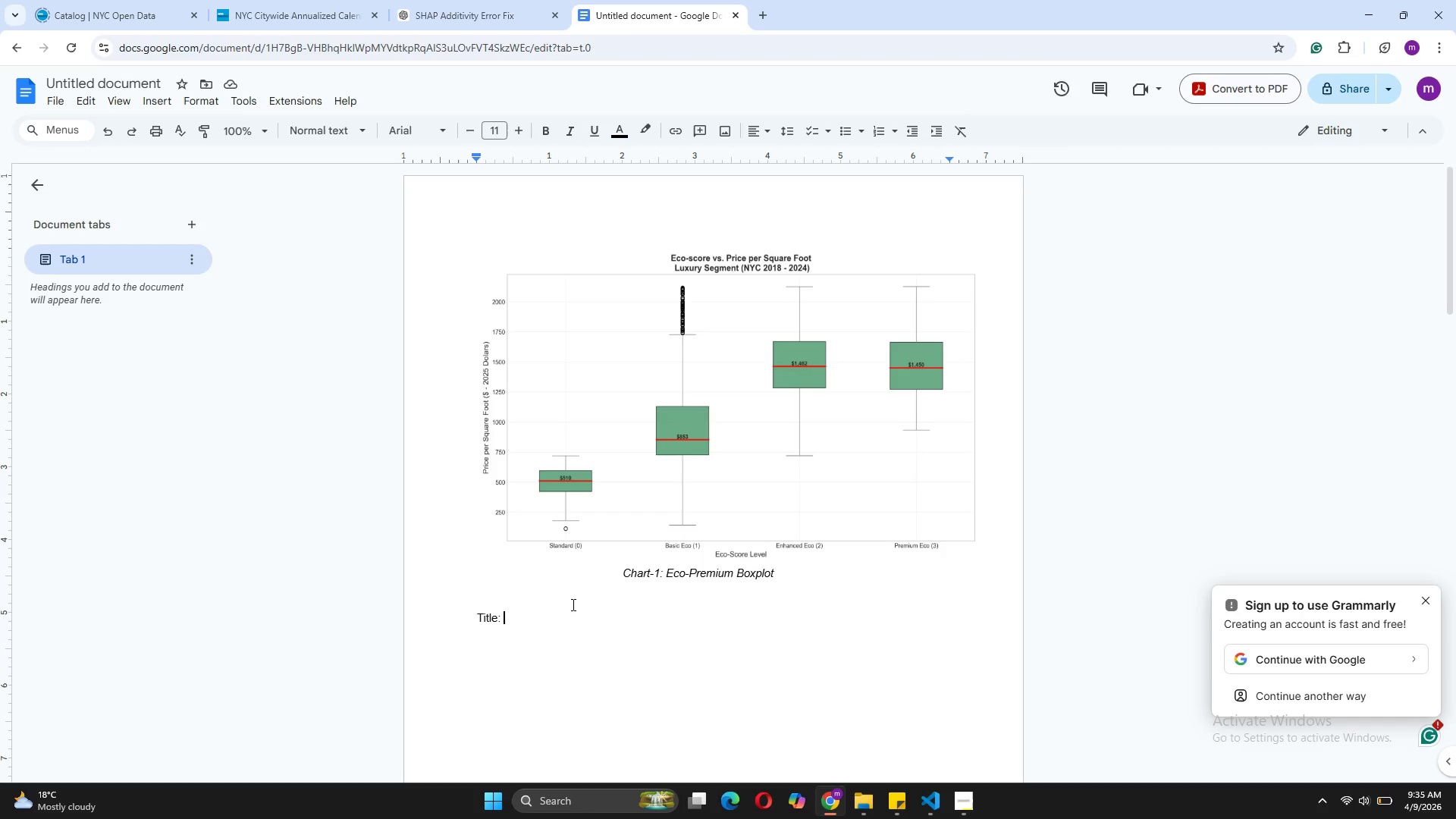 
type(EC)
key(Backspace)
type(co-Score vs. Price per Square Foot)
 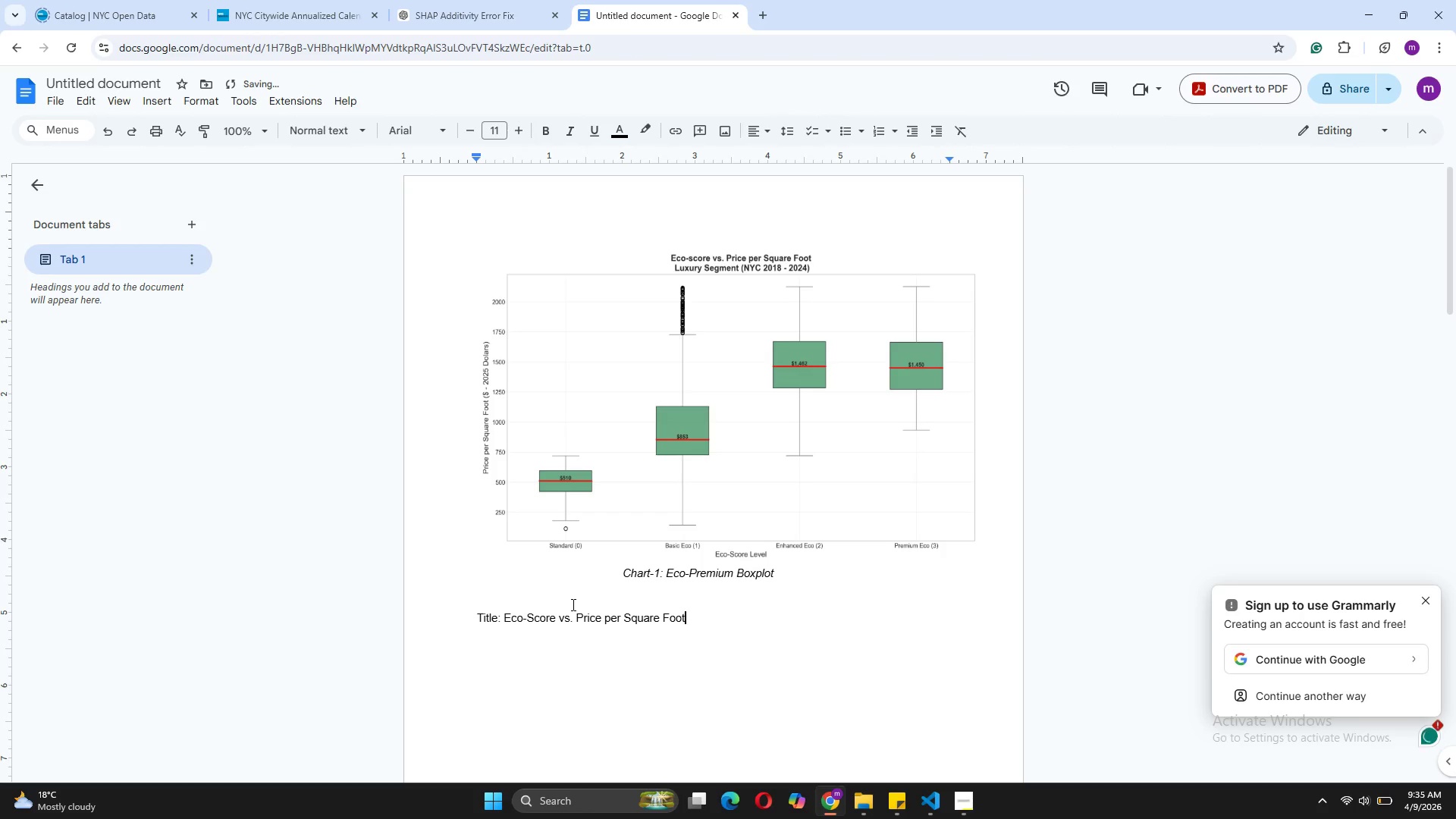 
type( (Luxury Segment, NYC 2018-2019))
 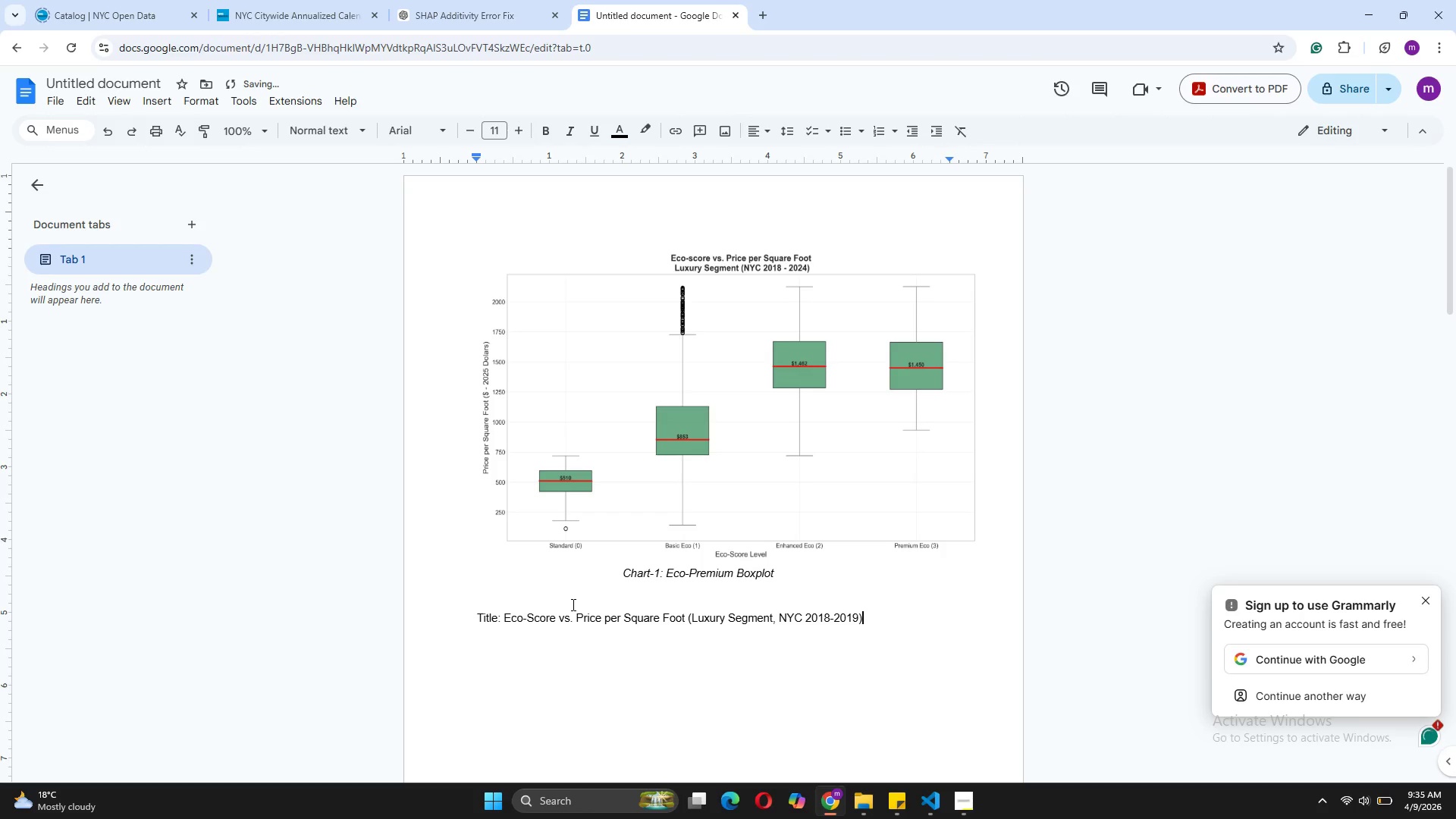 
key(Enter)
 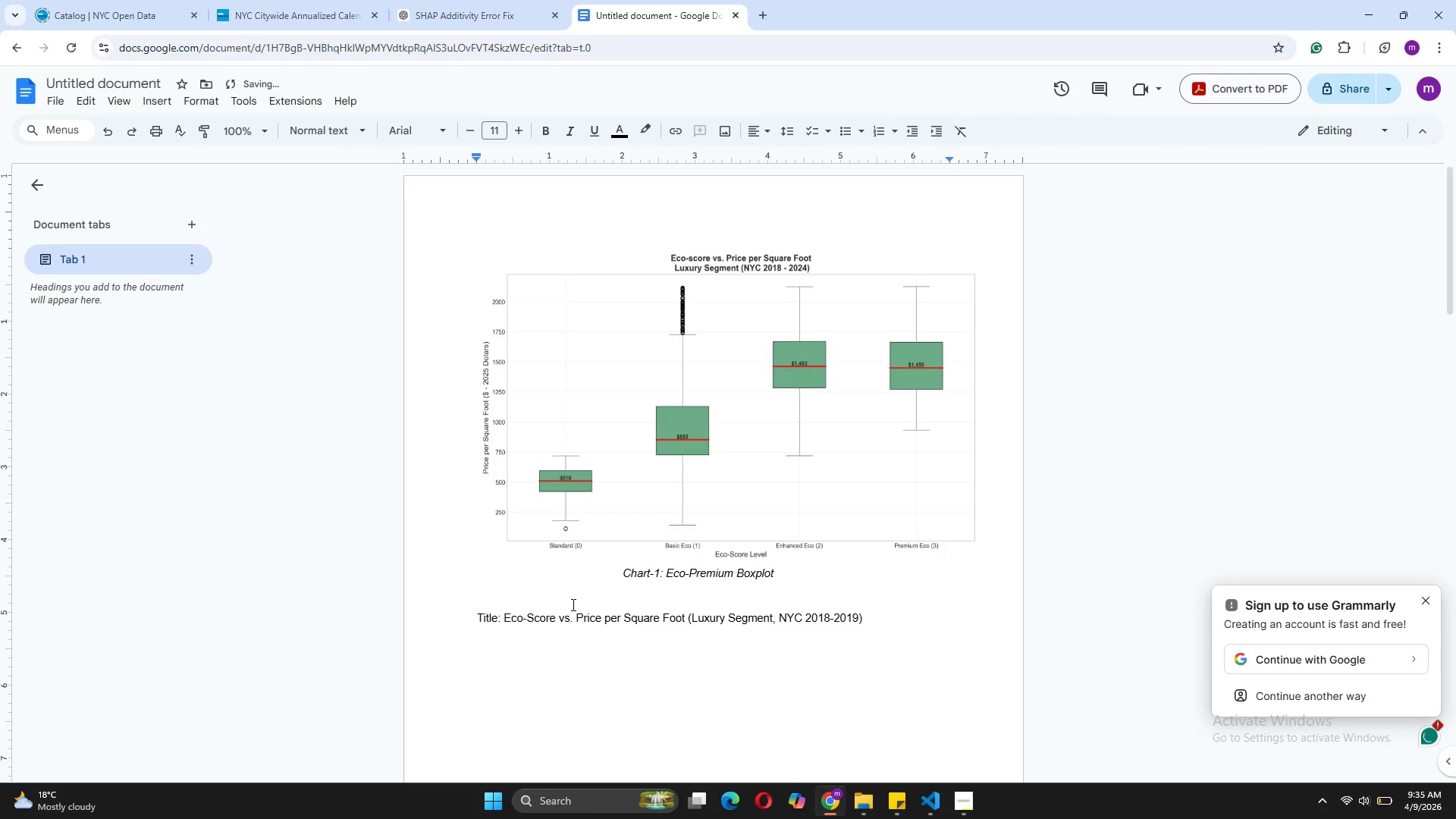 
type(Type: Box Plot)
 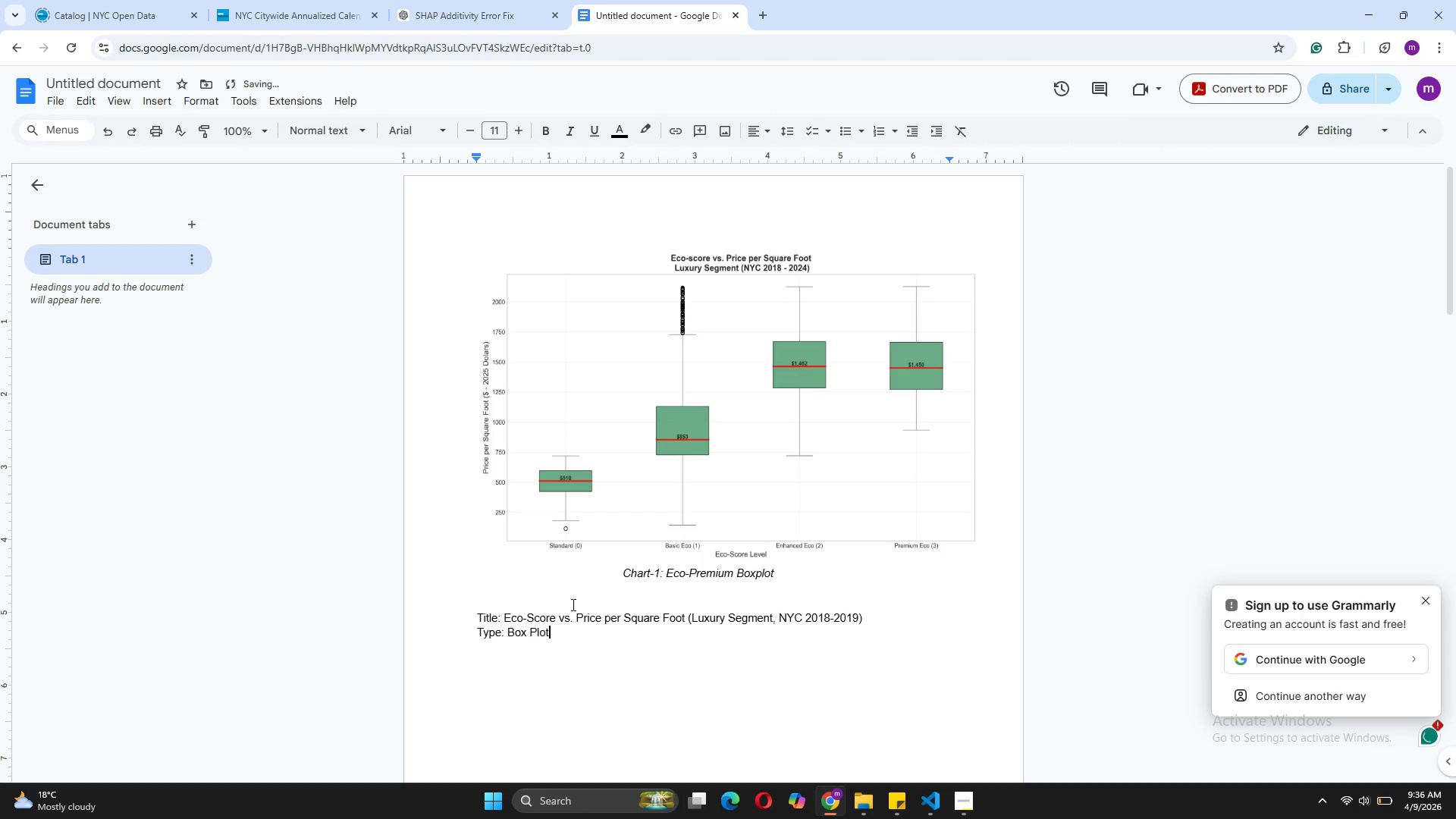 
 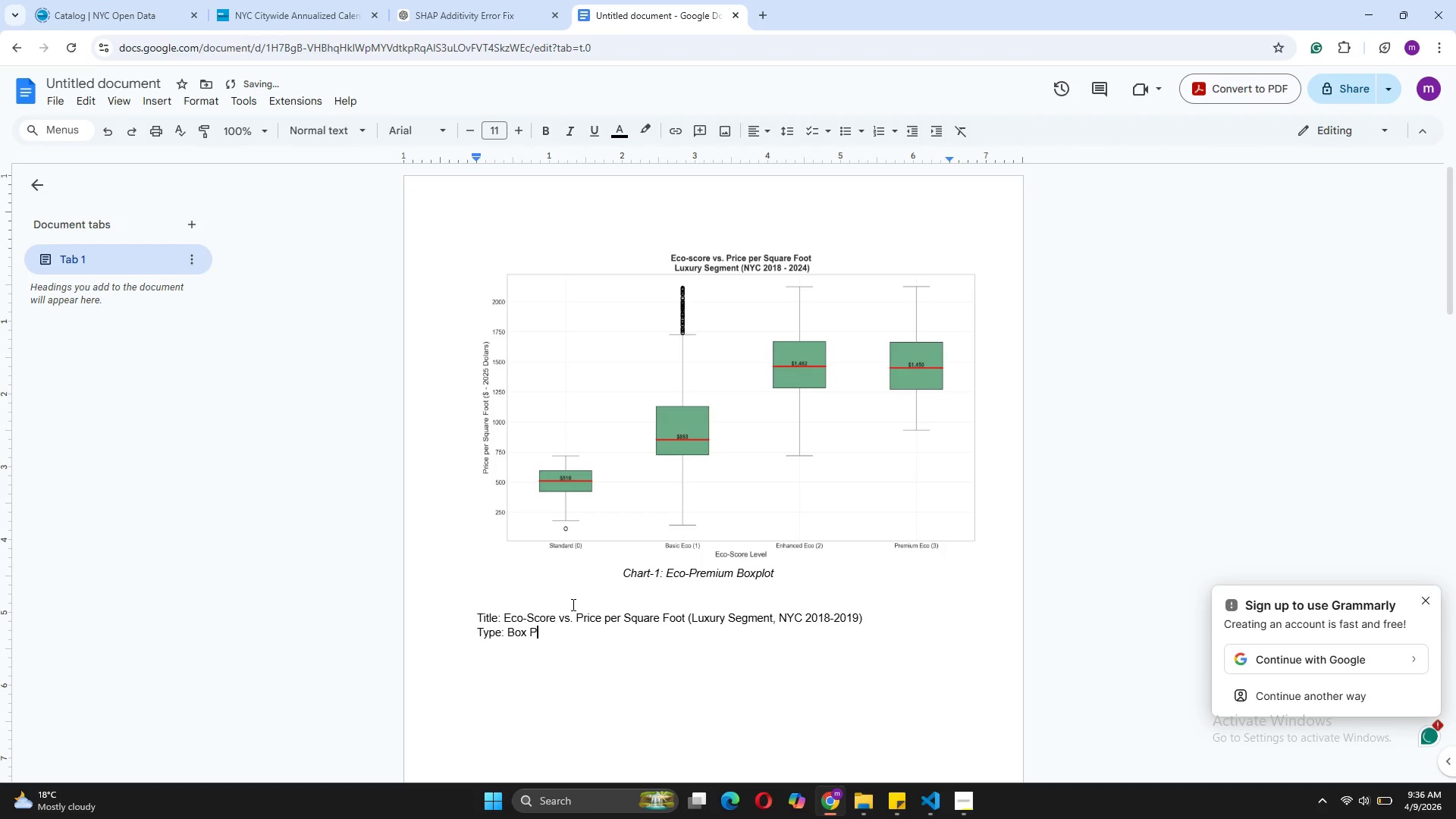 
key(Enter)
 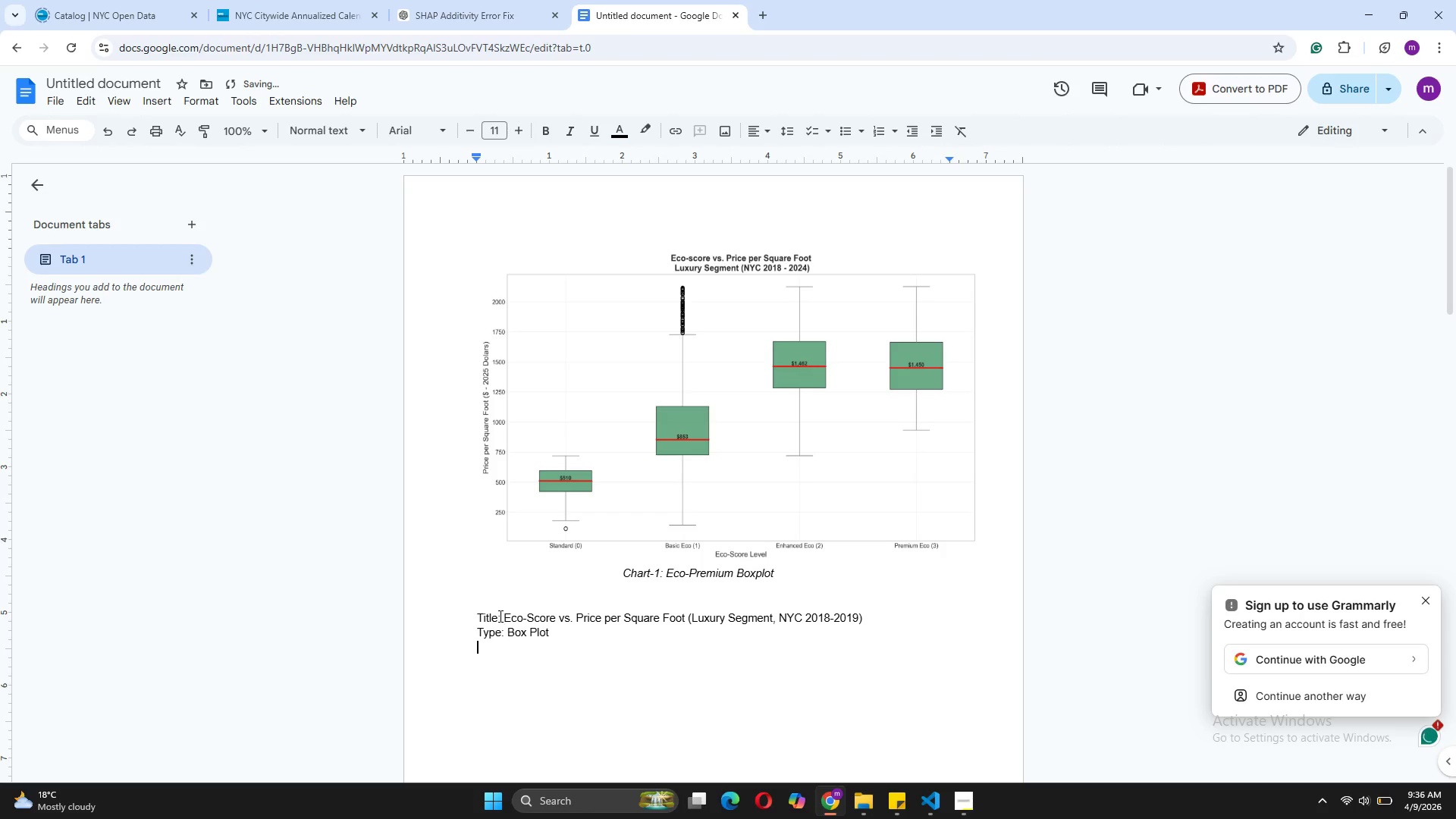 
left_click_drag(start_coordinate=[495, 616], to_coordinate=[475, 617])
 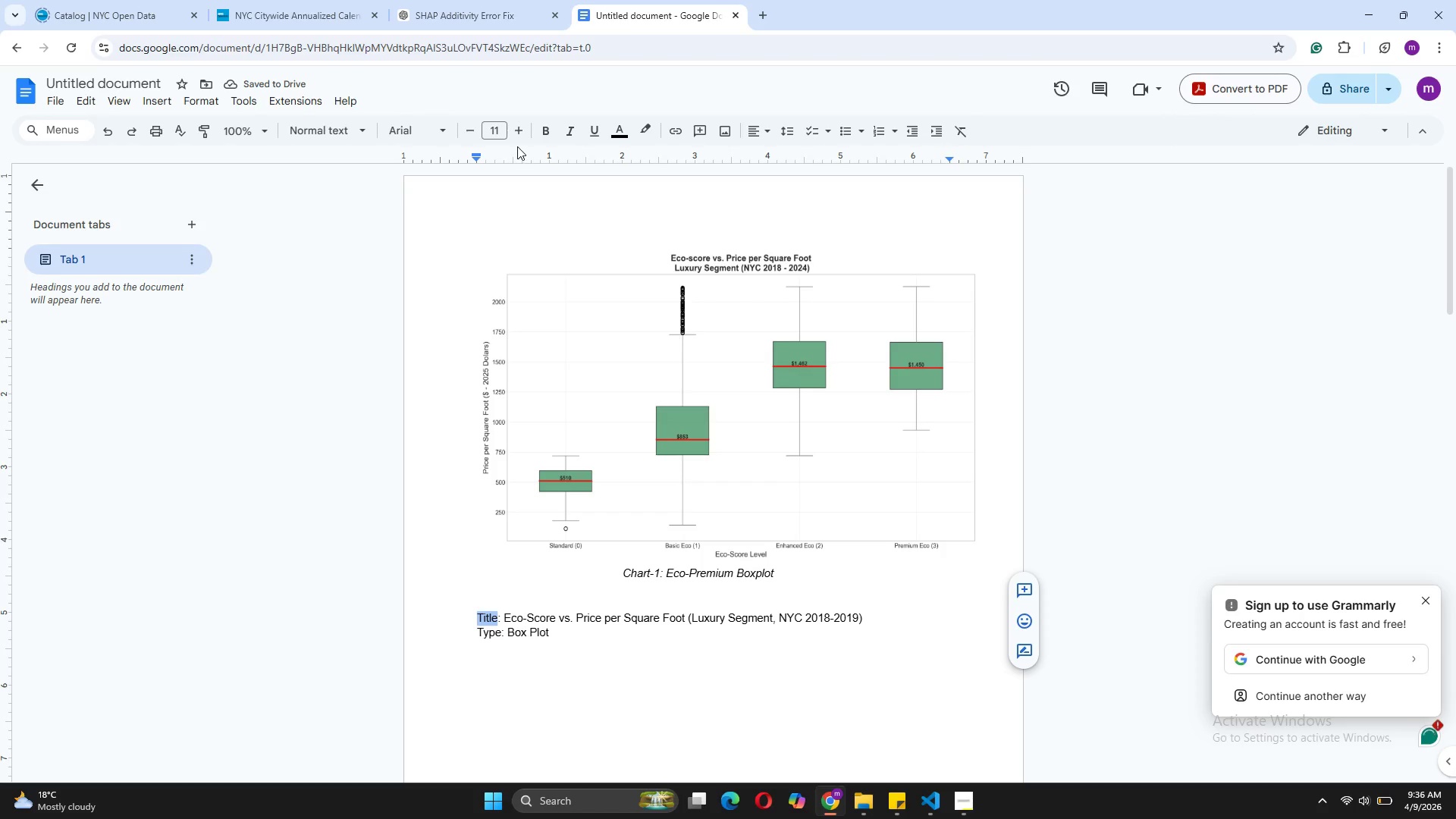 
left_click([546, 126])
 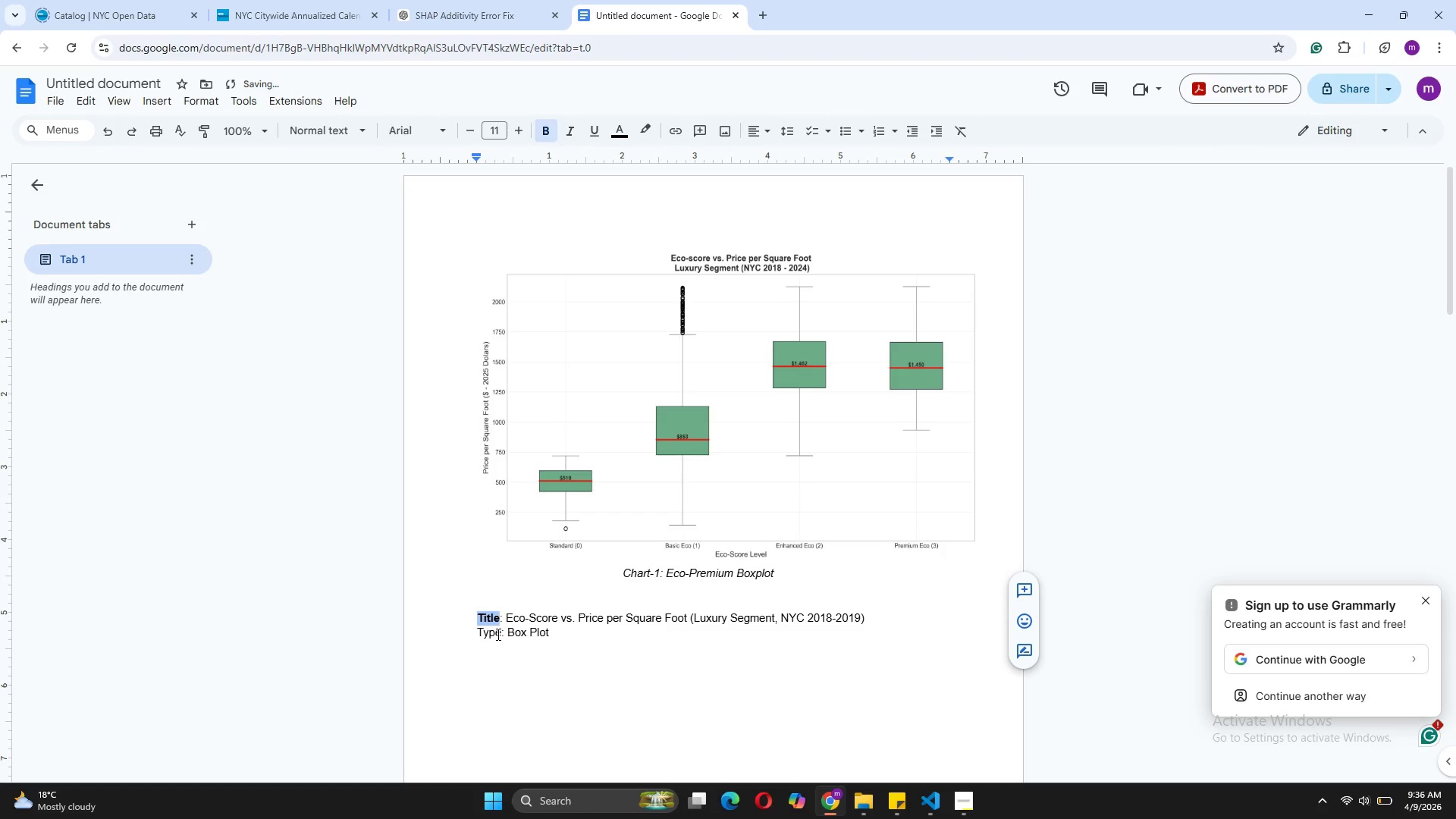 
left_click_drag(start_coordinate=[500, 634], to_coordinate=[479, 633])
 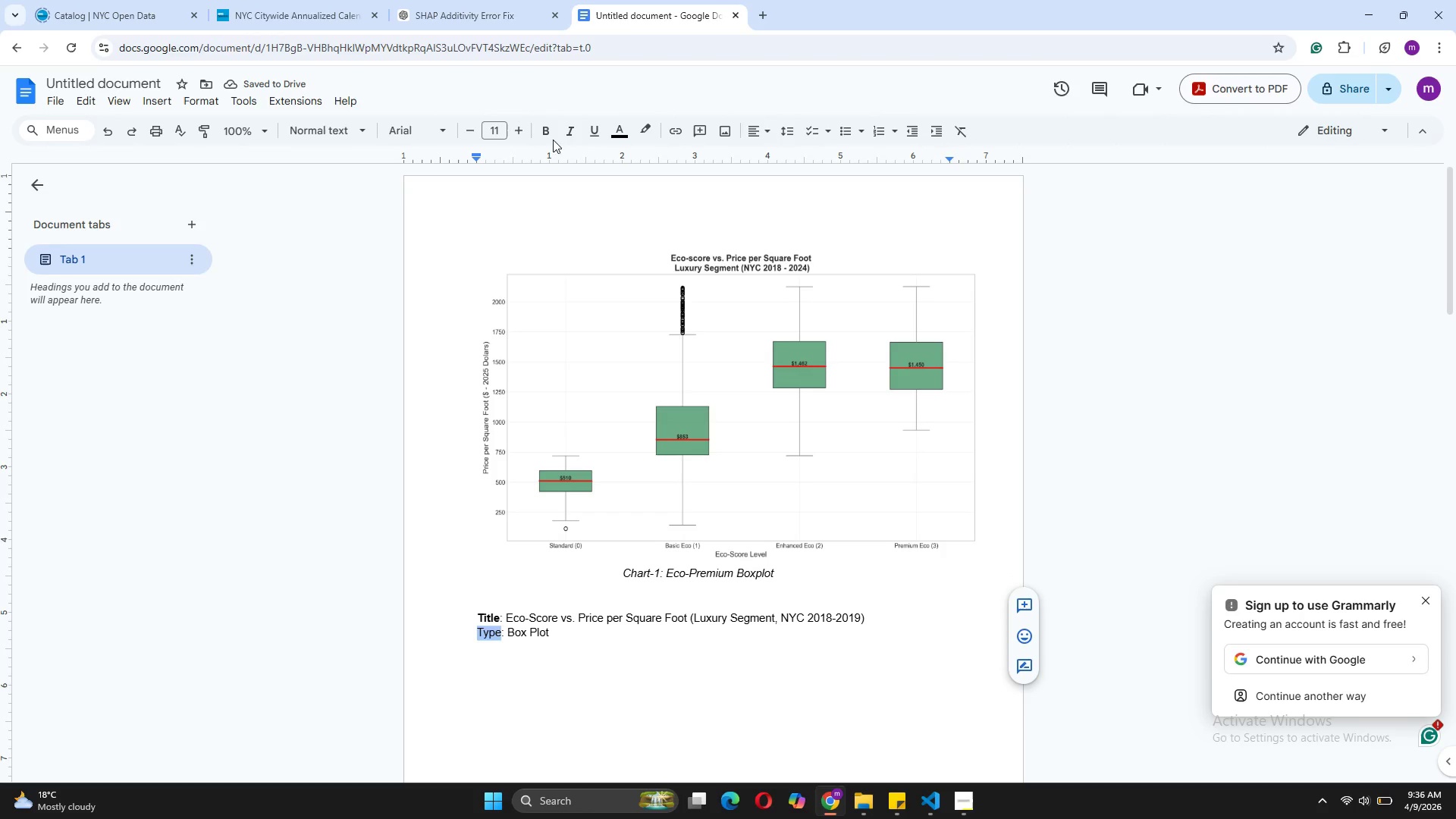 
left_click([548, 134])
 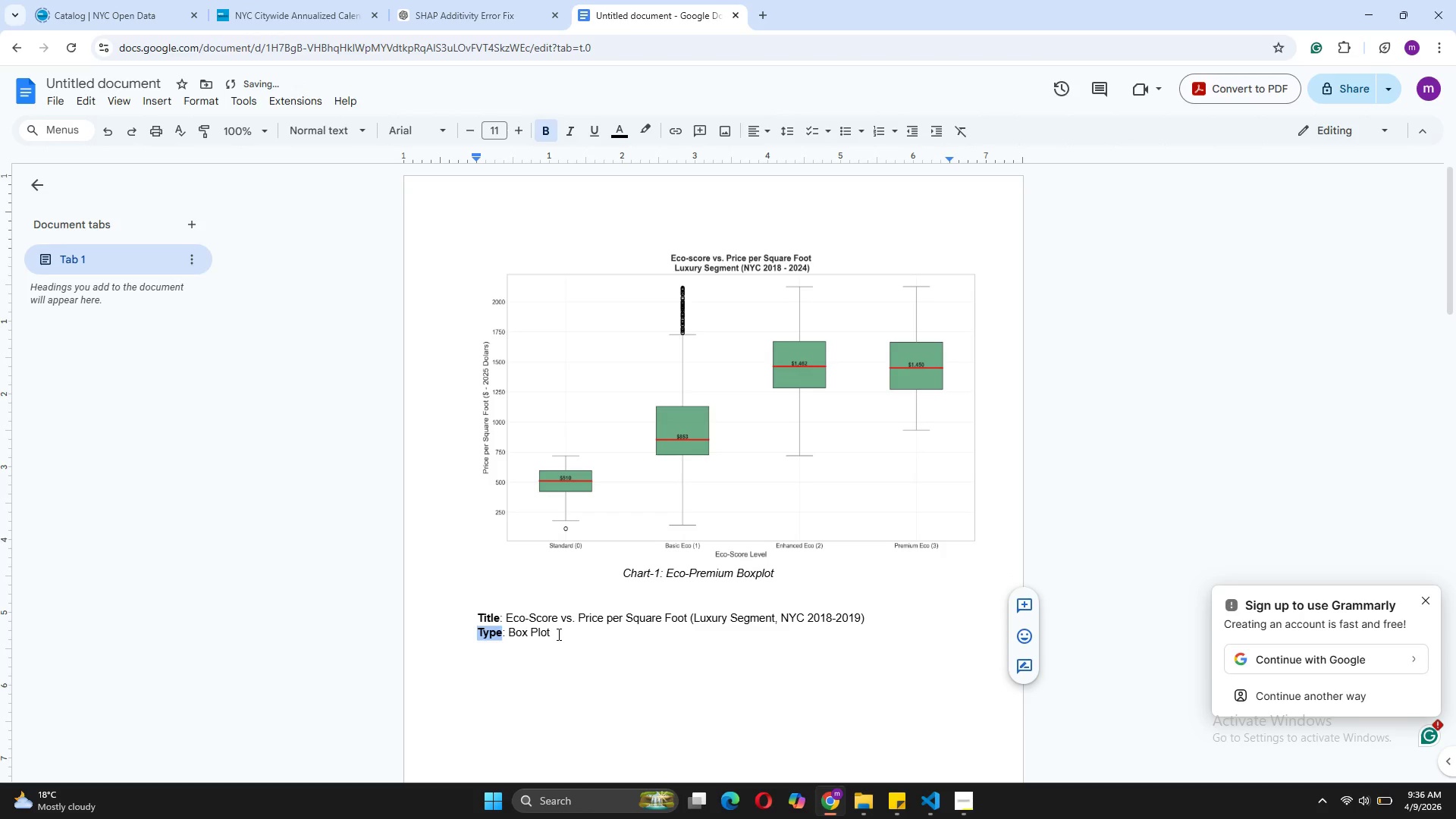 
left_click([560, 635])
 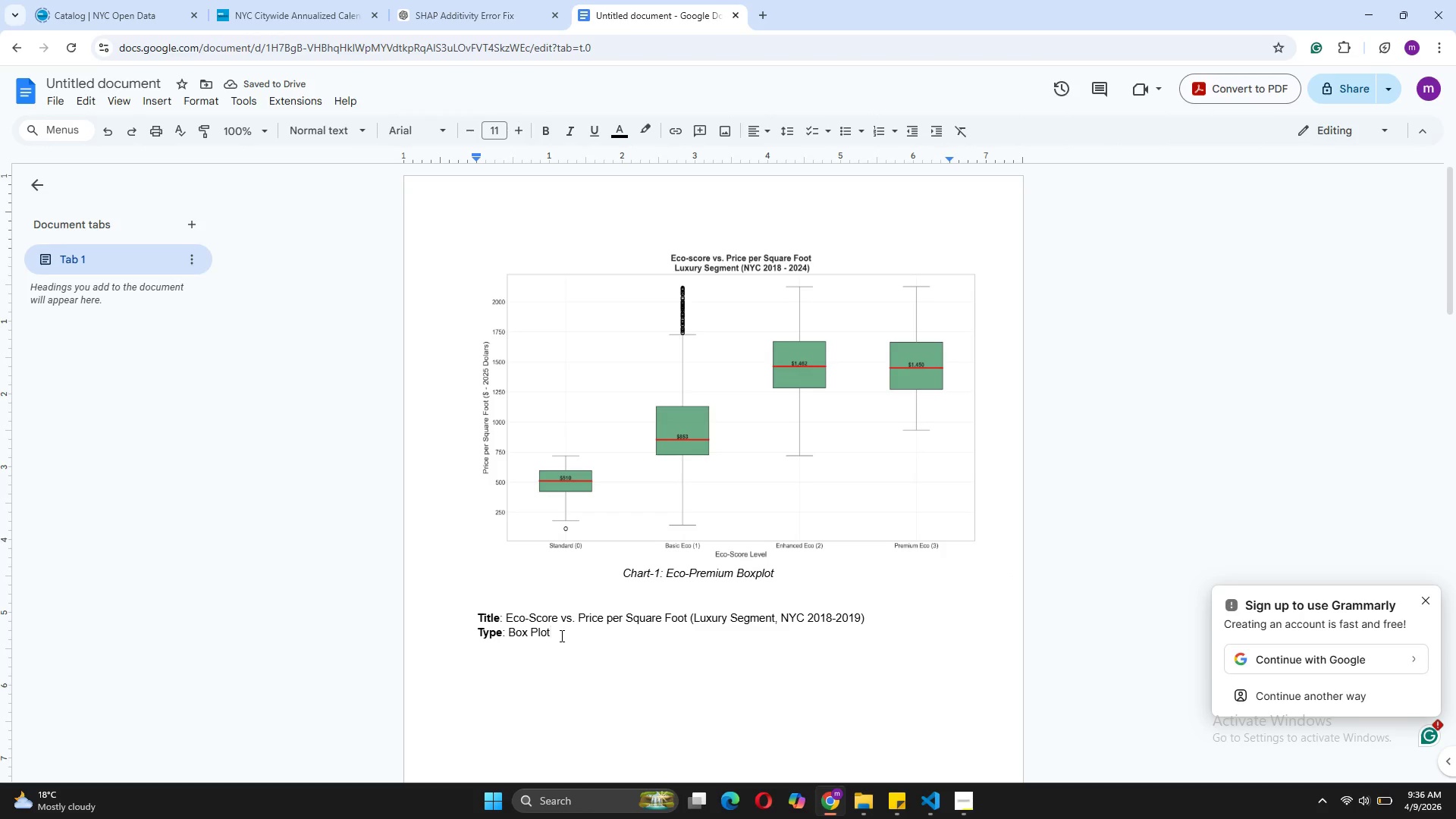 
key(Enter)
 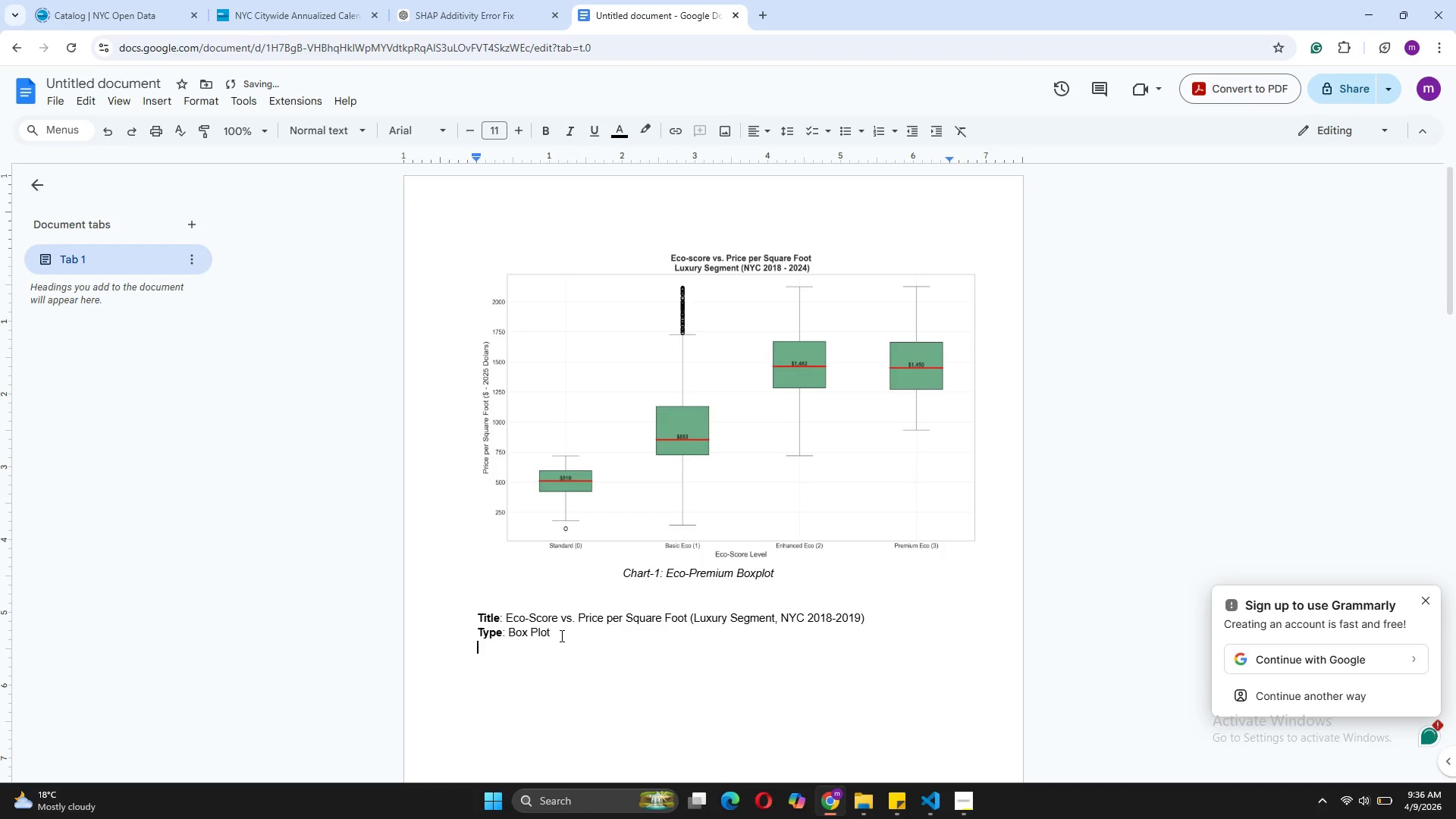 
key(Enter)
 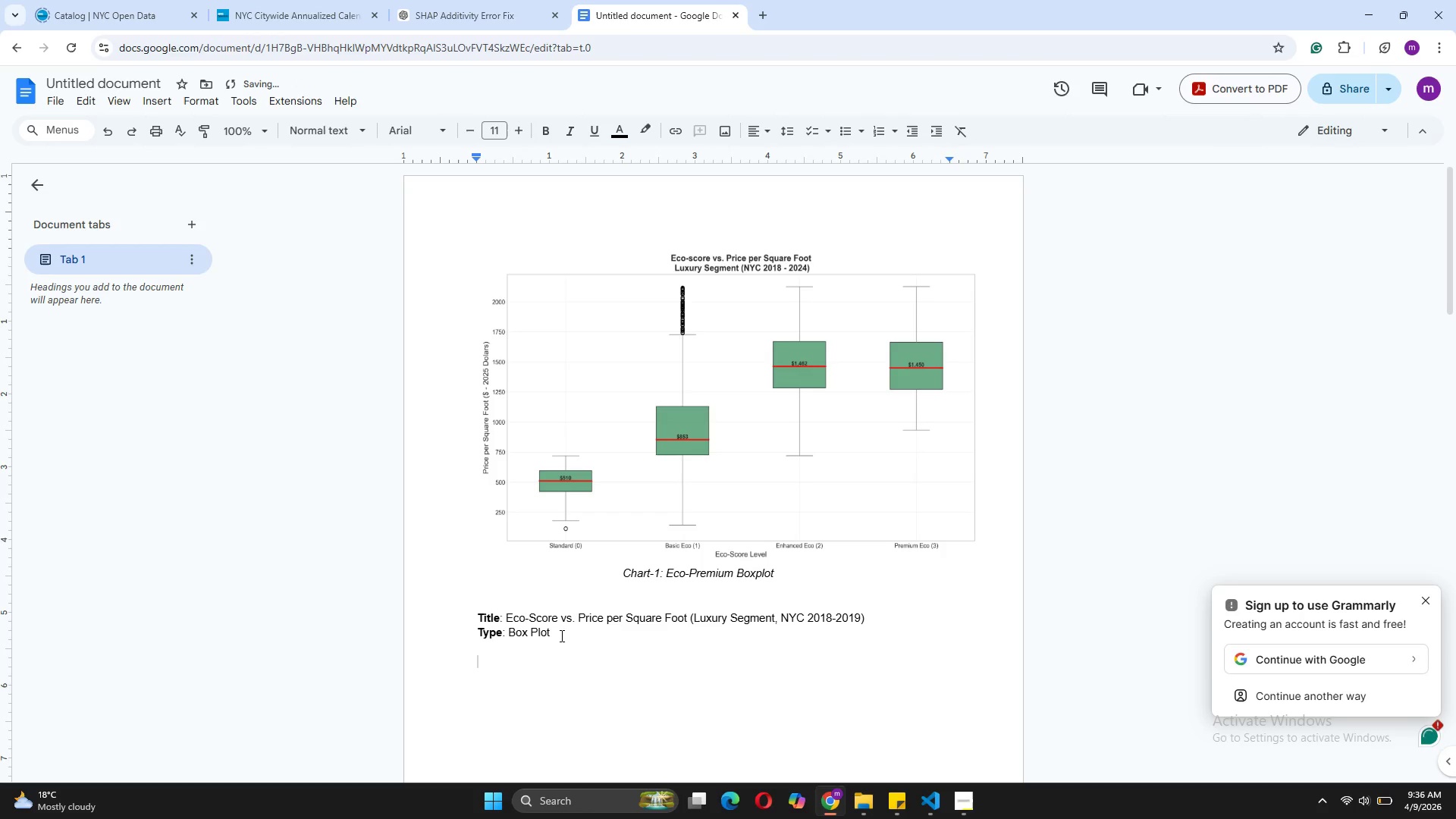 
type(Take Away/Insight: Visually demonsta)
key(Backspace)
type(rates the increasing median price per )
 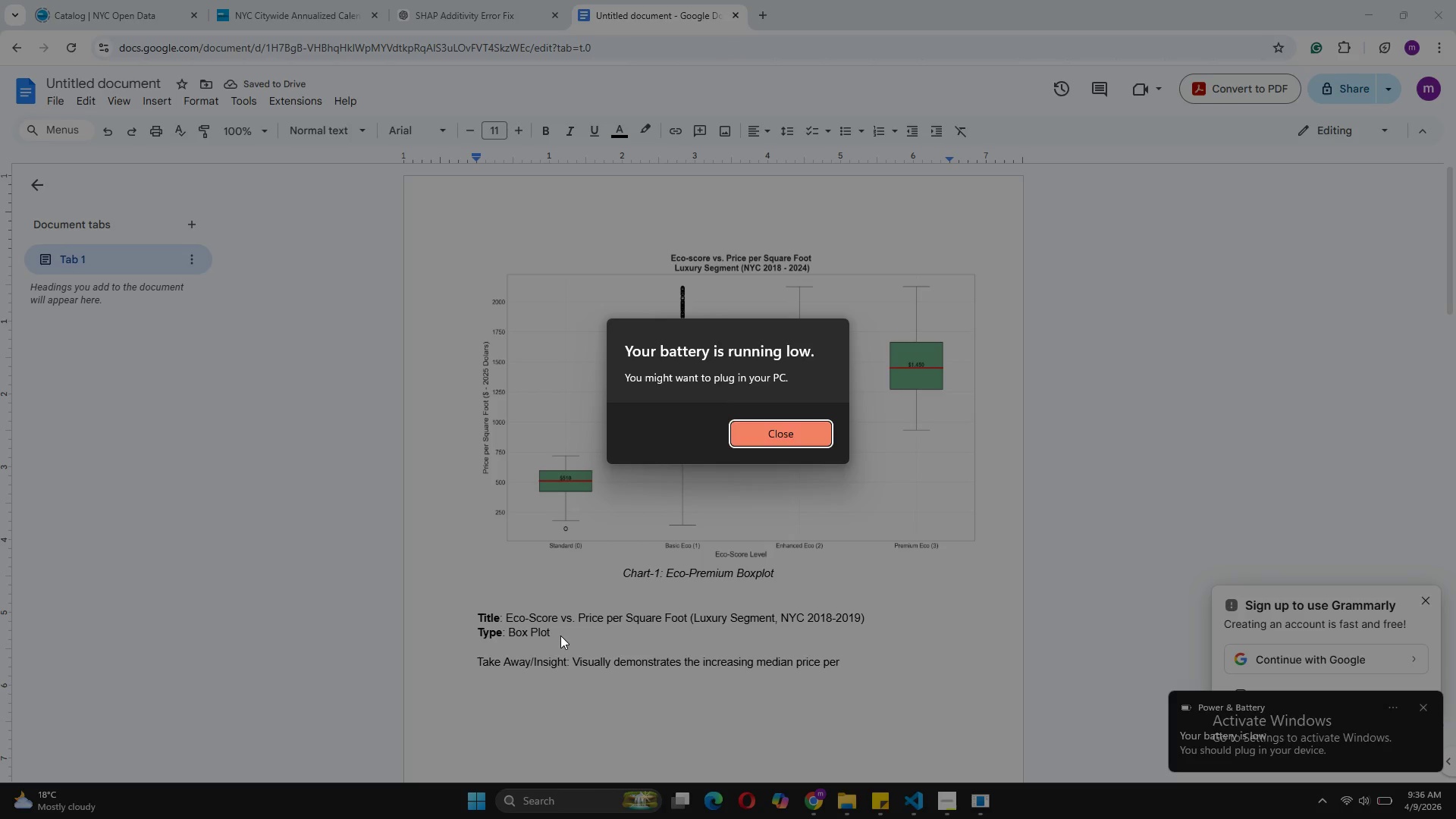 
wait(10.12)
 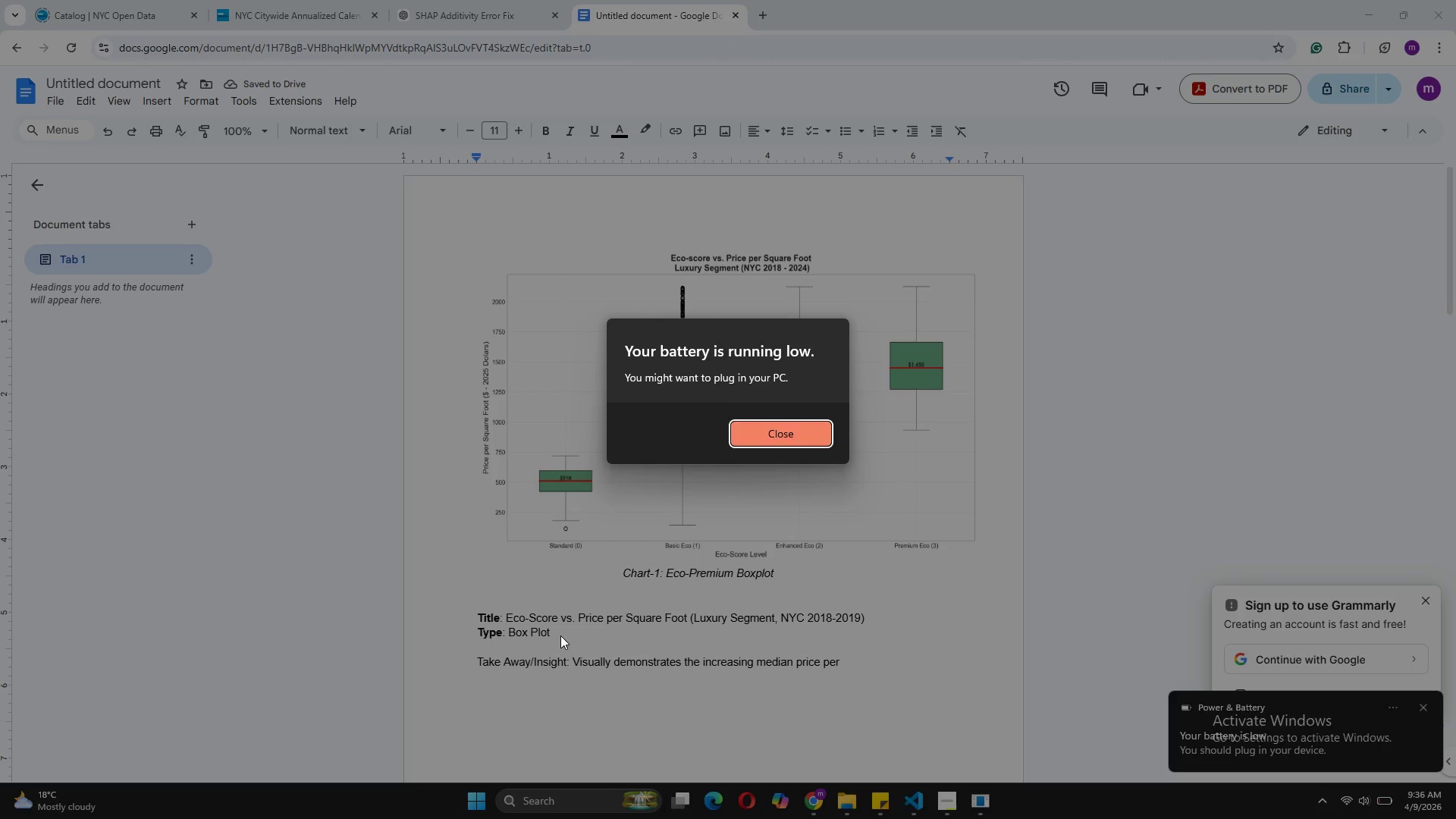 
left_click([814, 444])
 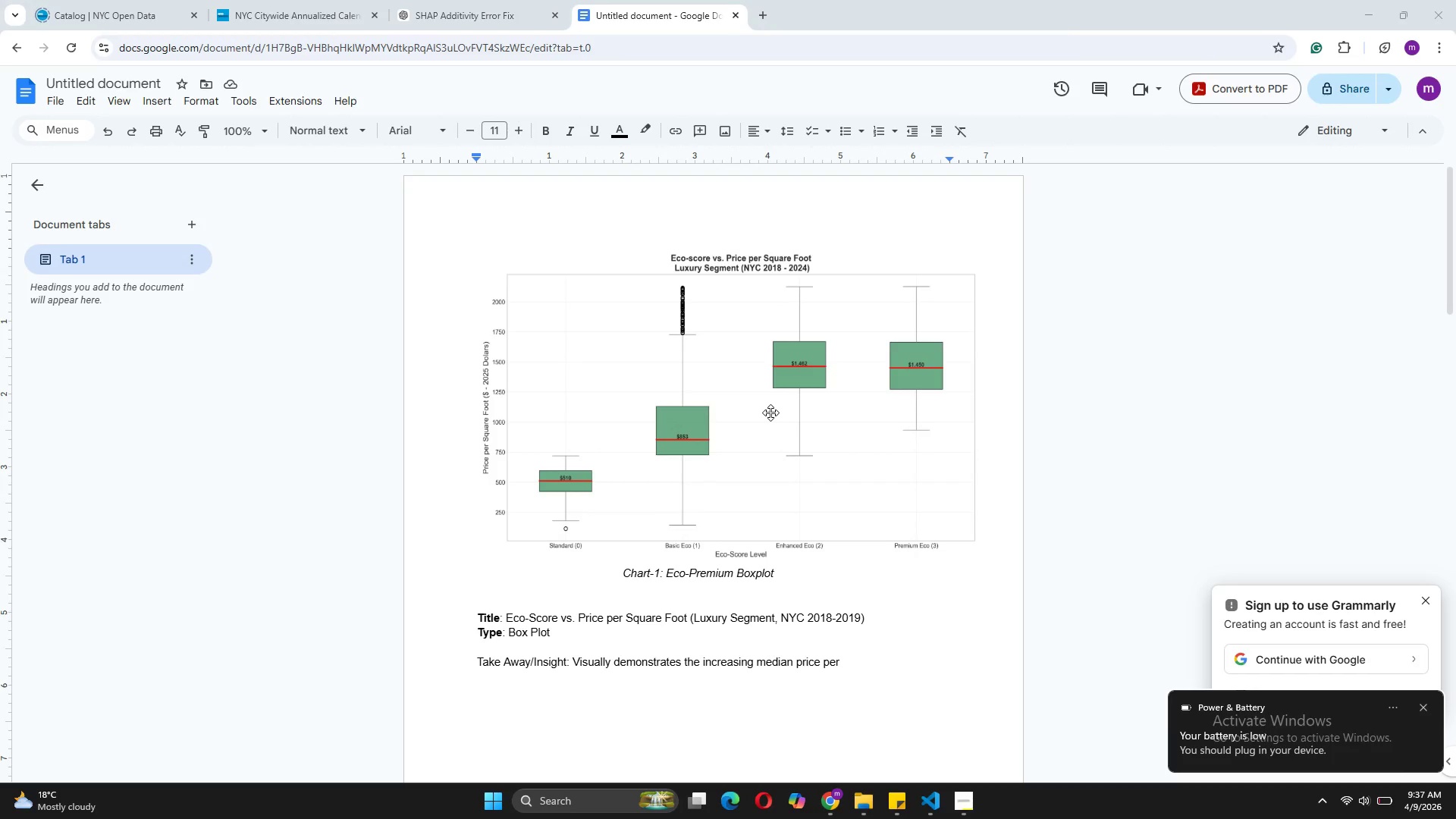 
left_click([852, 674])
 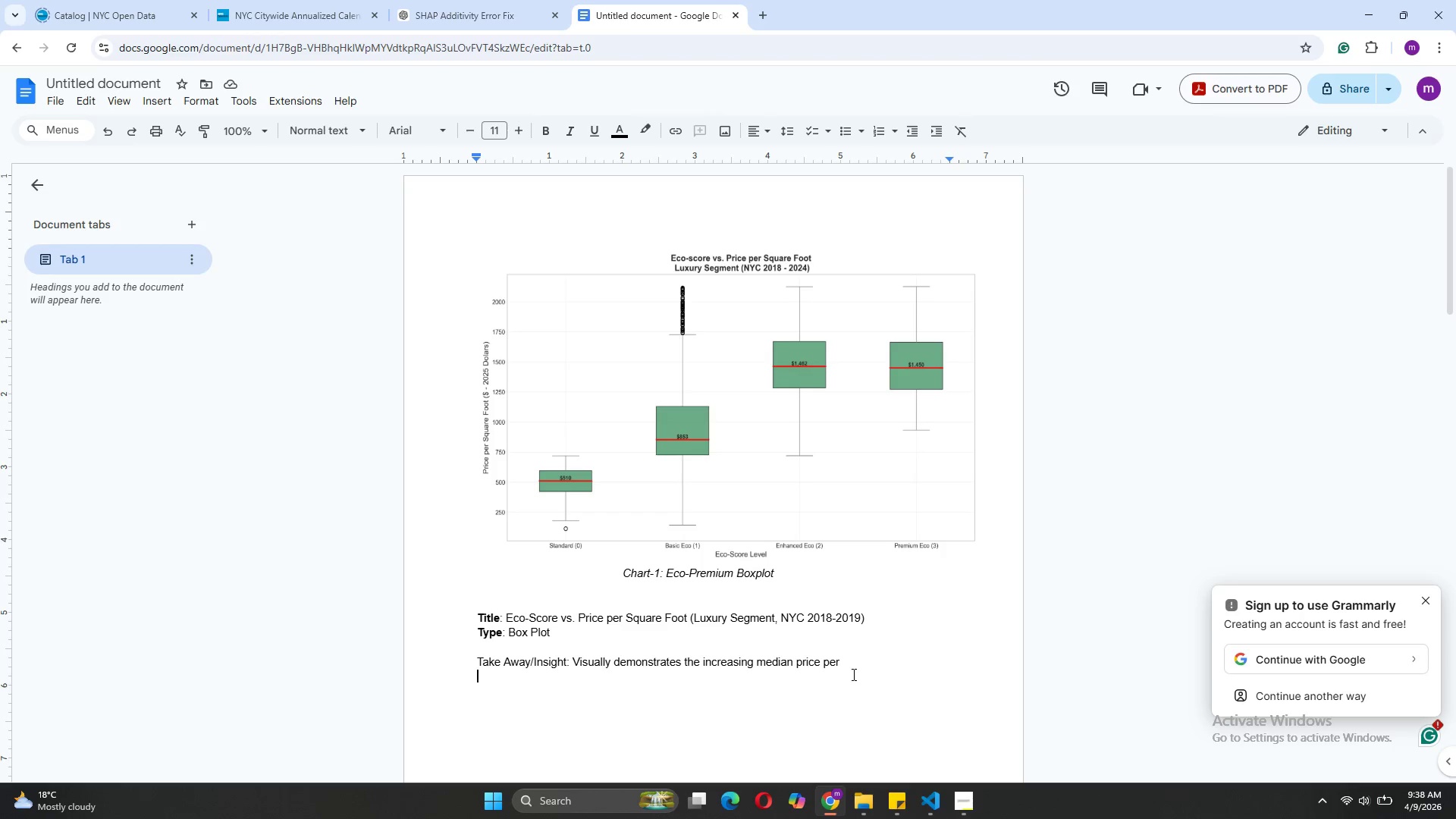 
wait(89.14)
 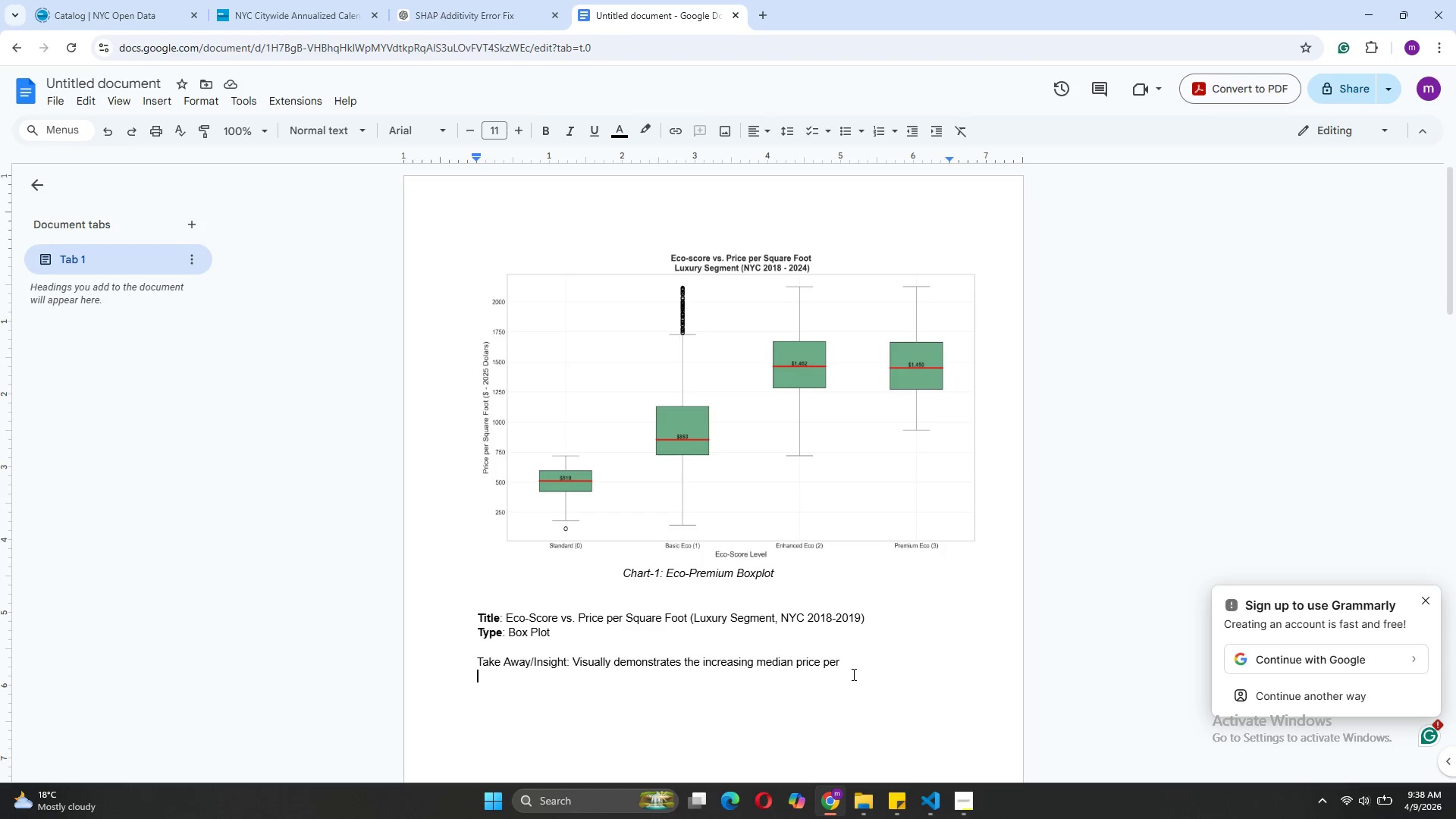 
left_click([843, 666])
 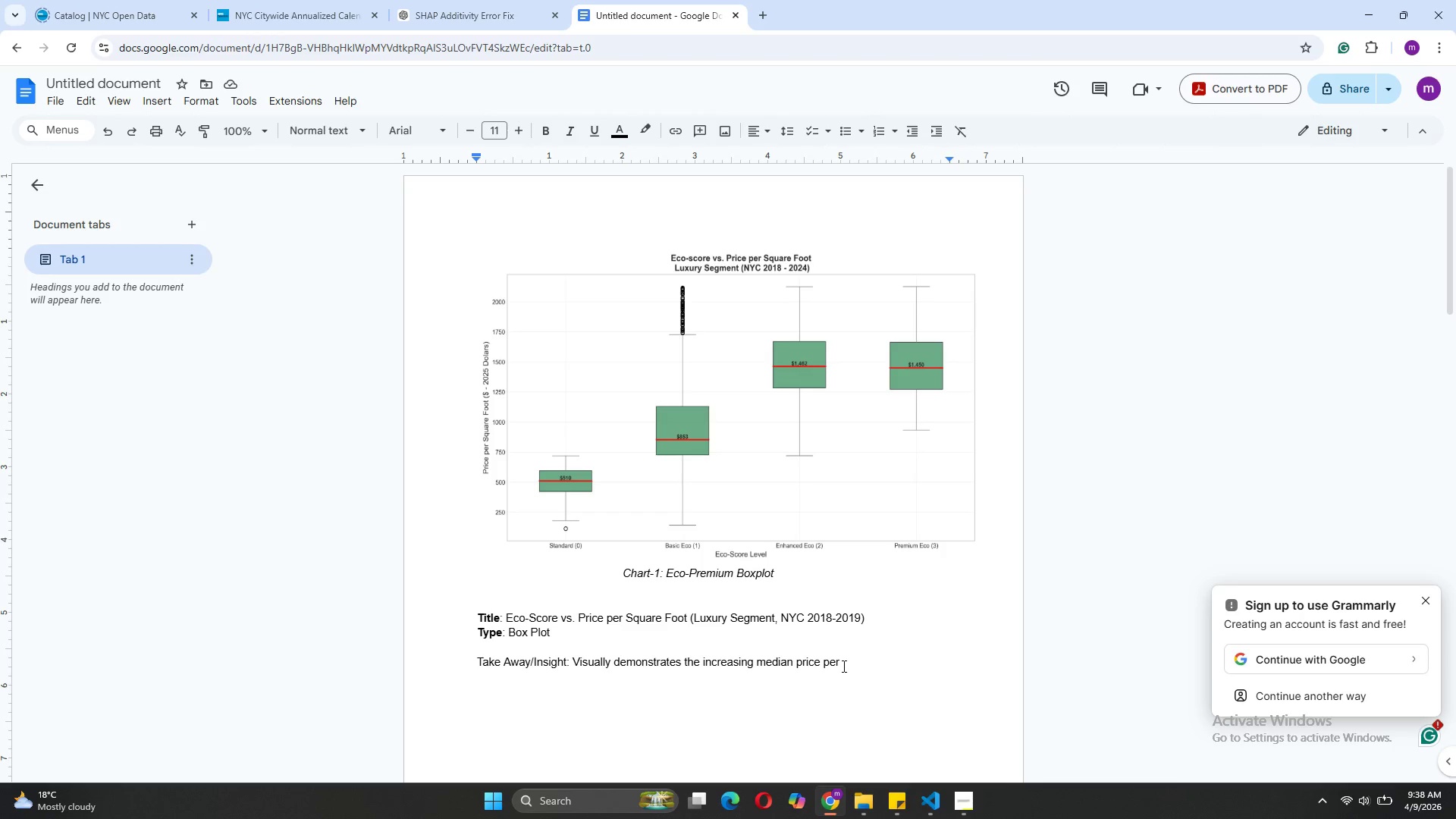 
type(sqft)
 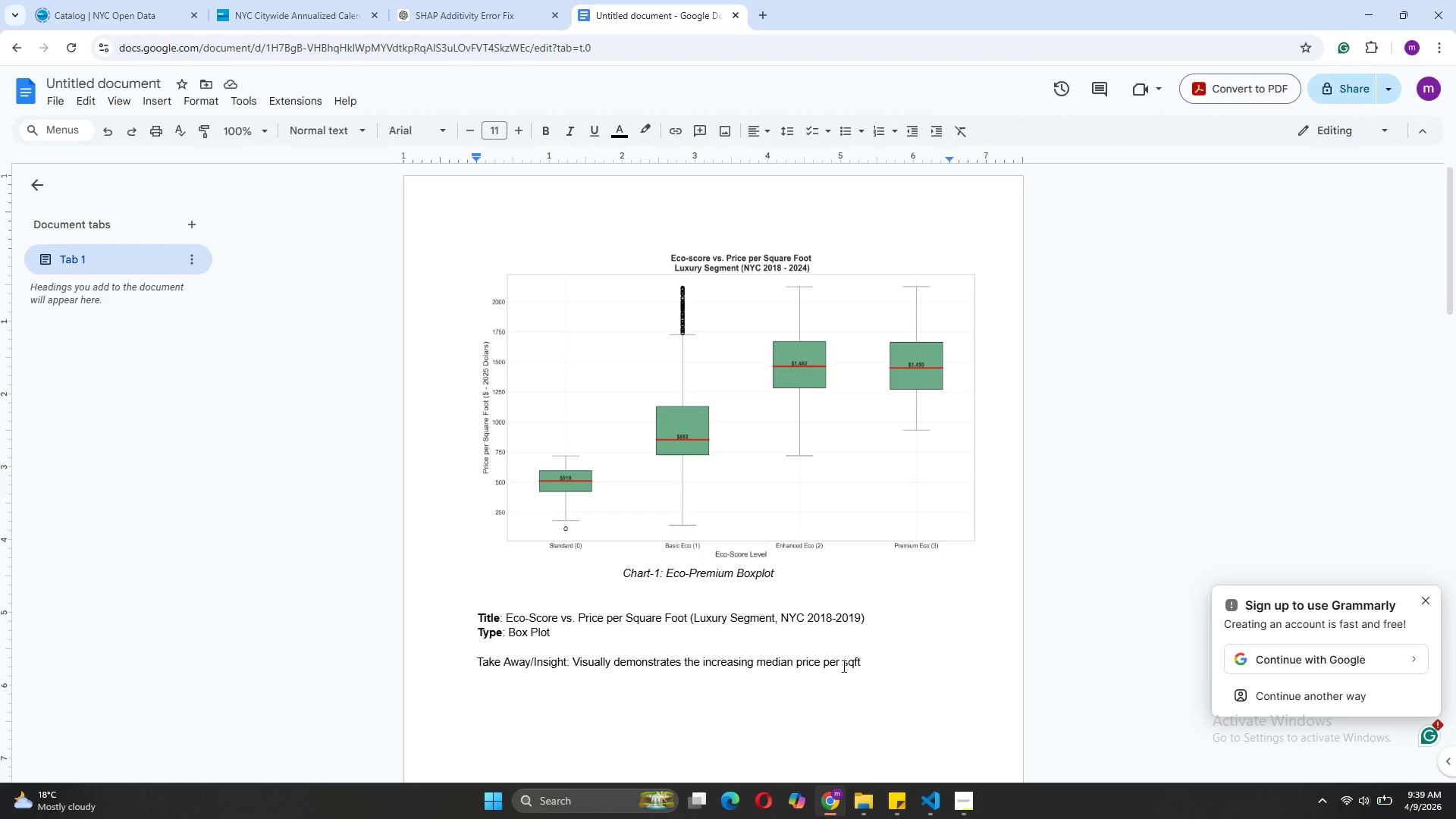 
wait(45.8)
 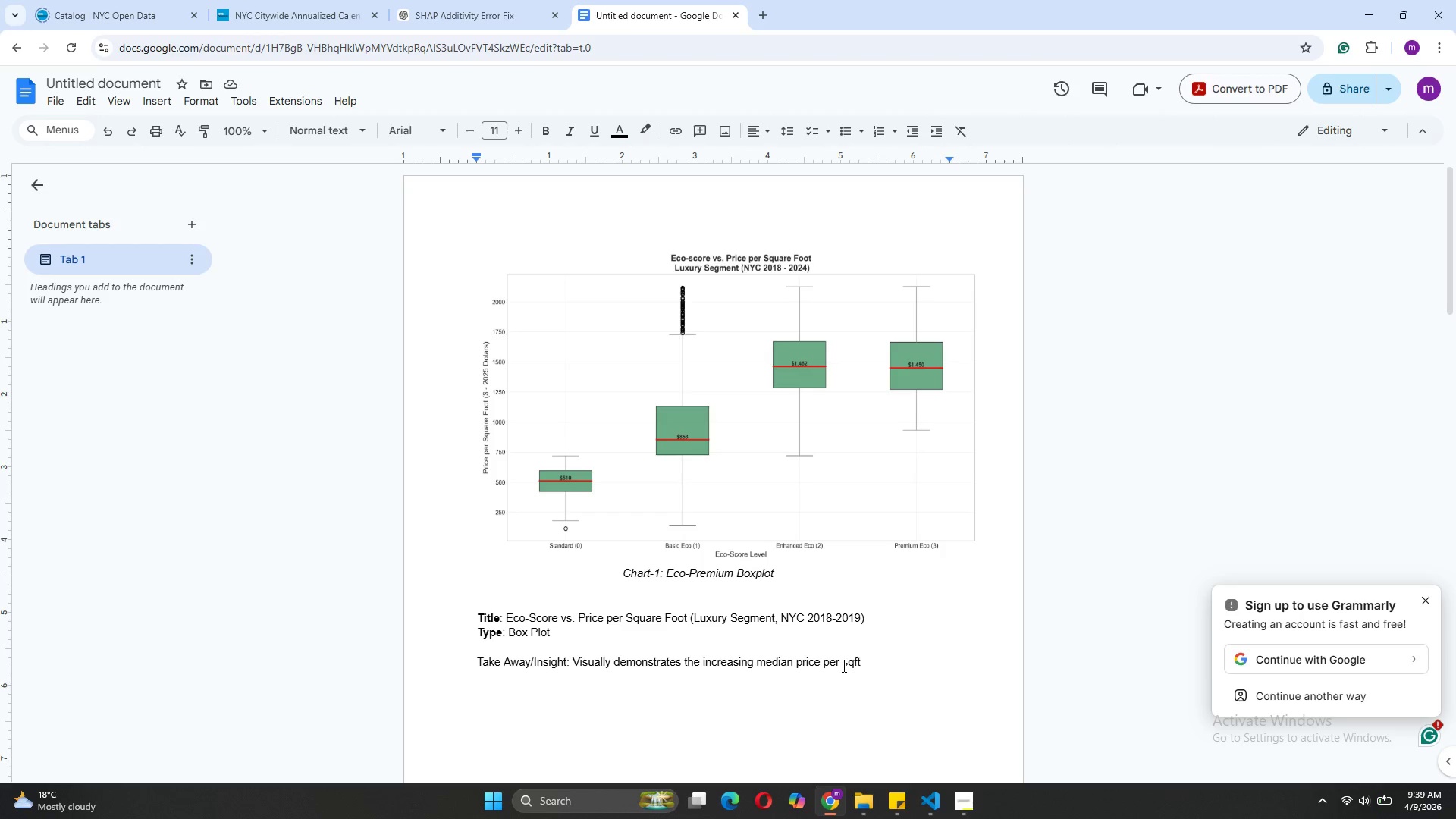 
type( (green line) s)
key(Backspace)
type(and the tighter distribution (shorter box) as the Eco-Score rises from 0 to 3. This chart is your pria)
key(Backspace)
type(mary visual evidence of the premium.)
 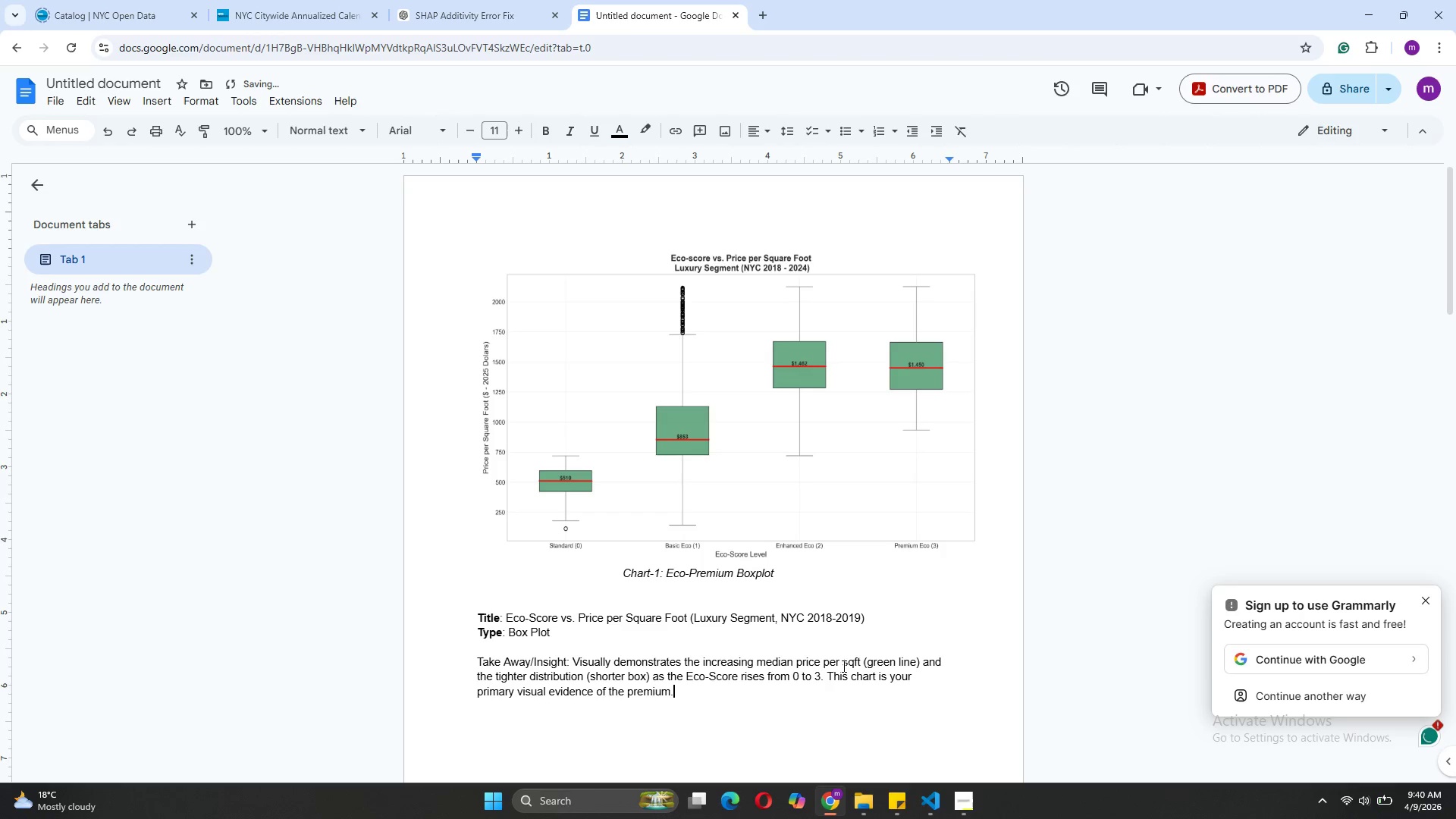 
wait(31.03)
 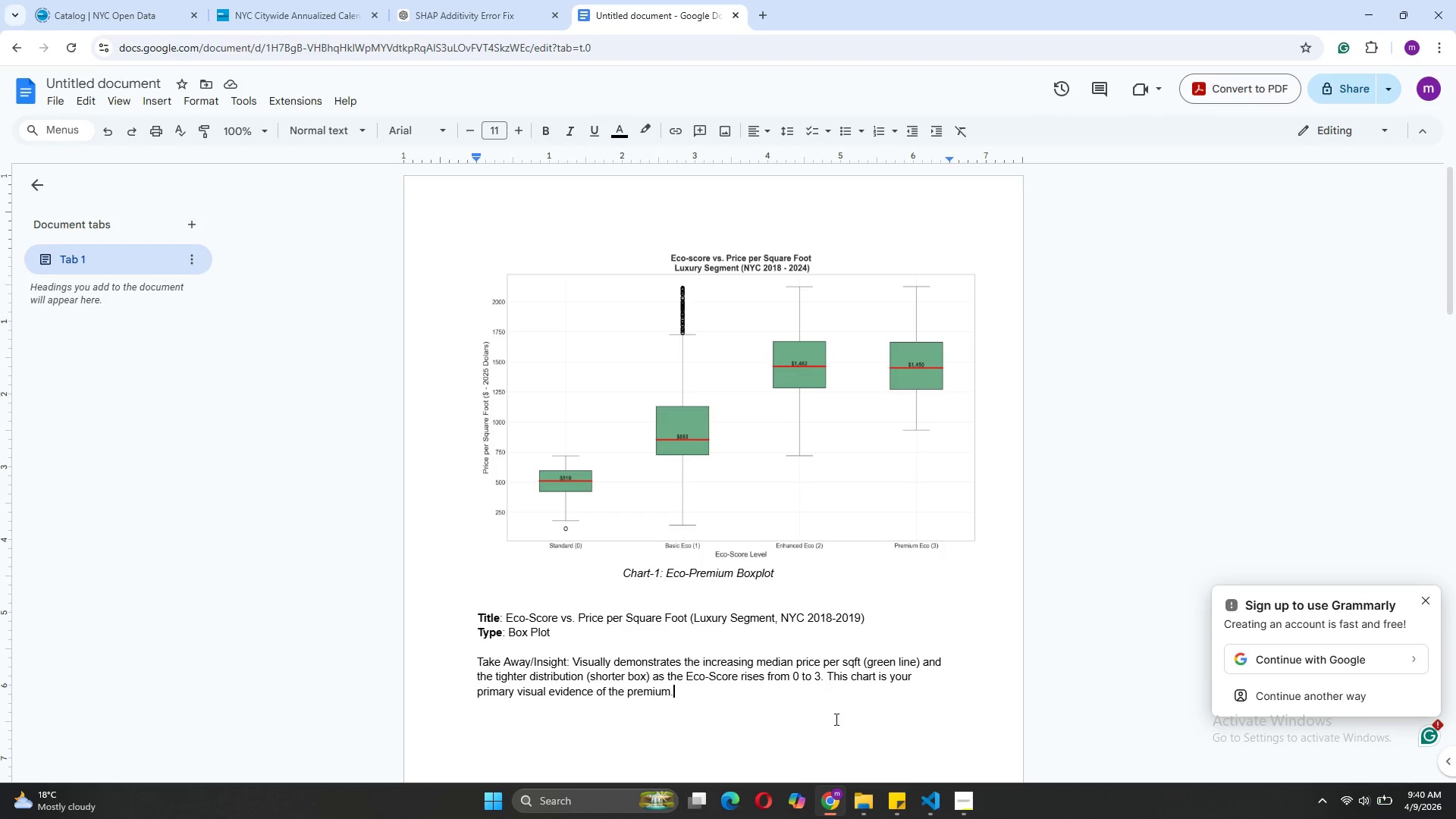 
left_click_drag(start_coordinate=[676, 695], to_coordinate=[827, 676])
 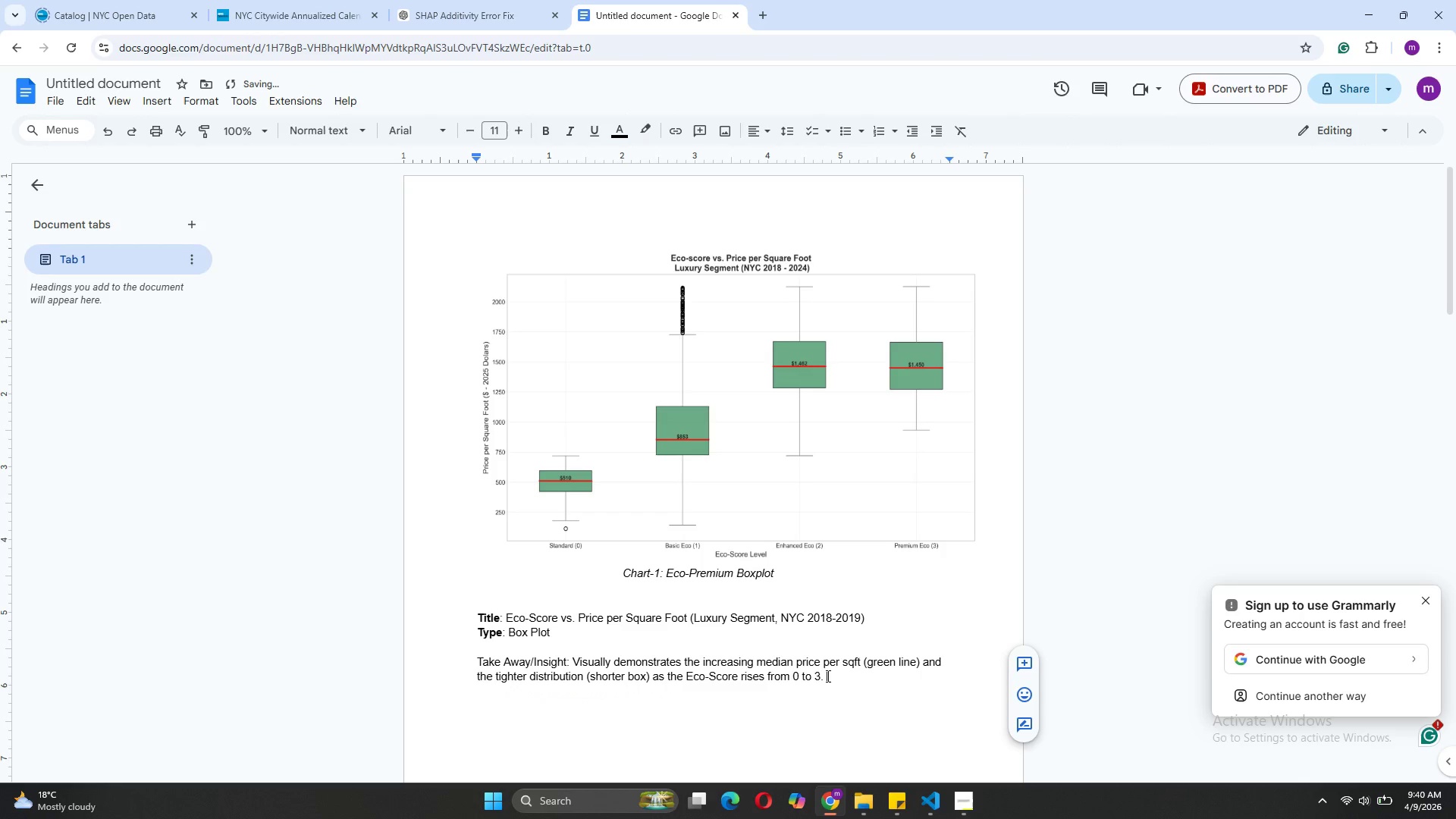 
key(Backspace)
 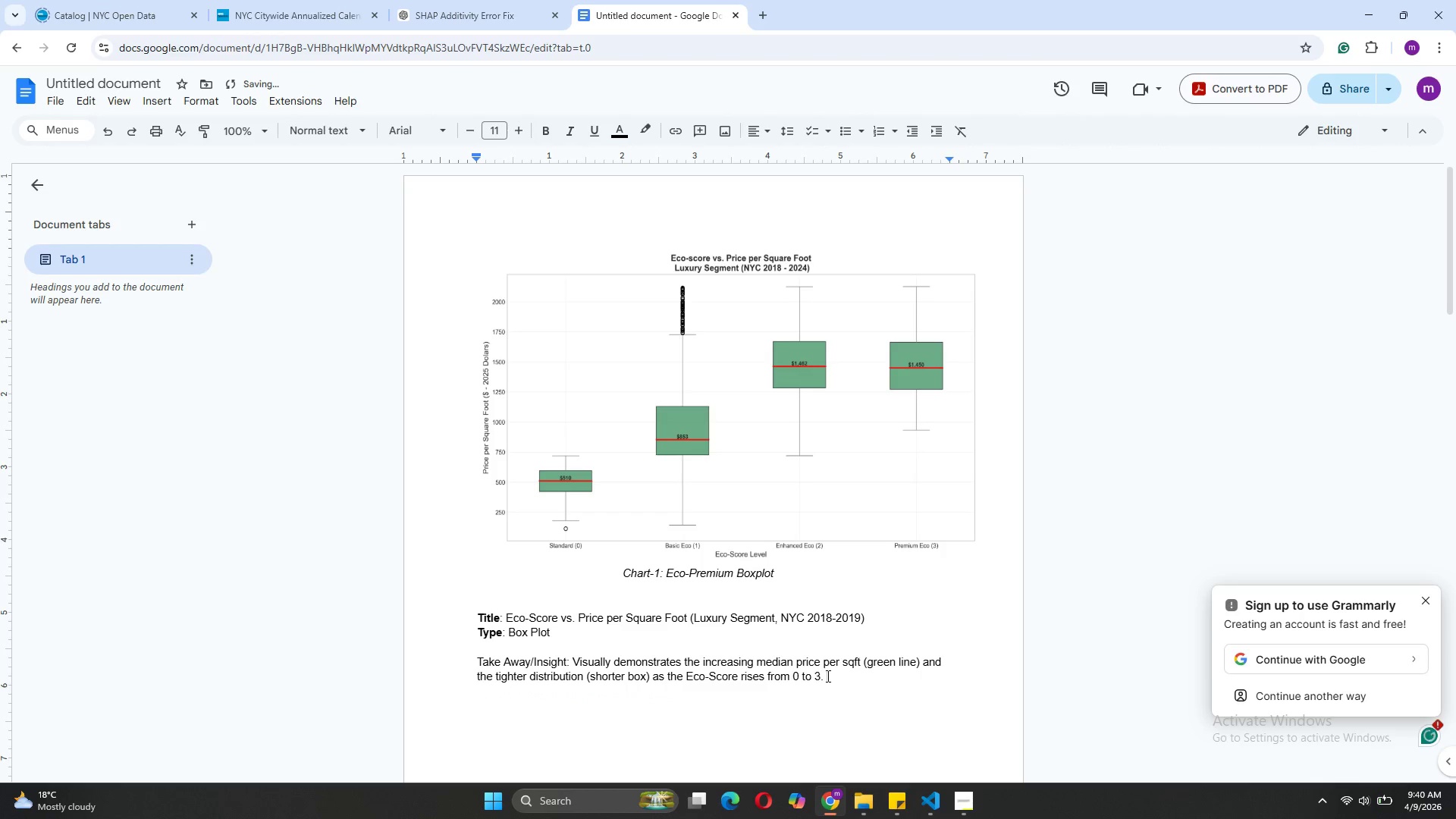 
key(Backspace)
 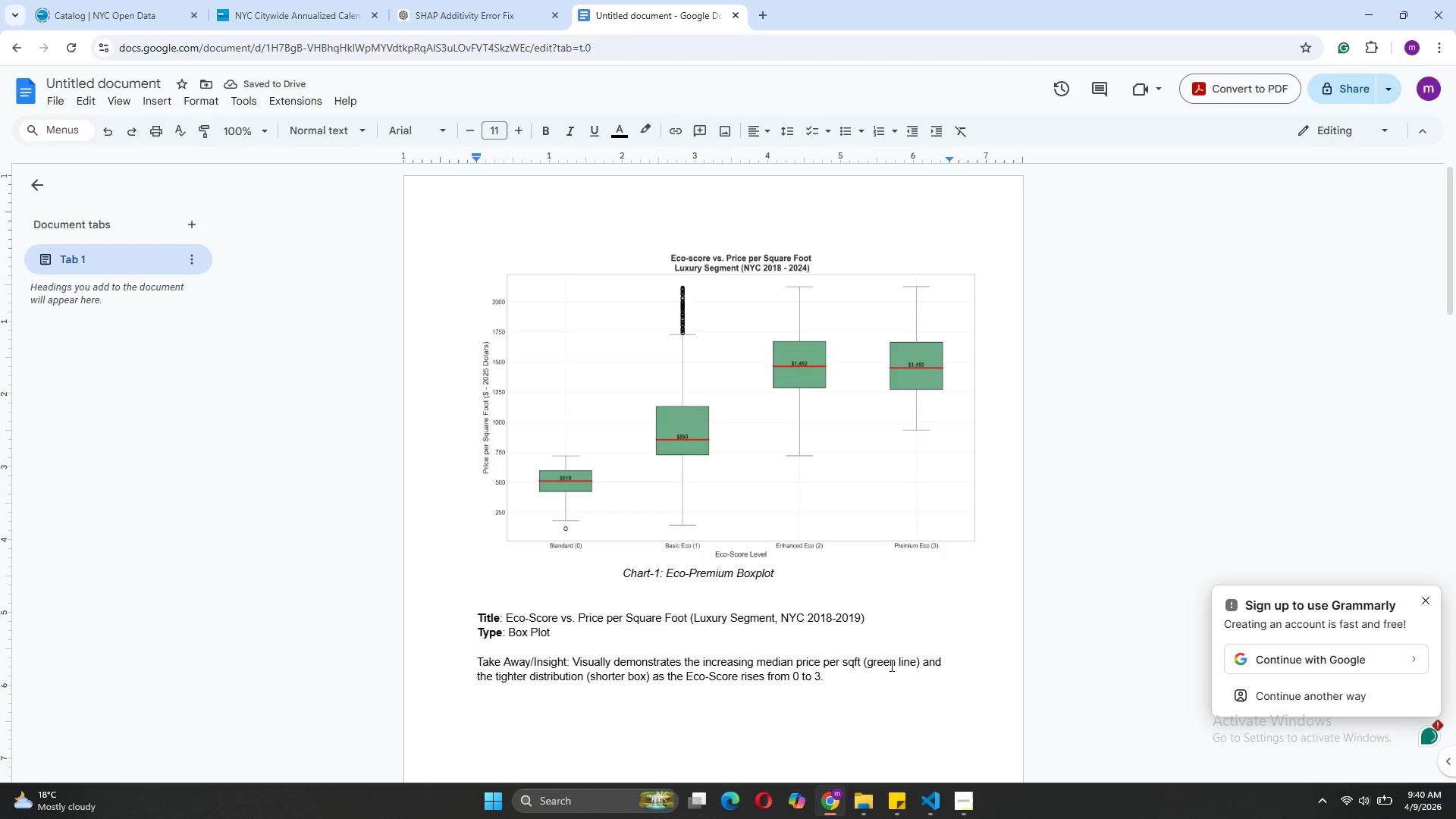 
left_click([896, 663])
 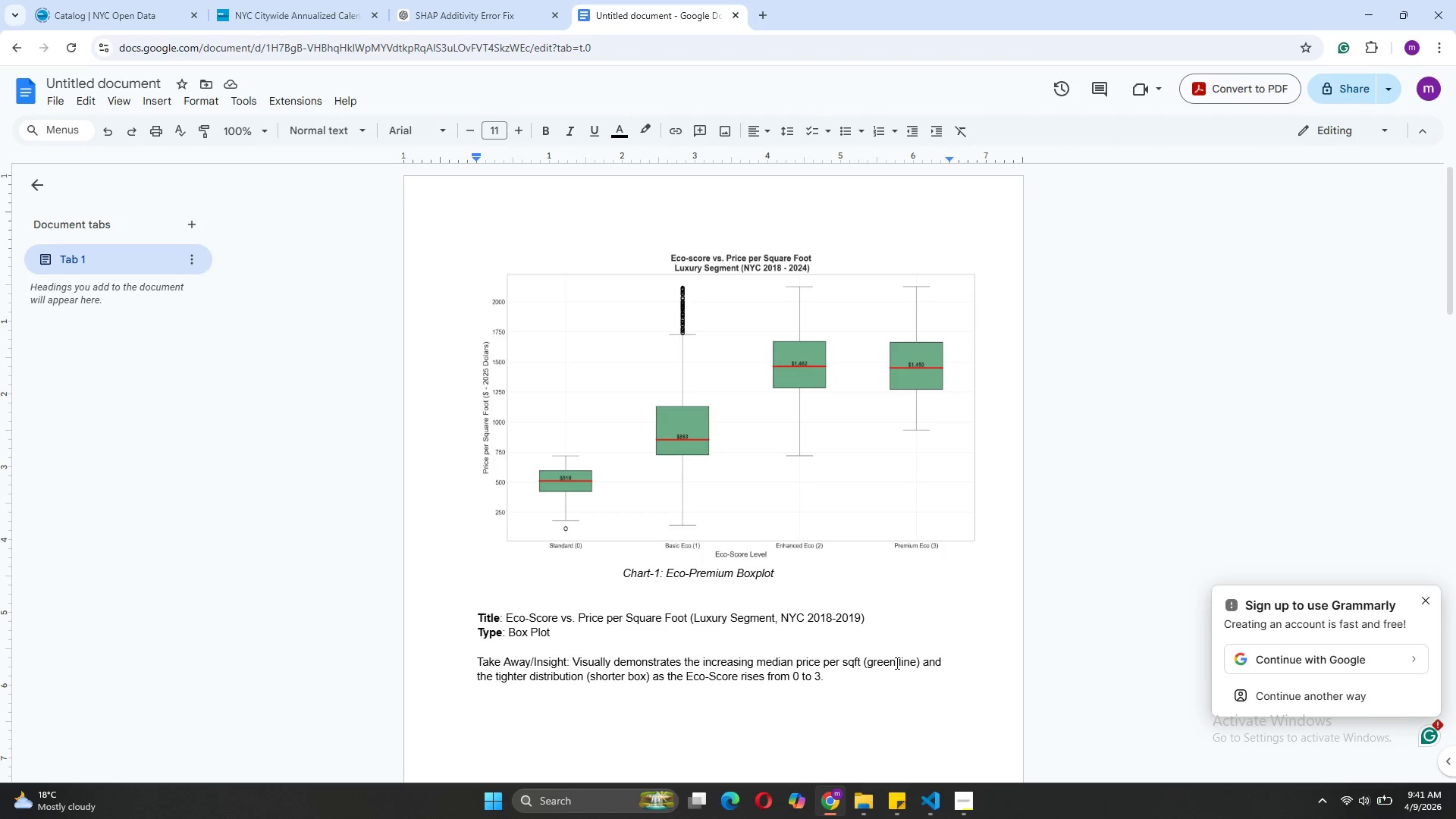 
key(Backspace)
key(Backspace)
key(Backspace)
key(Backspace)
key(Backspace)
type(red)
 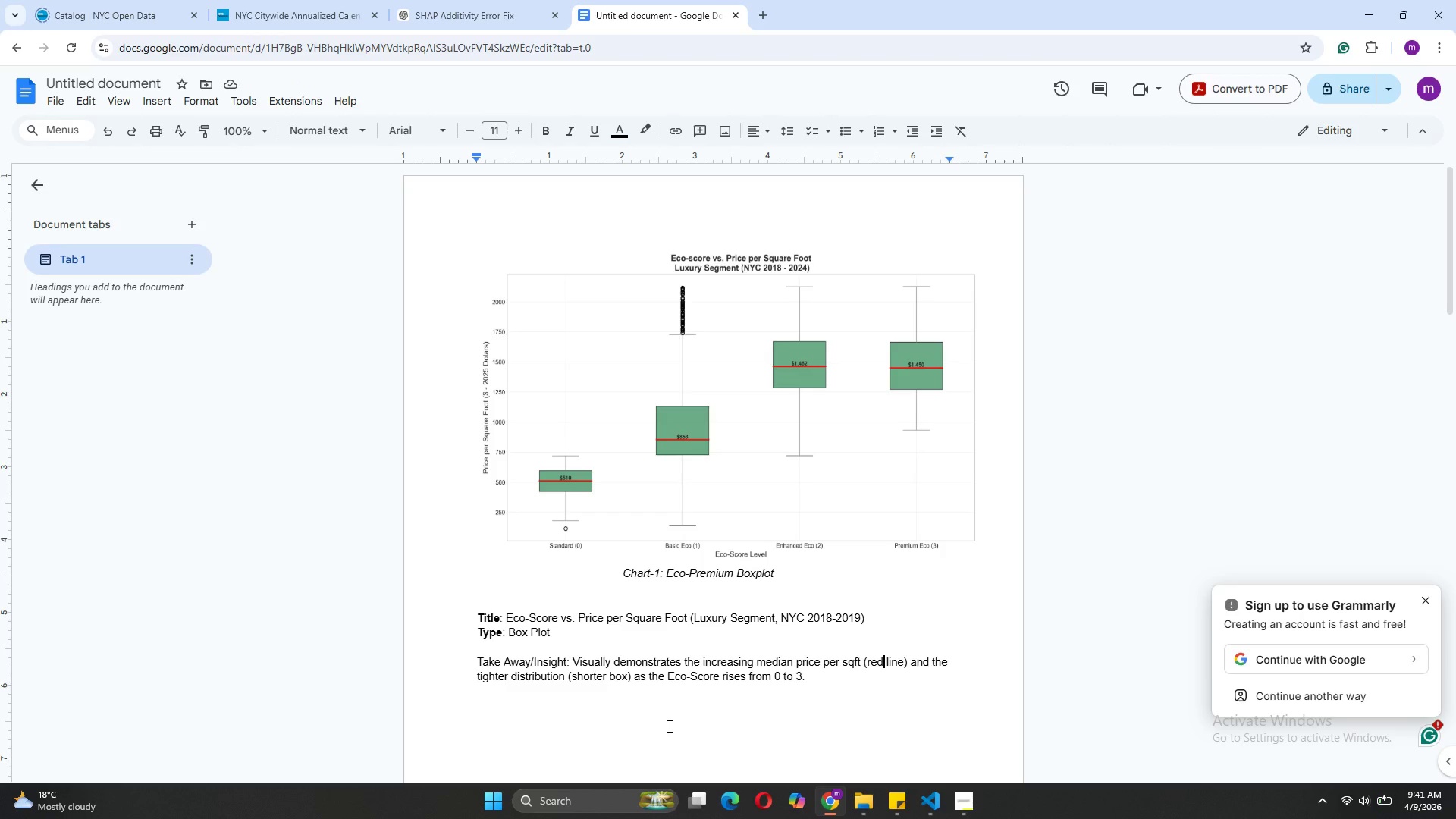 
wait(18.44)
 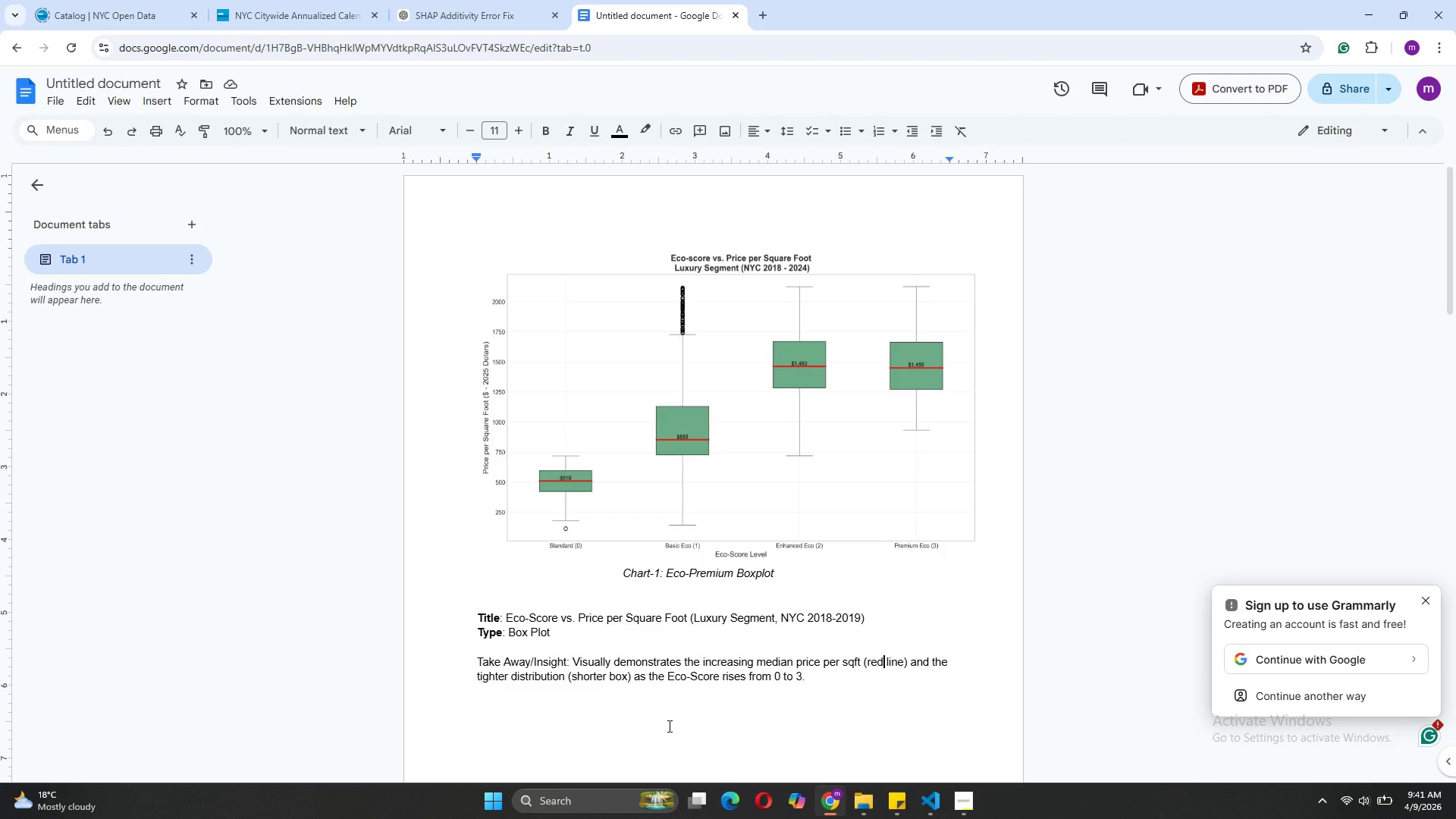 
left_click_drag(start_coordinate=[807, 676], to_coordinate=[907, 661])
 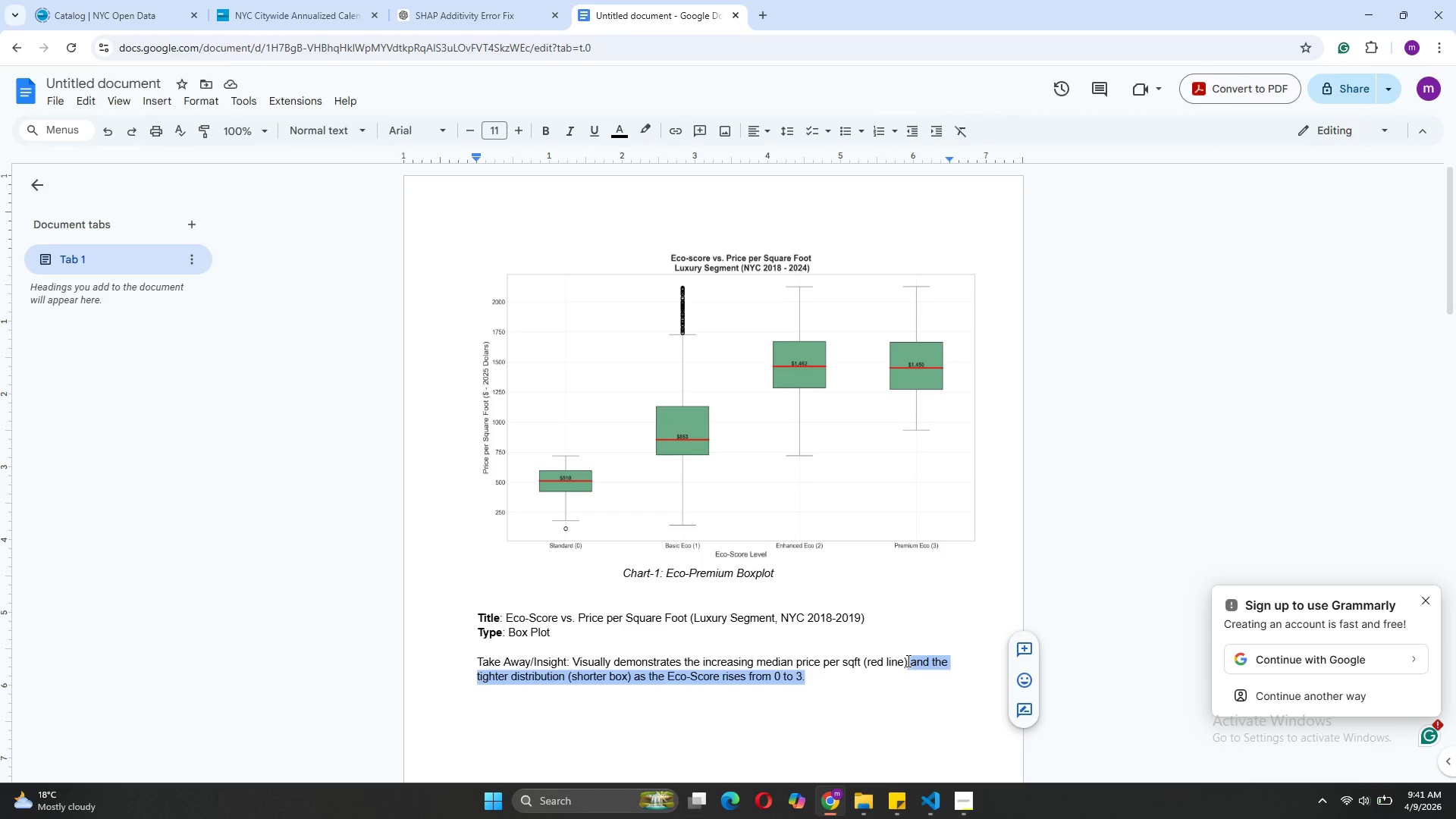 
key(Backspace)
 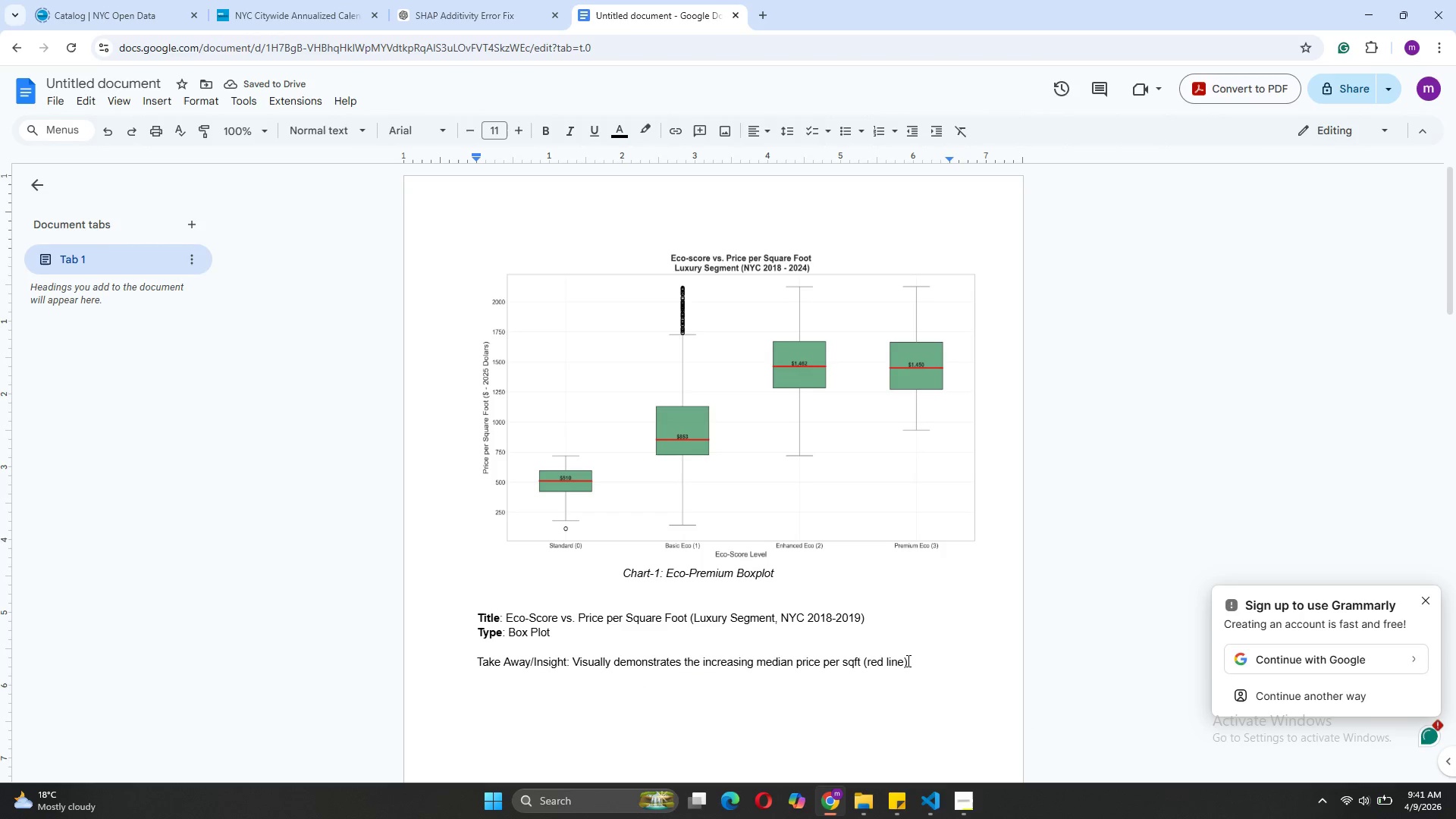 
wait(6.56)
 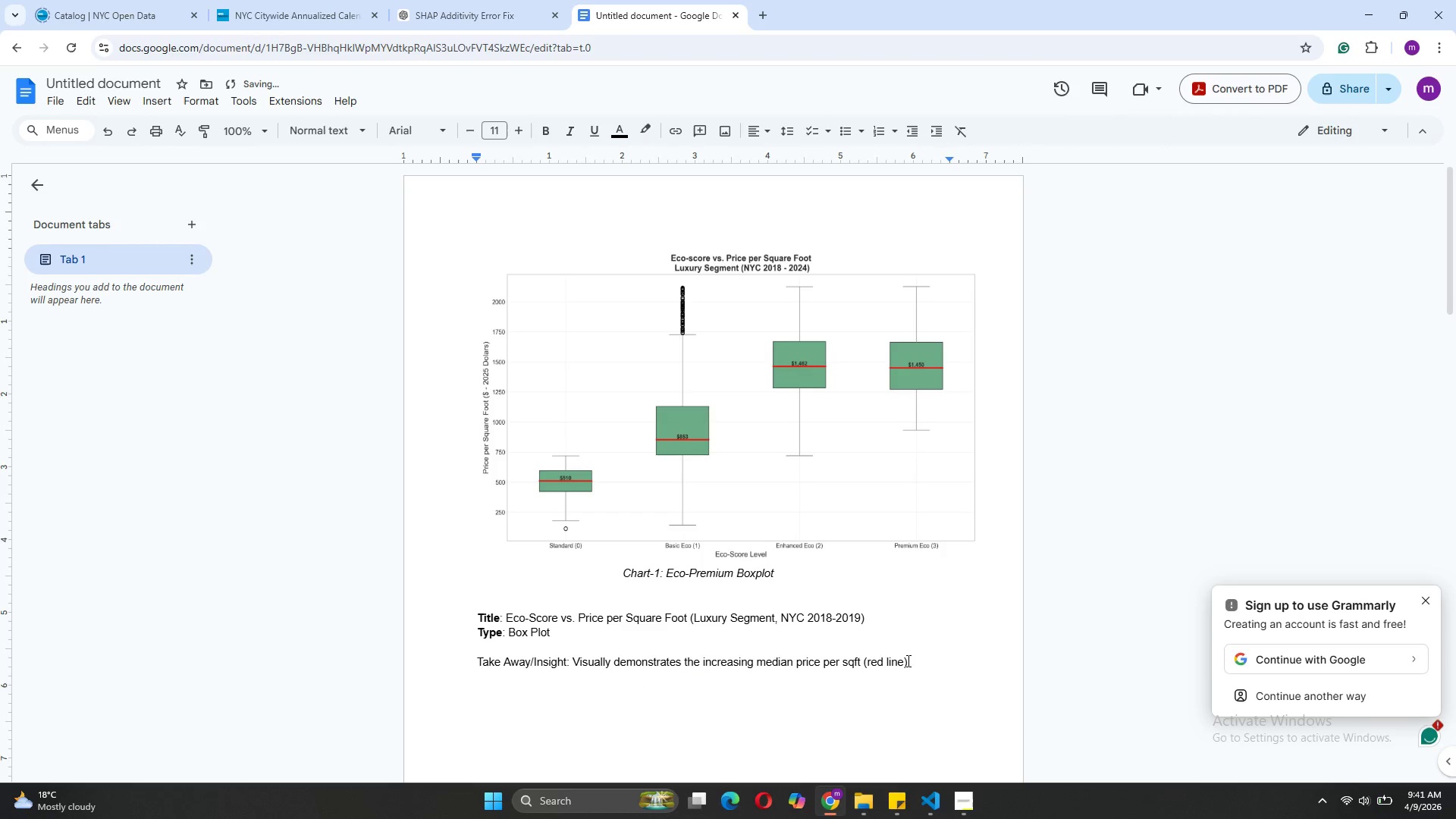 
key(Control+Z)
 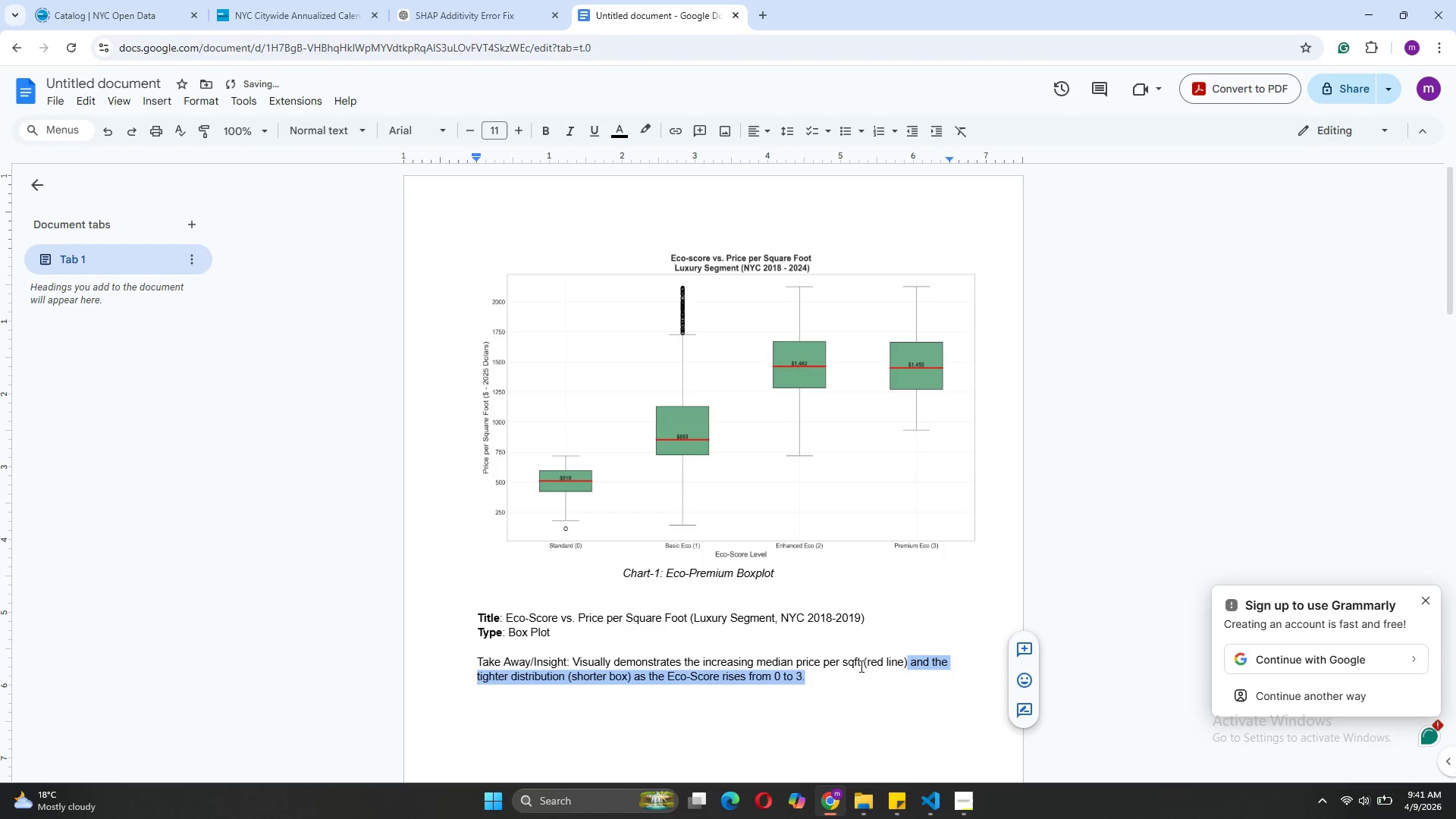 
left_click([821, 670])
 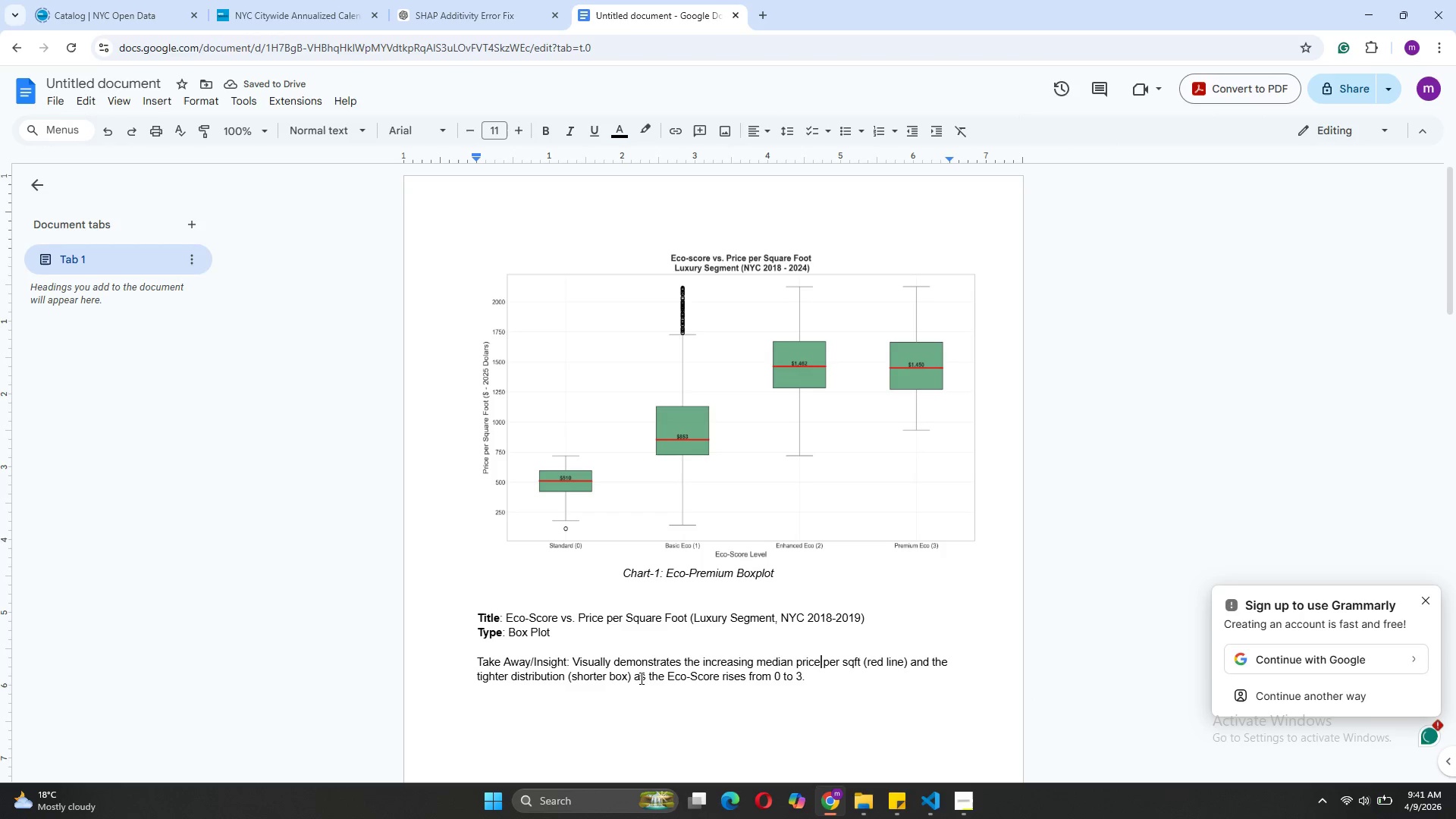 
left_click_drag(start_coordinate=[629, 679], to_coordinate=[742, 638])
 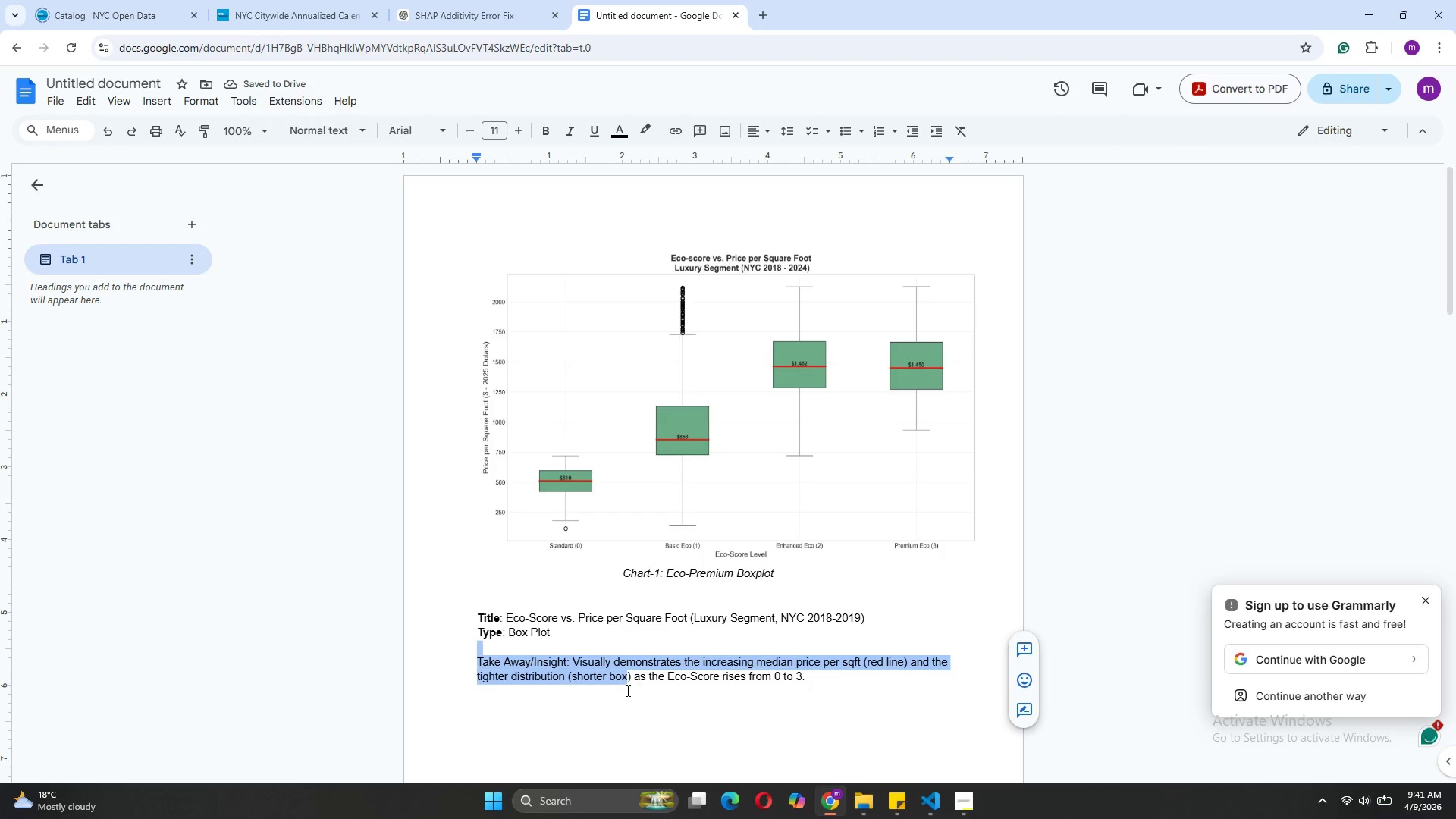 
left_click([623, 691])
 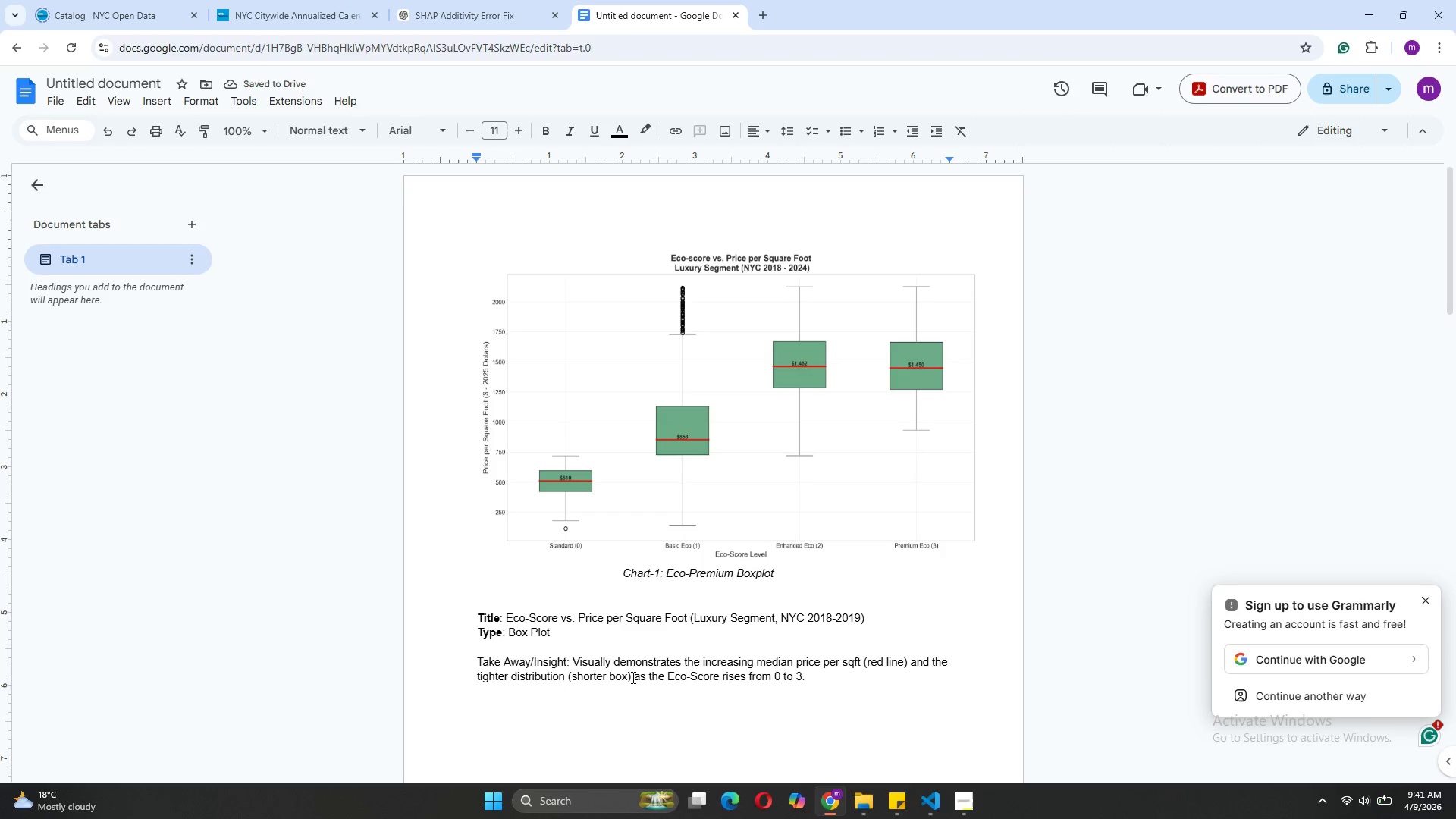 
left_click_drag(start_coordinate=[632, 677], to_coordinate=[909, 662])
 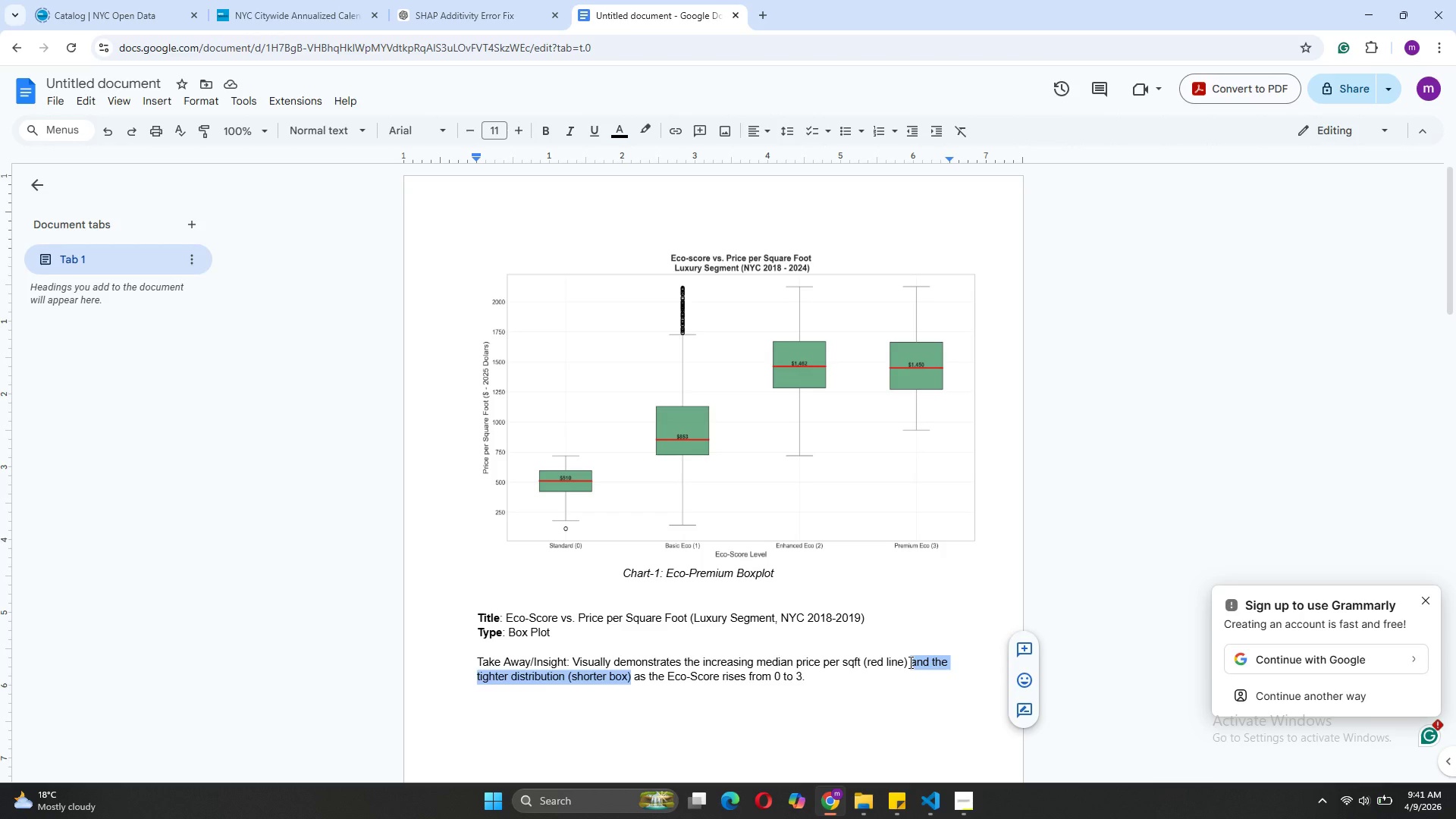 
key(Backspace)
 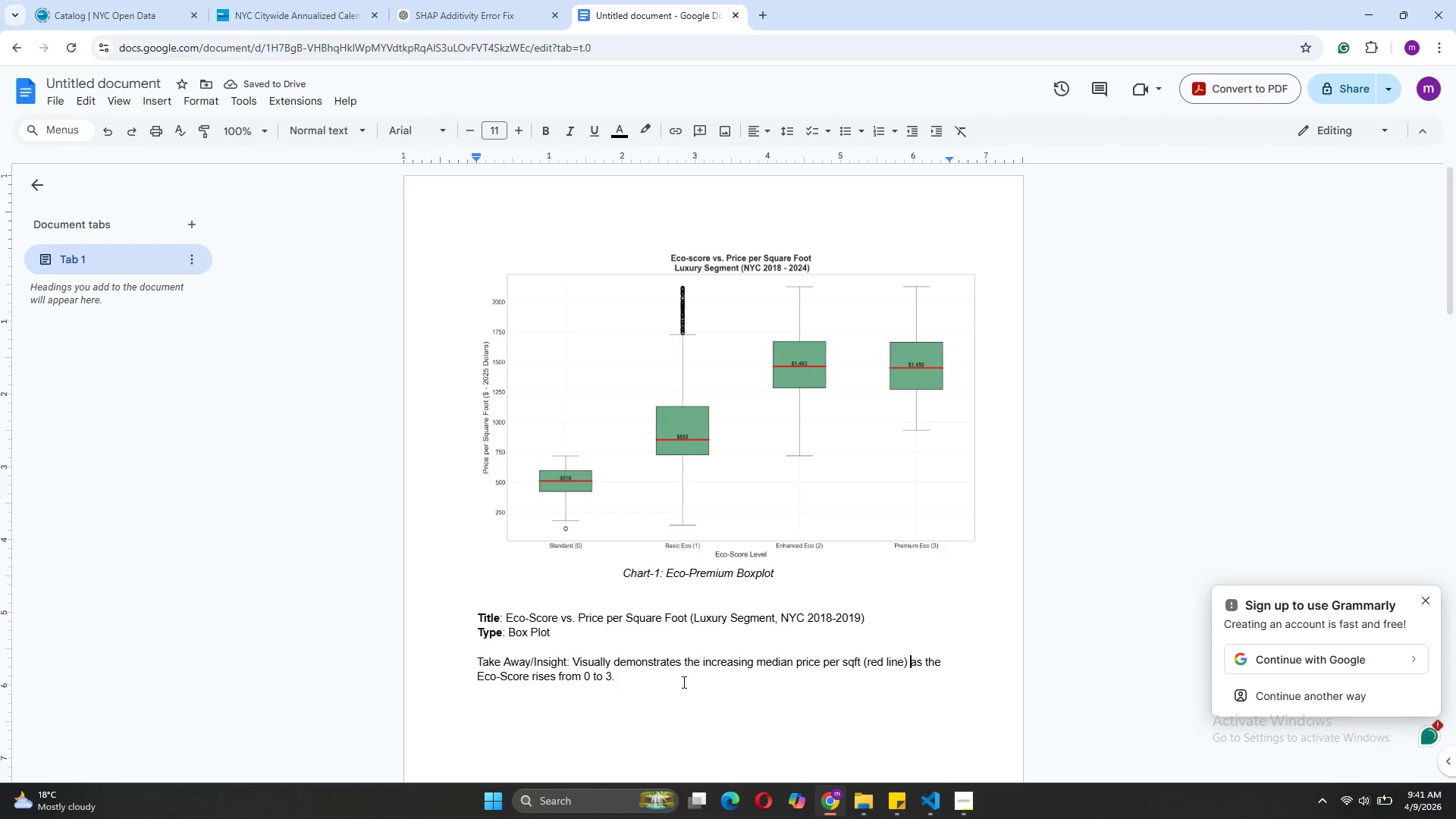 
wait(5.86)
 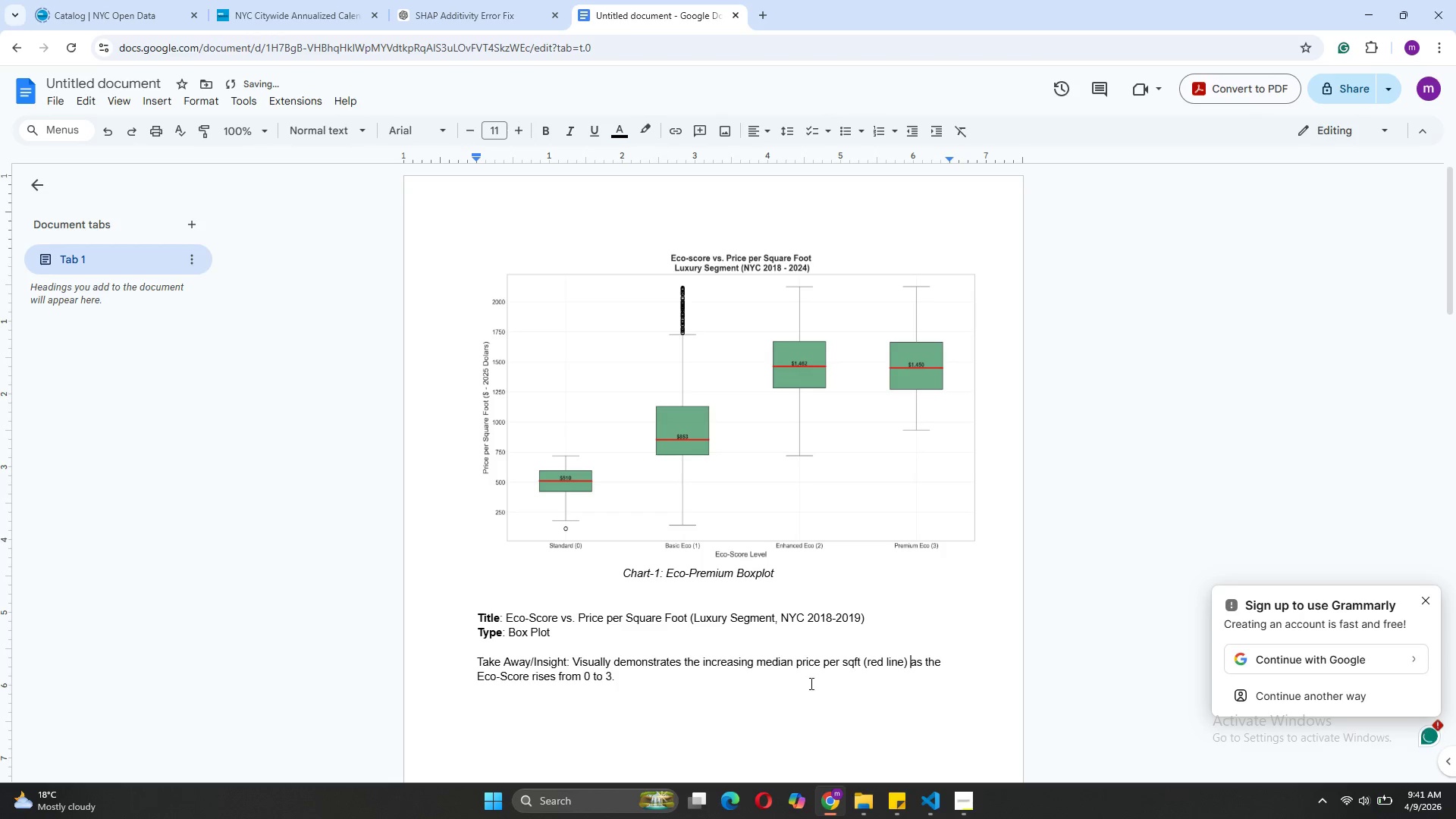 
left_click([680, 682])
 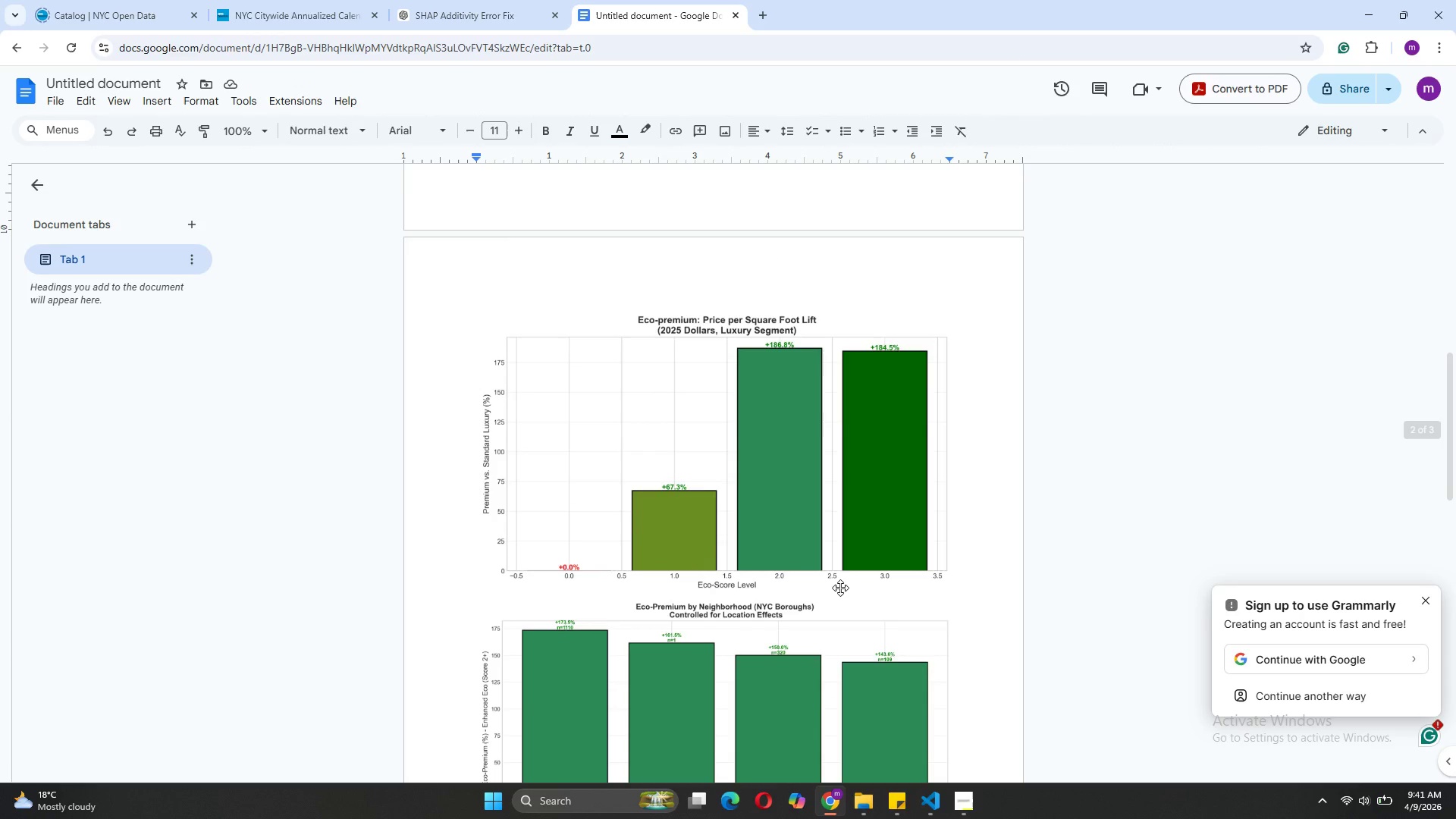 
left_click([973, 566])
 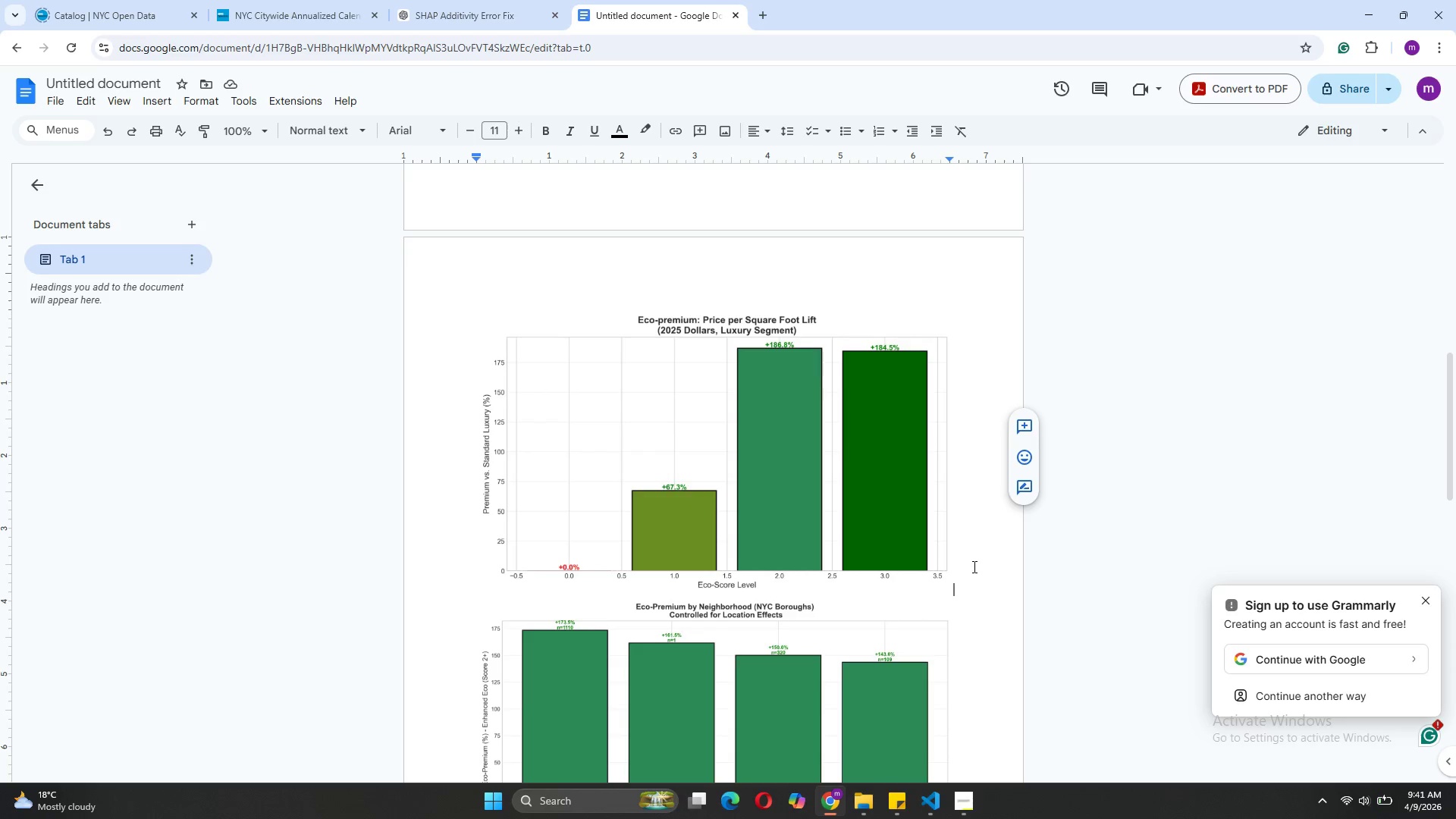 
key(Enter)
 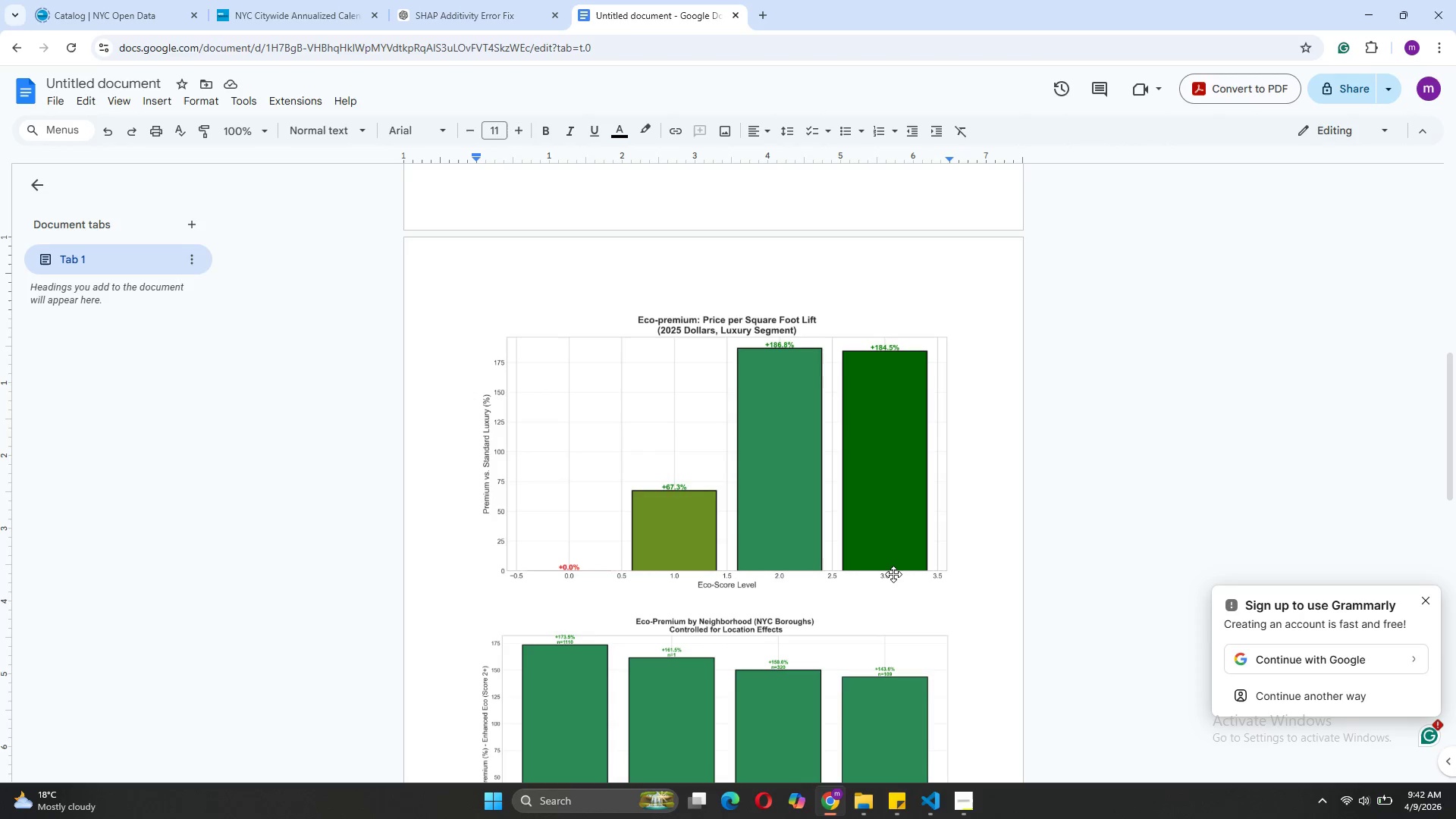 
wait(15.58)
 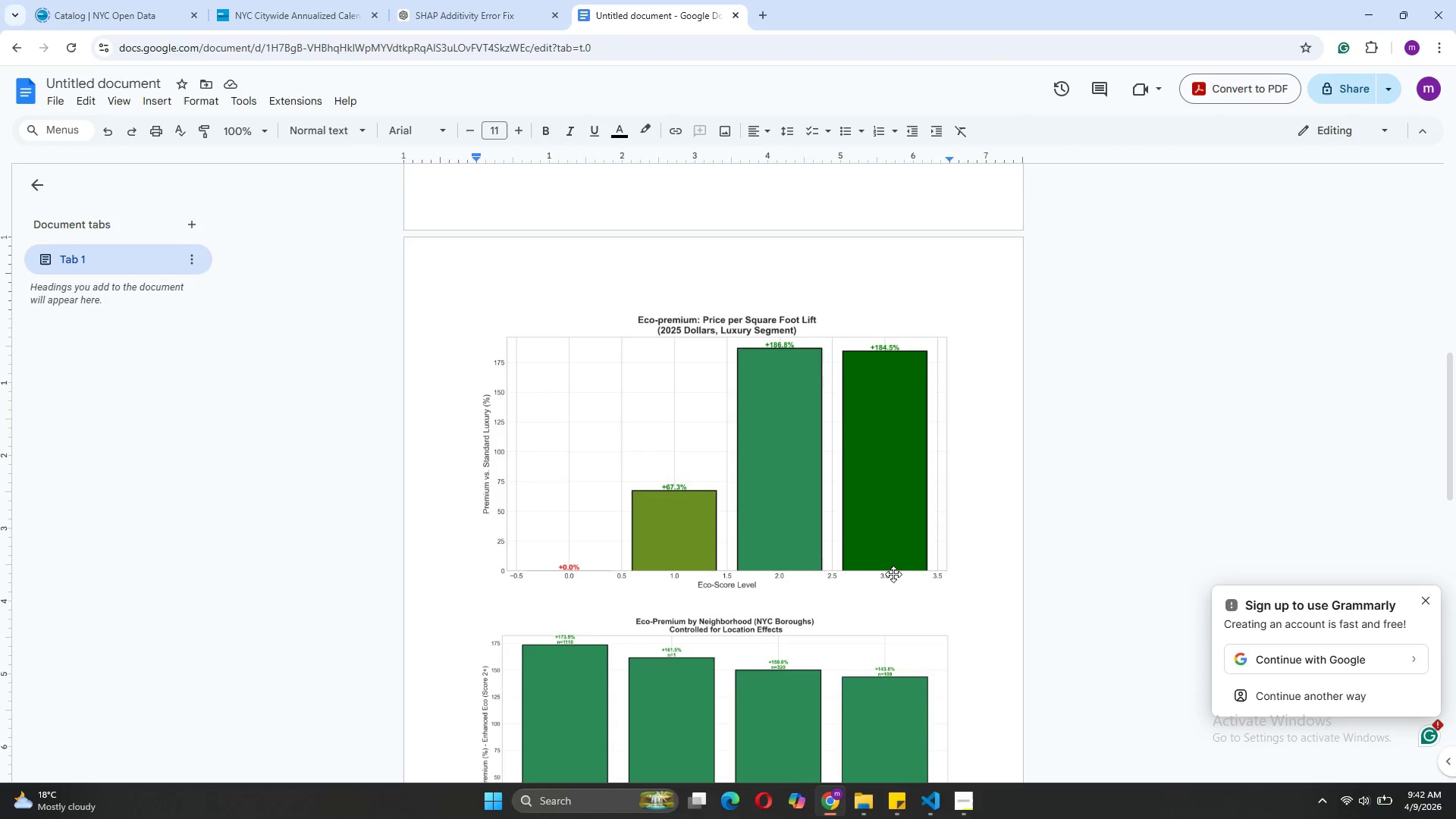 
type(Chart -)
key(Backspace)
key(Backspace)
type(-2 )
 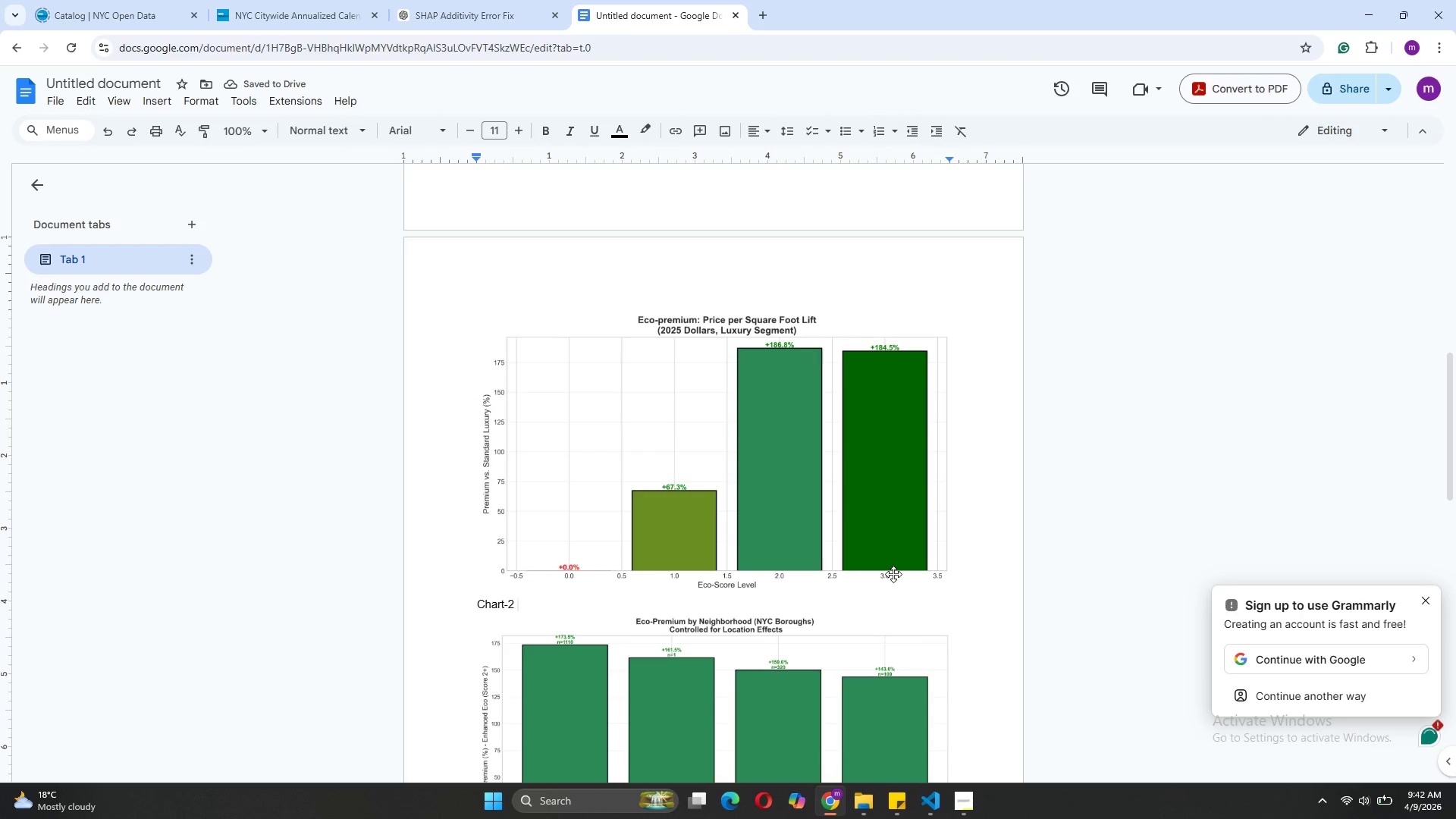 
type(eco)
key(Backspace)
key(Backspace)
key(Backspace)
type(Eco-premiun)
key(Backspace)
type(m bar)
key(Backspace)
key(Backspace)
key(Backspace)
type(V)
key(Backspace)
type(Barchart)
 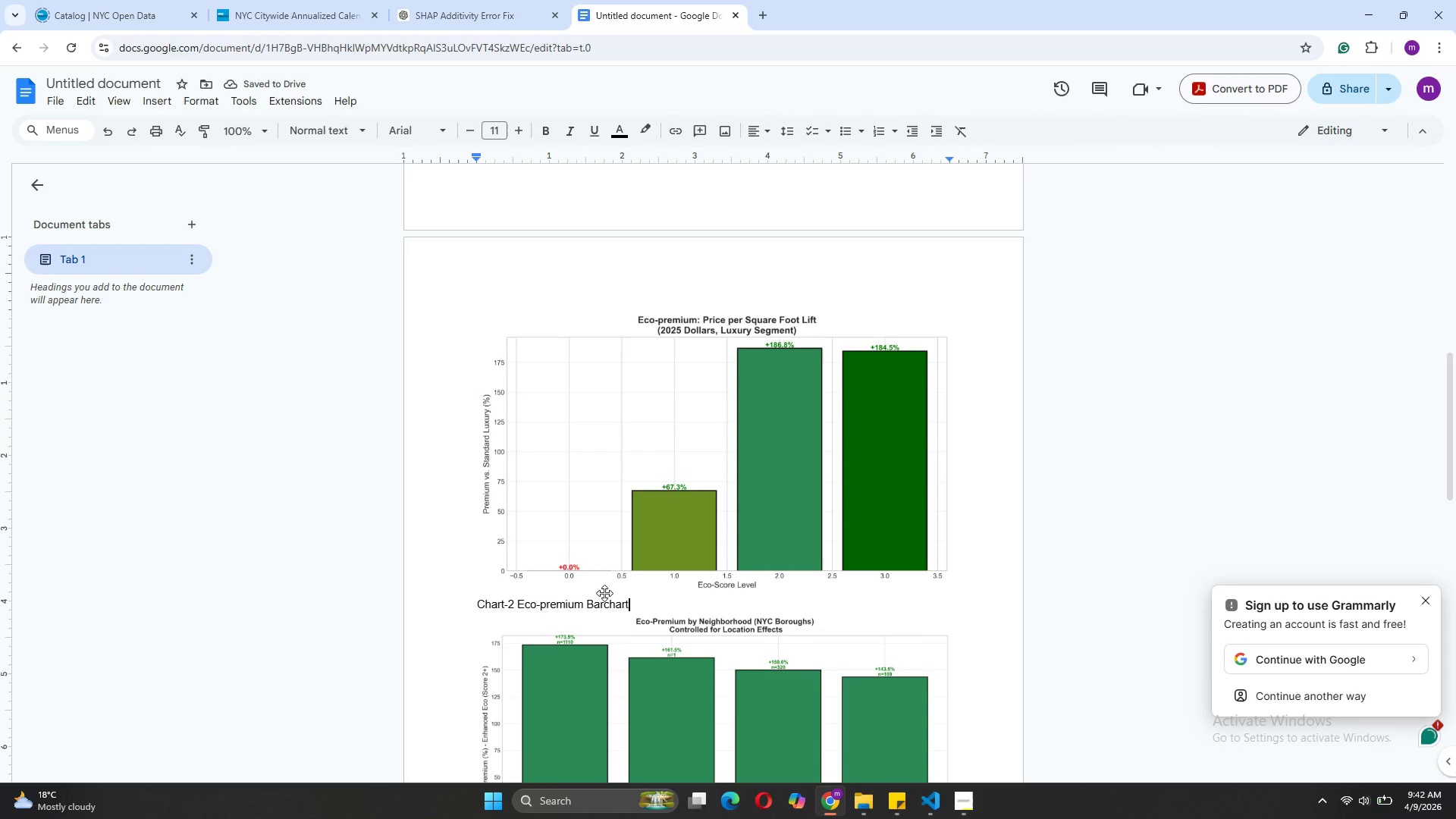 
left_click_drag(start_coordinate=[632, 607], to_coordinate=[476, 601])
 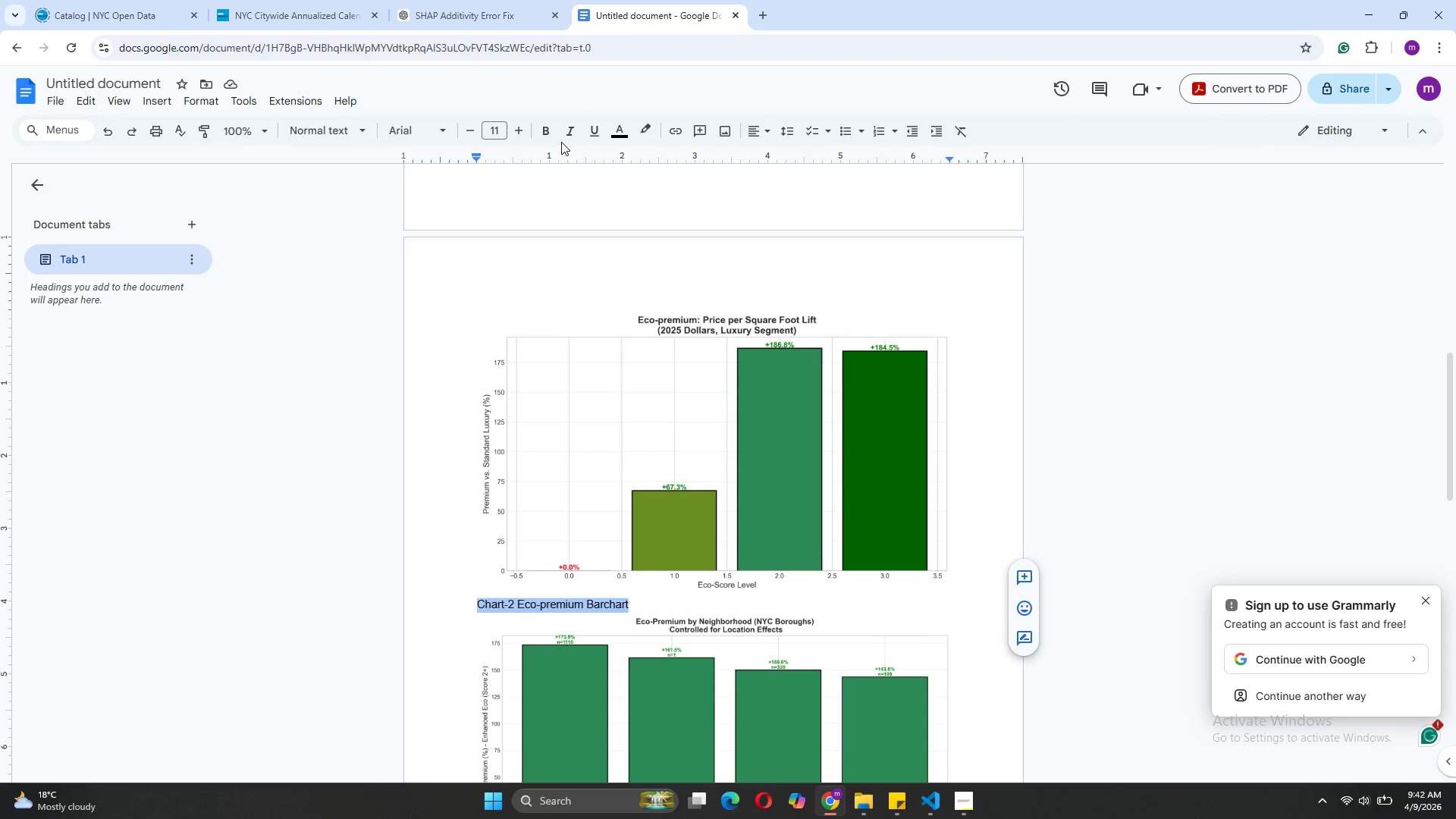 
left_click([565, 136])
 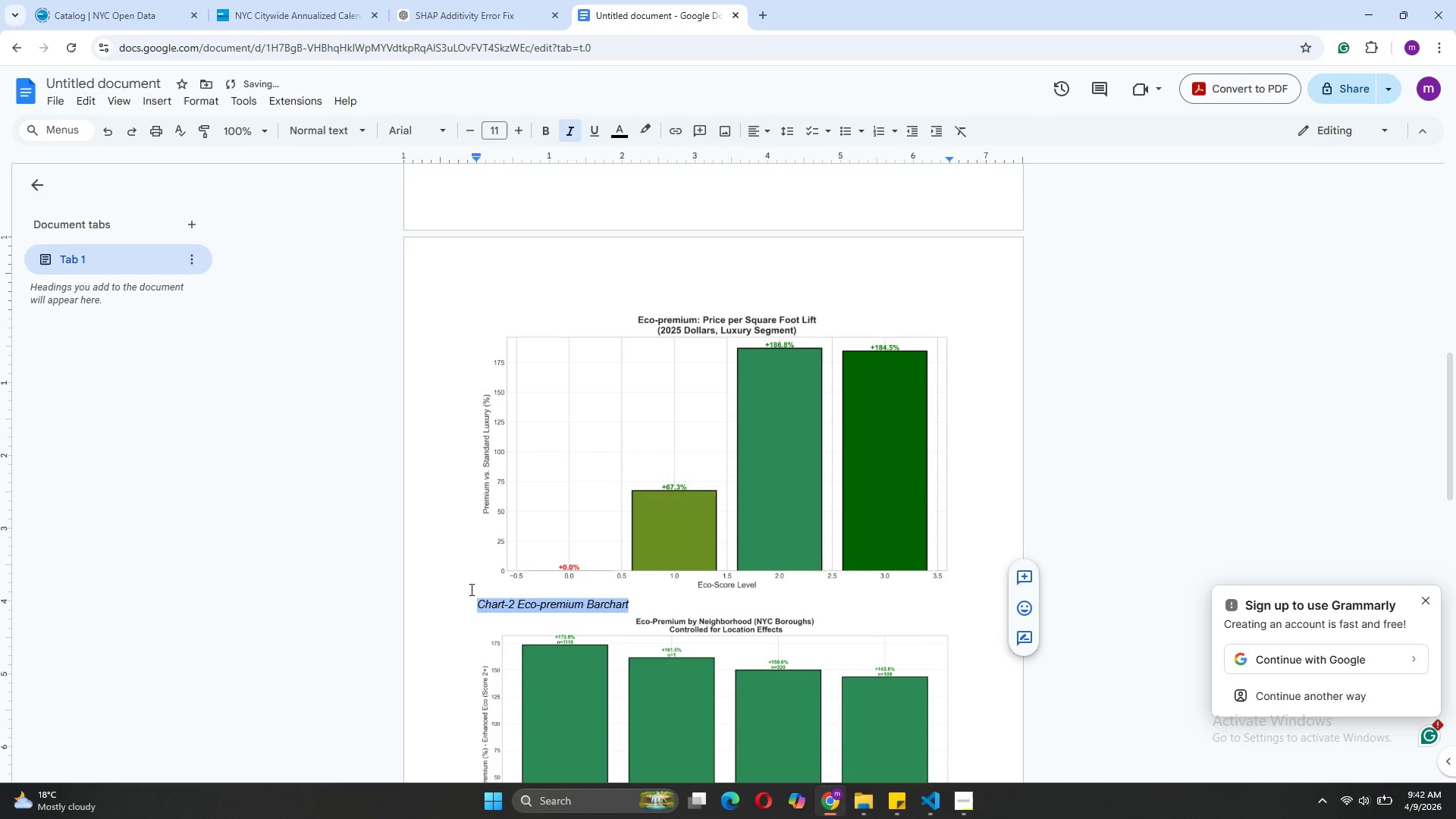 
left_click([477, 607])
 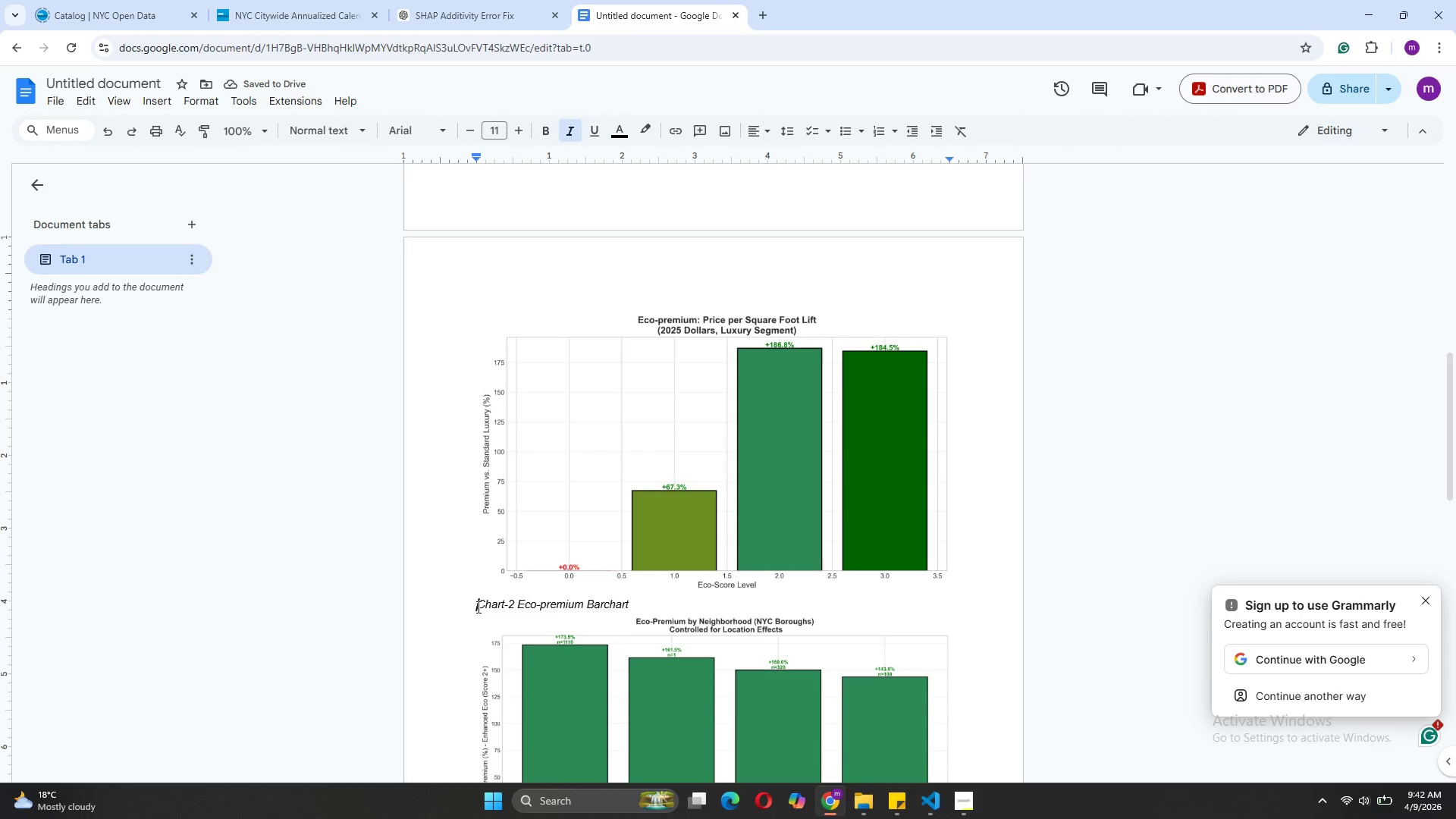 
key(Tab)
 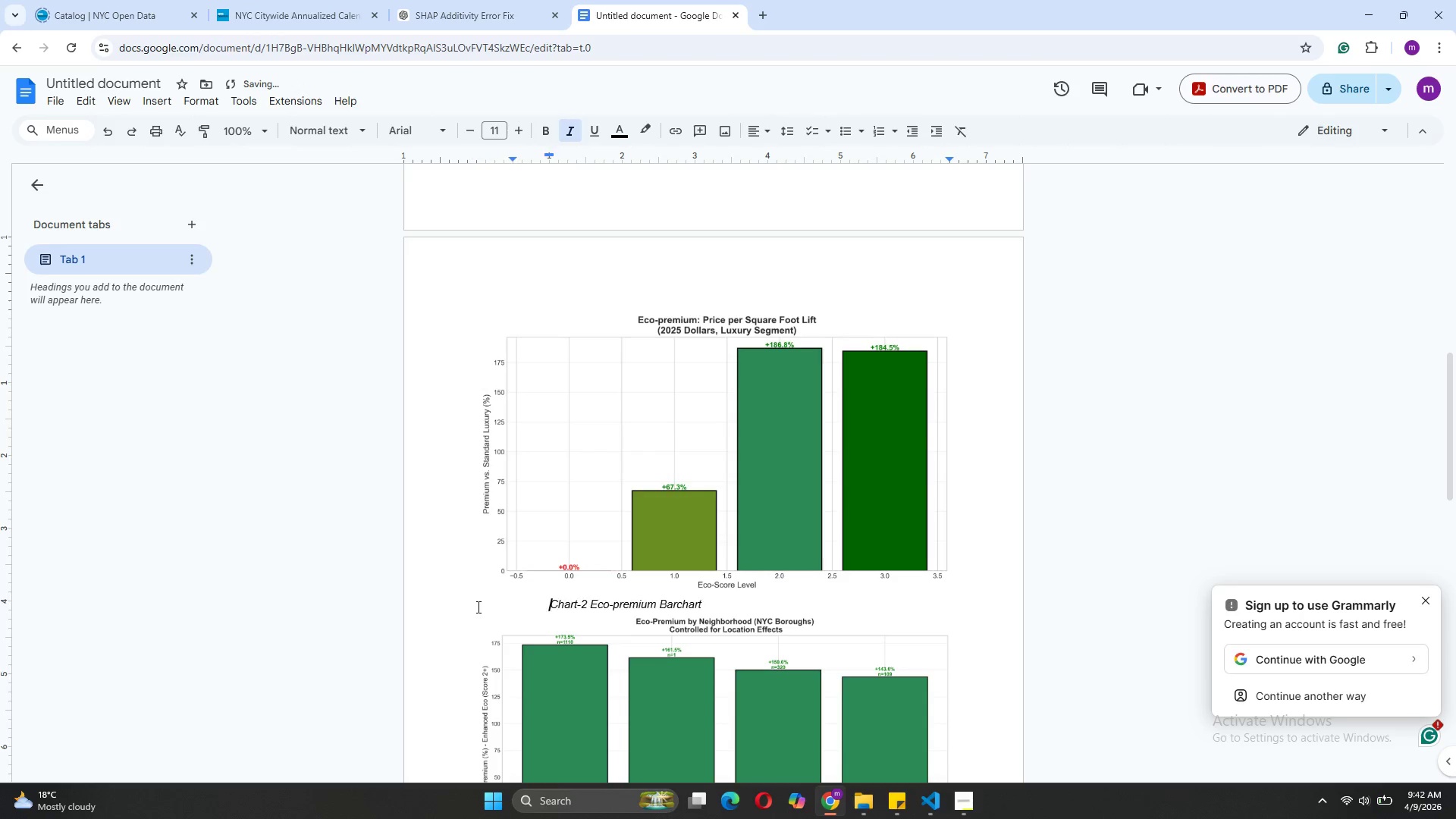 
key(Tab)
 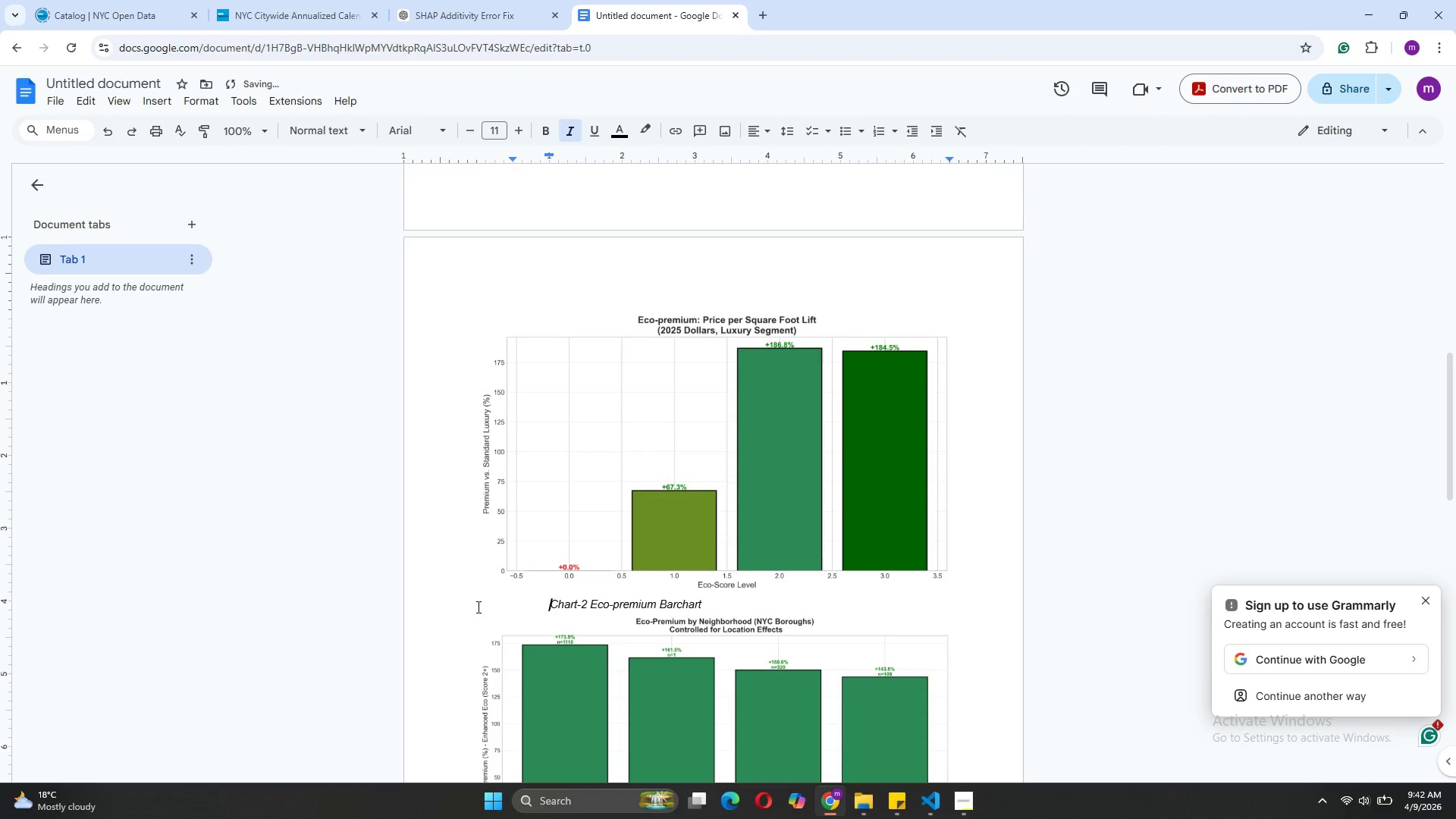 
key(Tab)
 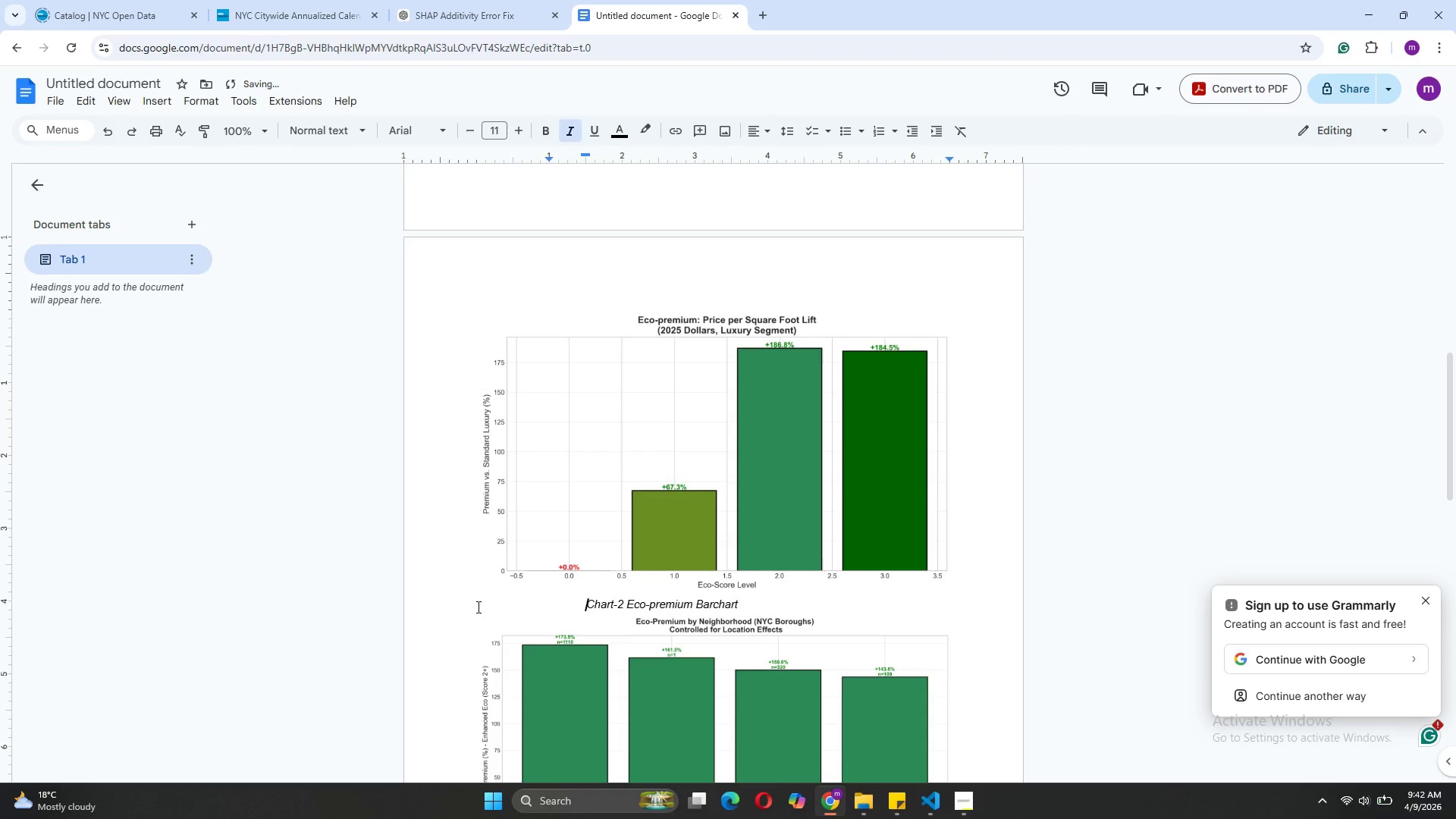 
key(Tab)
 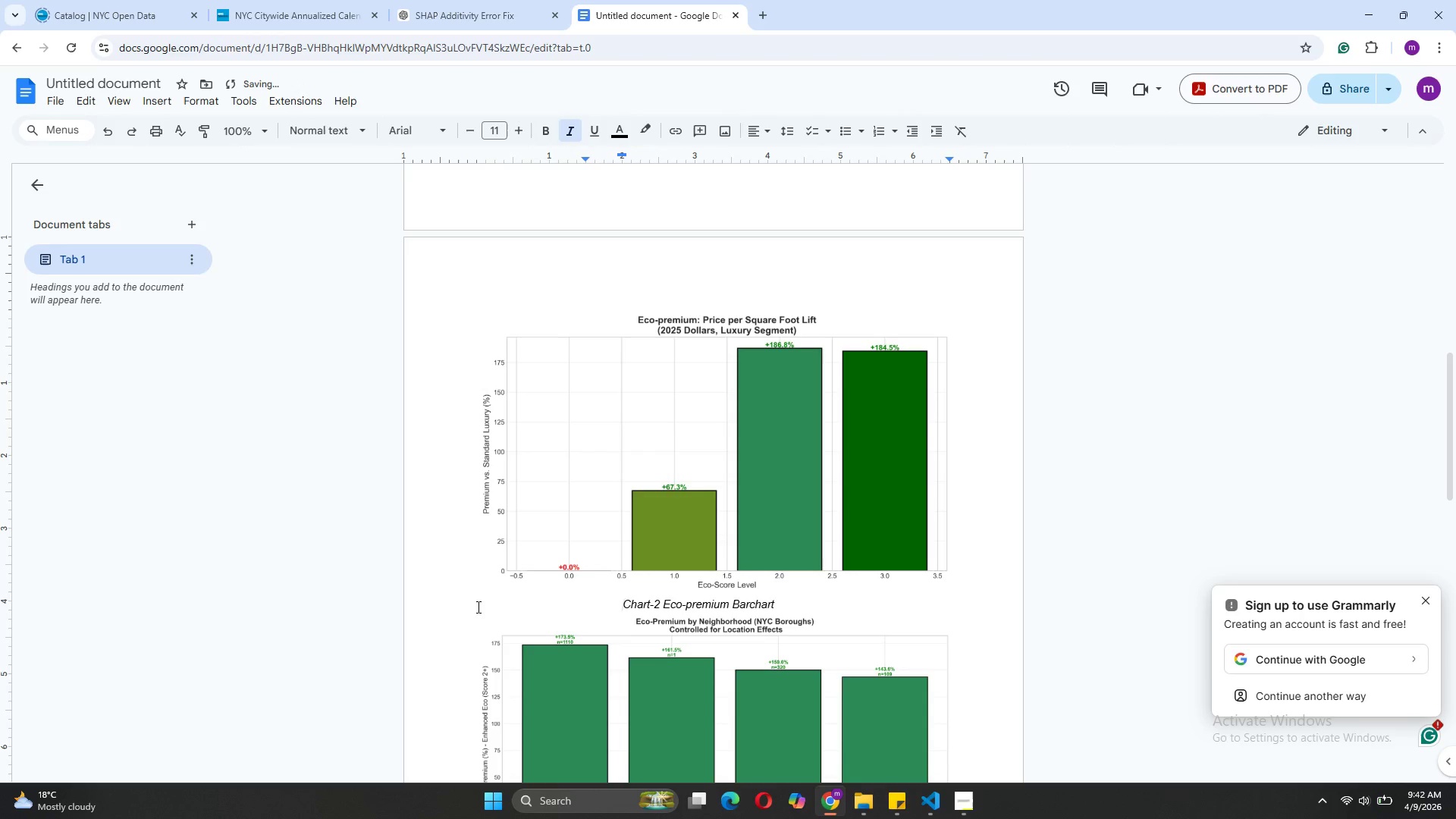 
key(Tab)
 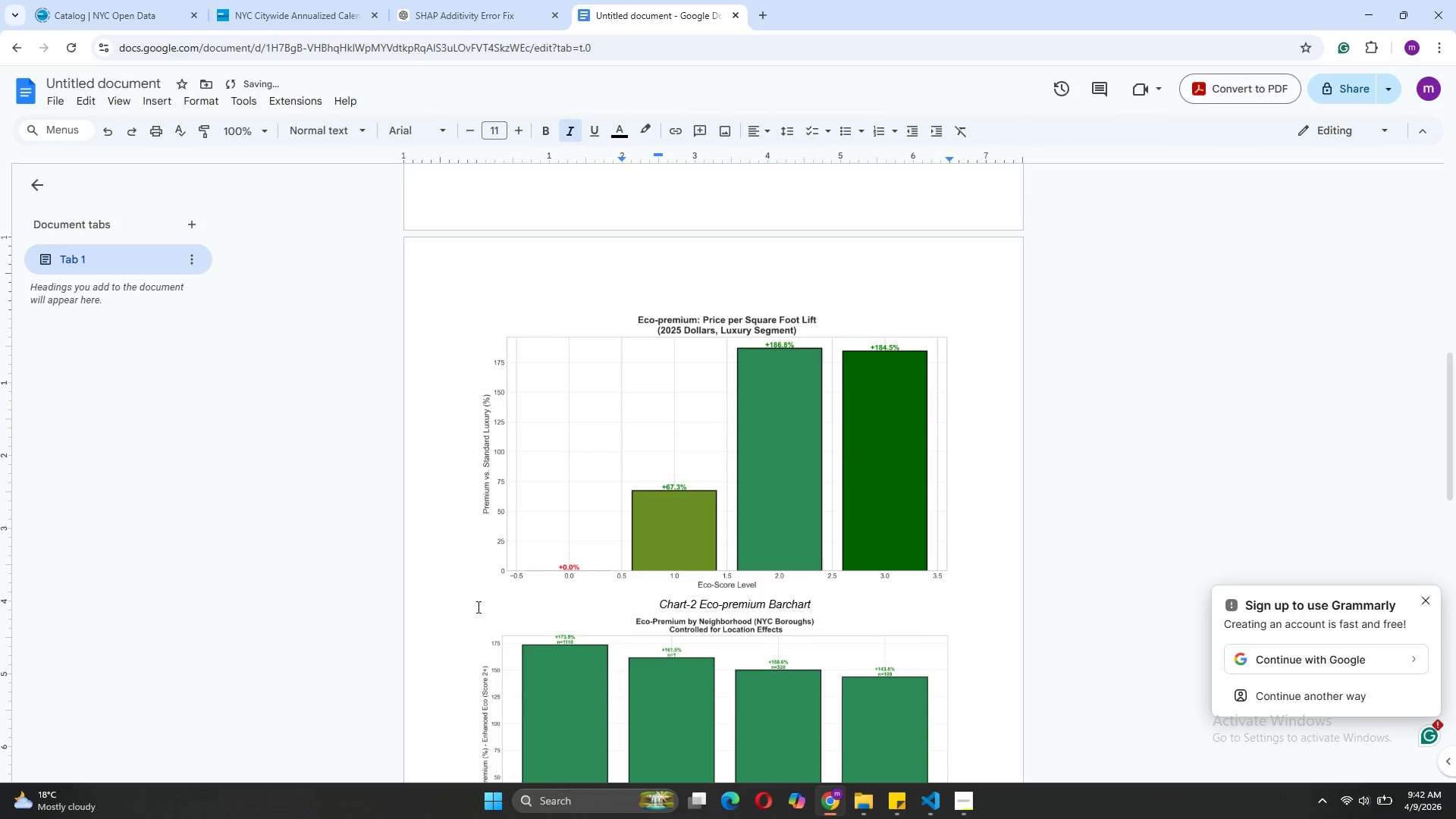 
mouse_move([616, 532])
 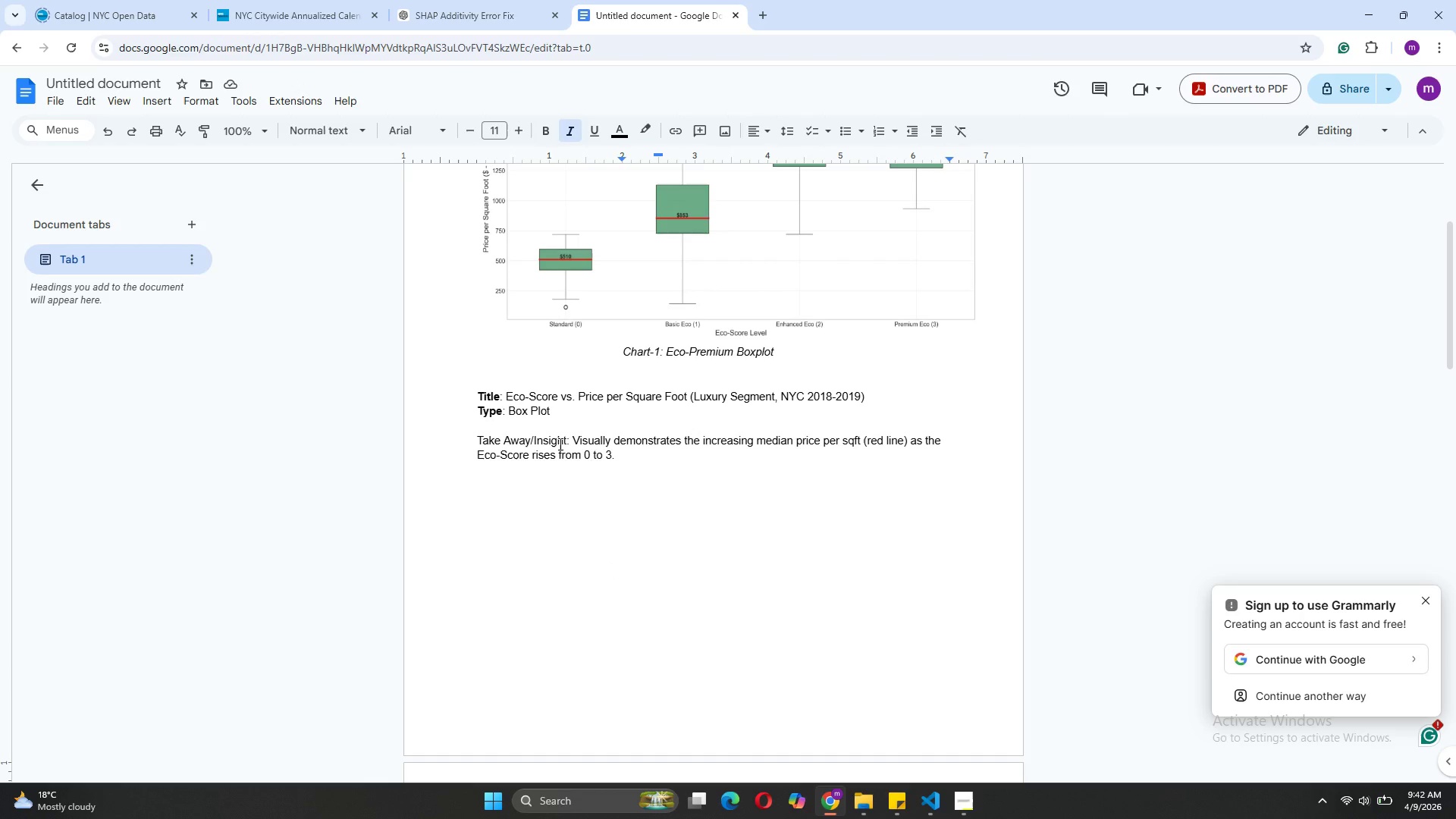 
left_click_drag(start_coordinate=[564, 435], to_coordinate=[557, 435])
 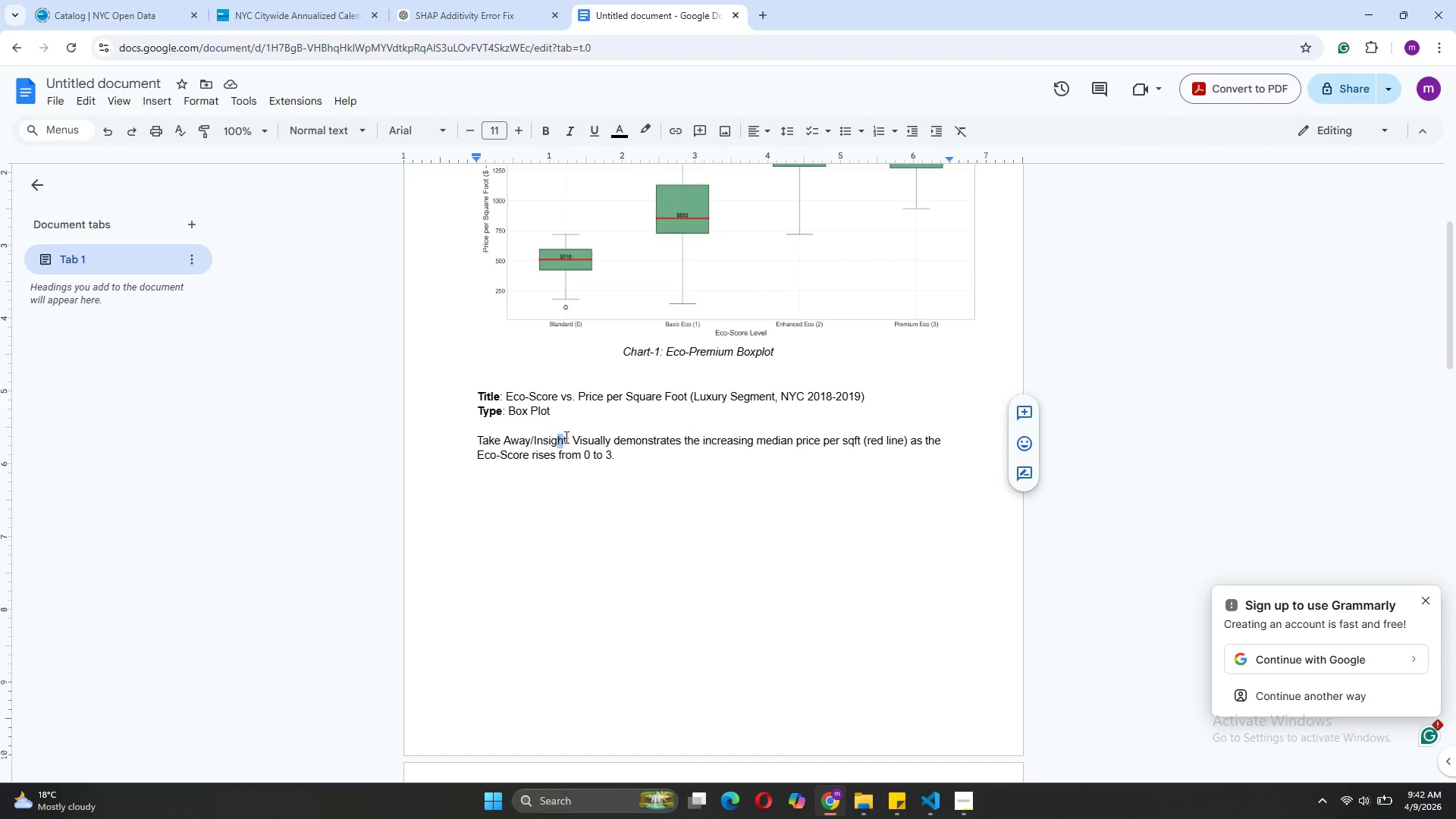 
left_click_drag(start_coordinate=[565, 438], to_coordinate=[476, 437])
 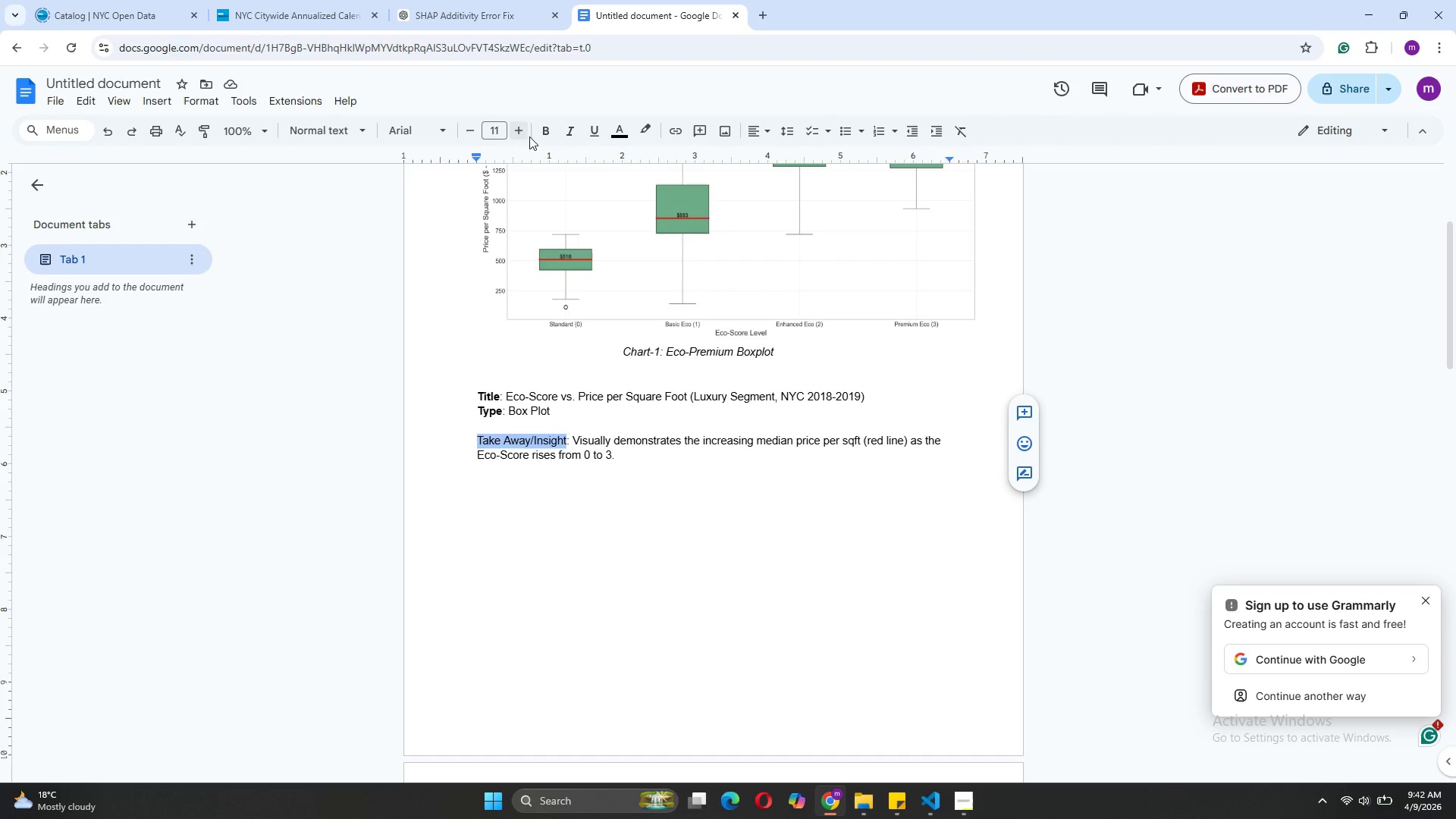 
left_click([539, 134])
 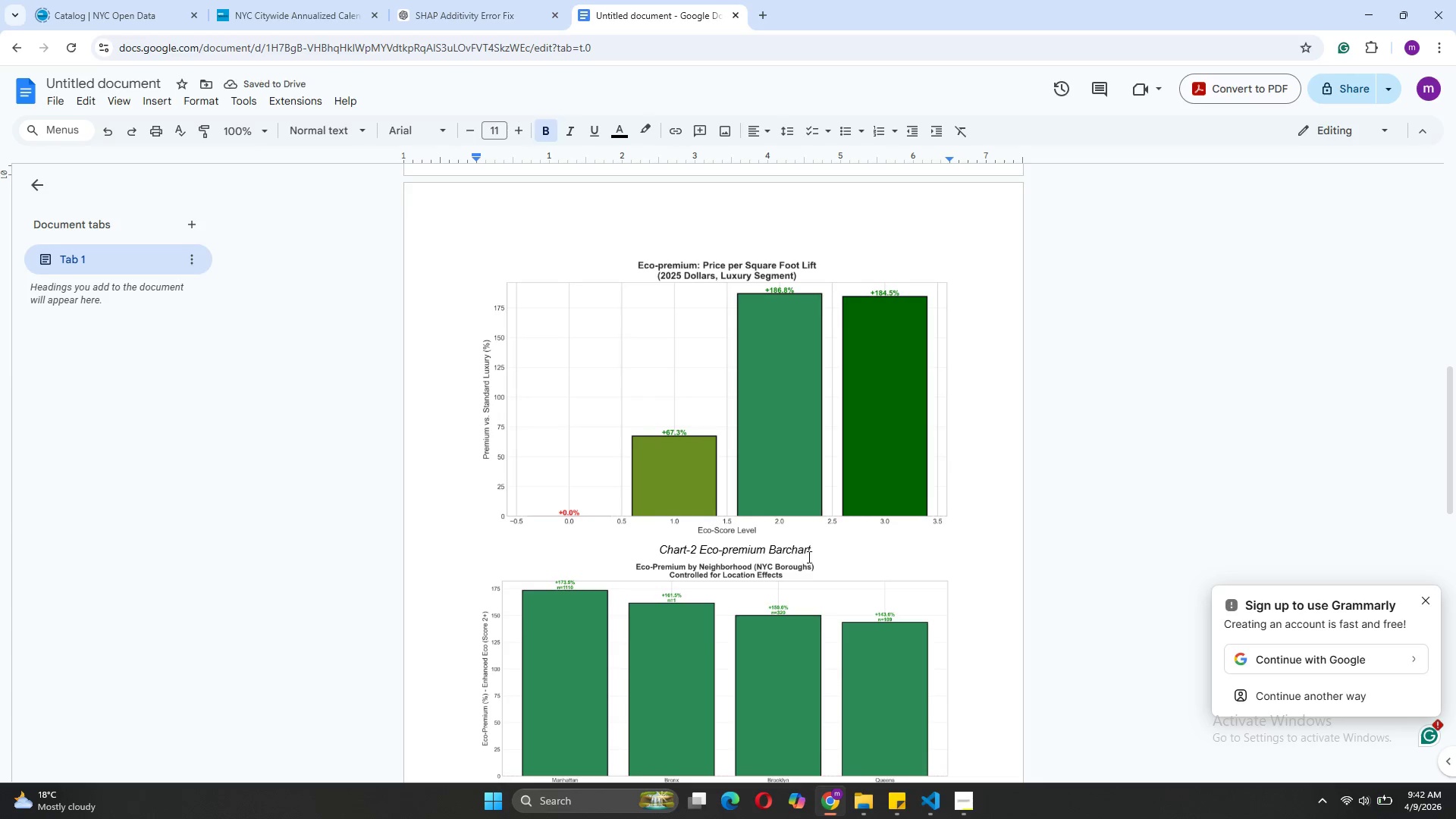 
left_click([698, 550])
 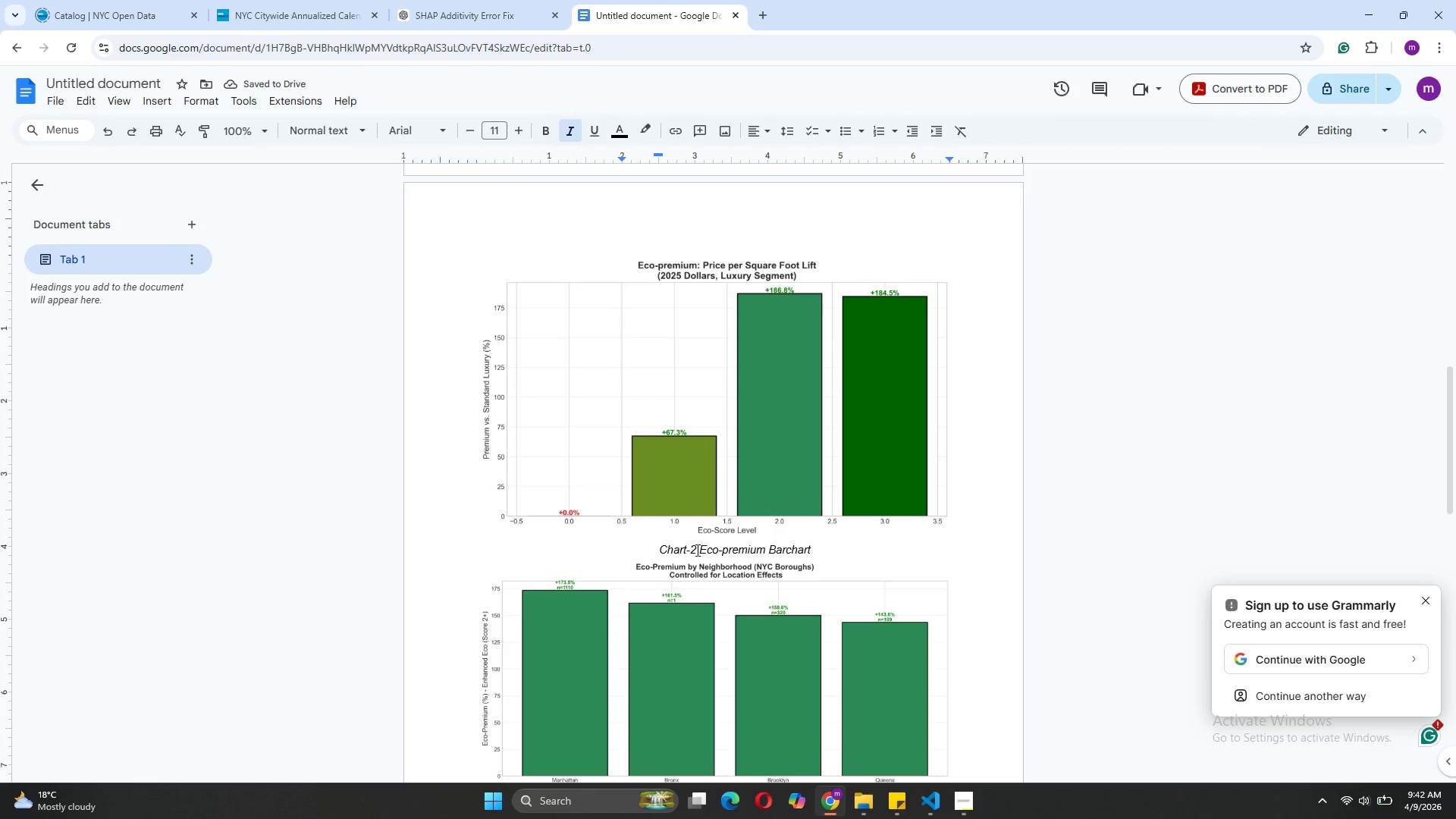 
left_click([694, 549])
 